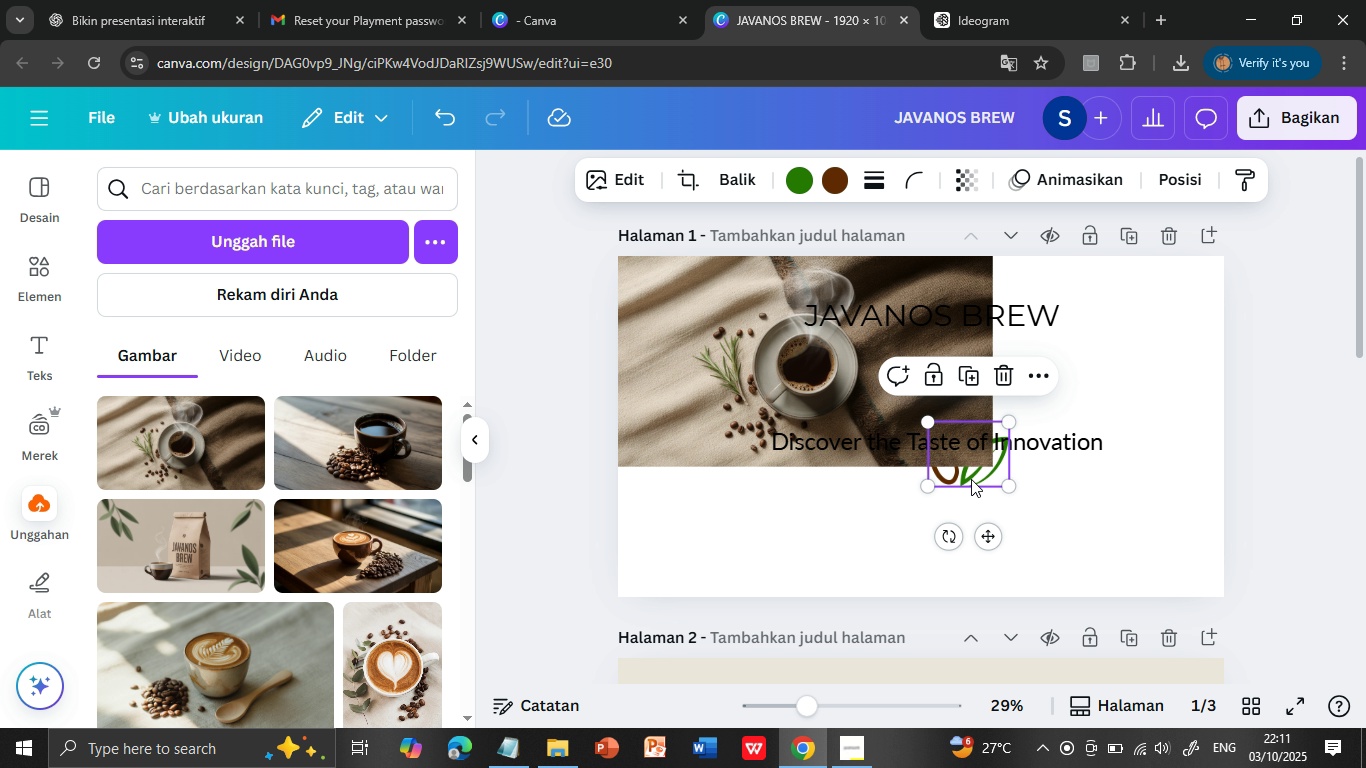 
key(Delete)
 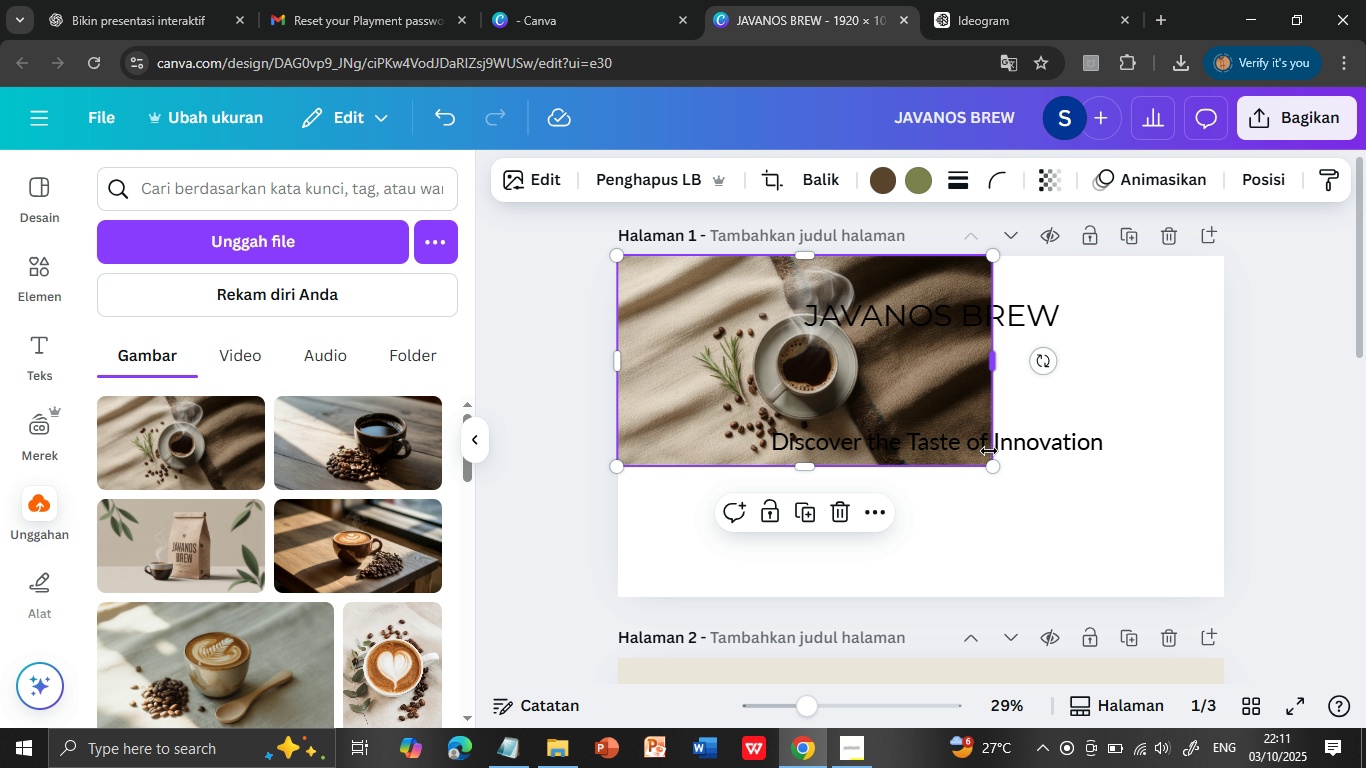 
left_click([945, 412])
 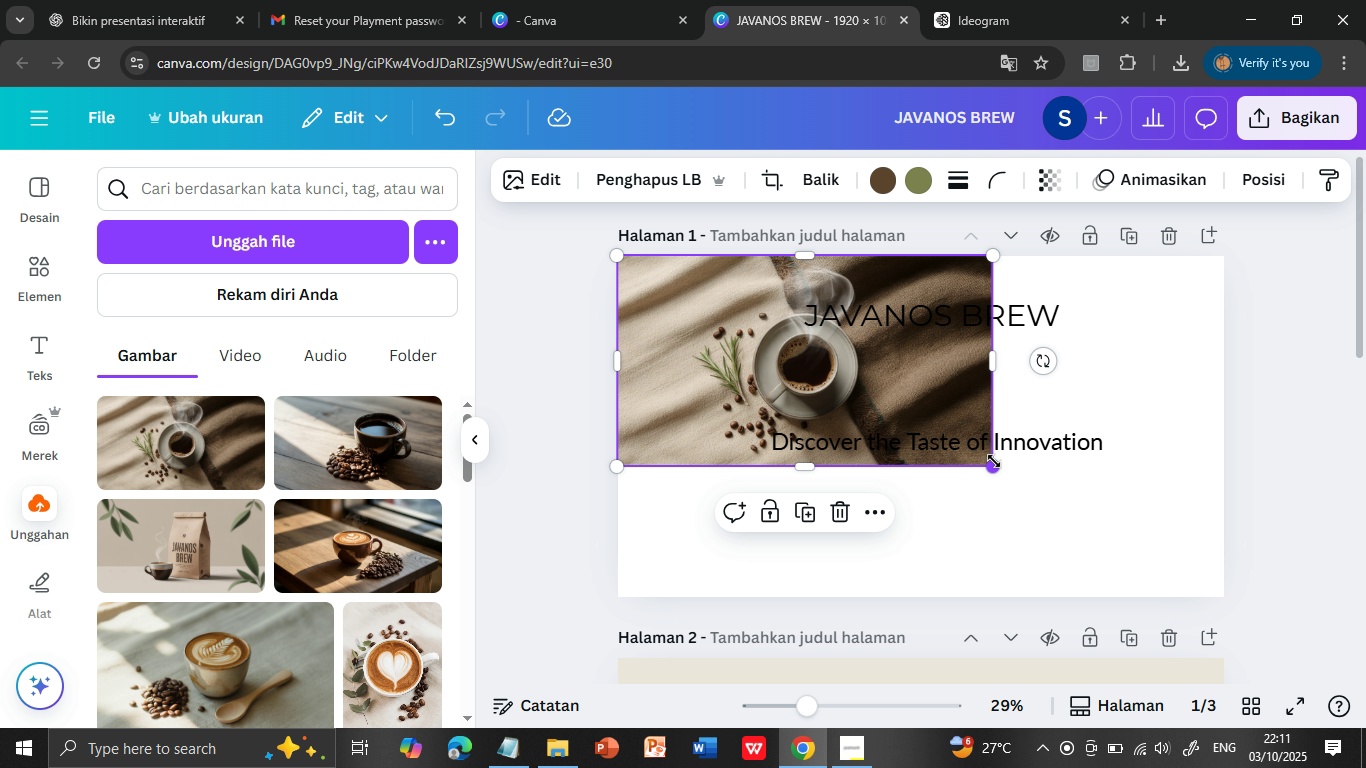 
left_click_drag(start_coordinate=[994, 461], to_coordinate=[1221, 589])
 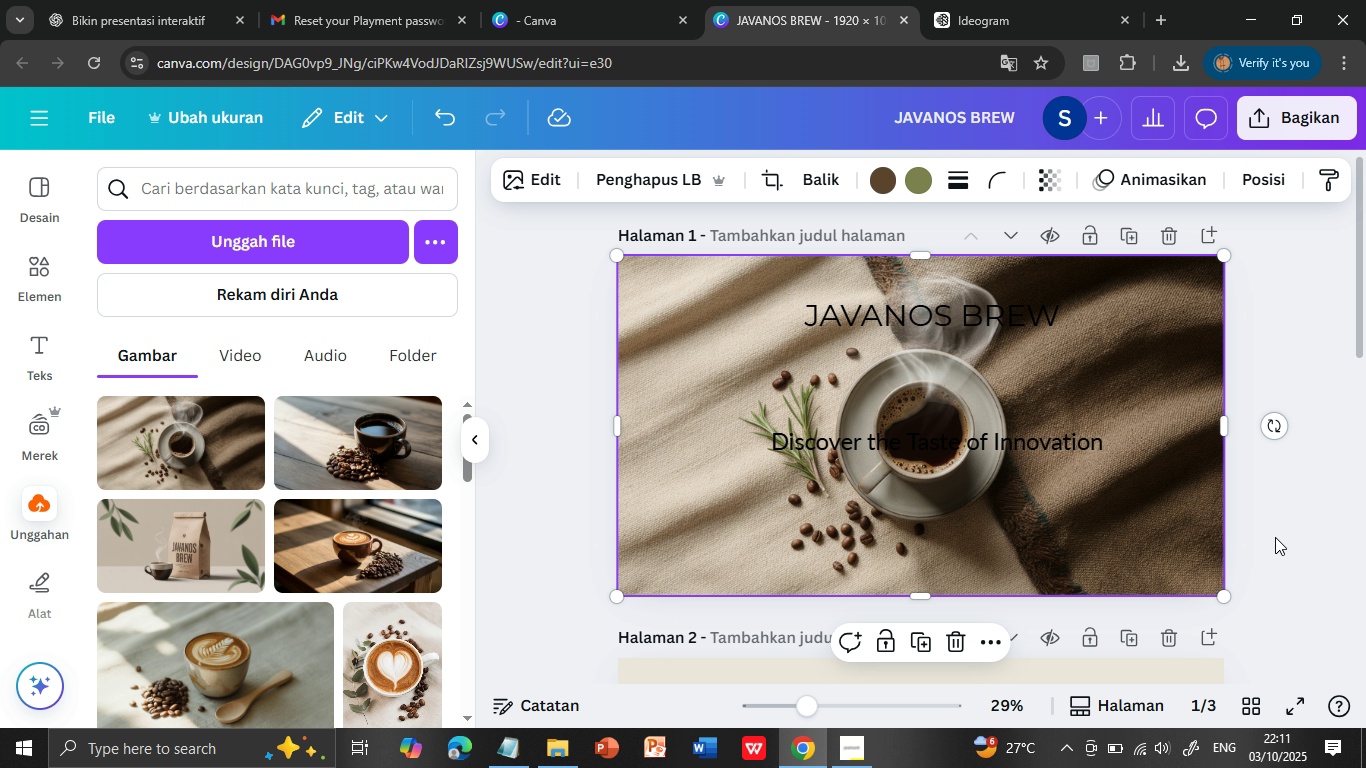 
left_click([1275, 537])
 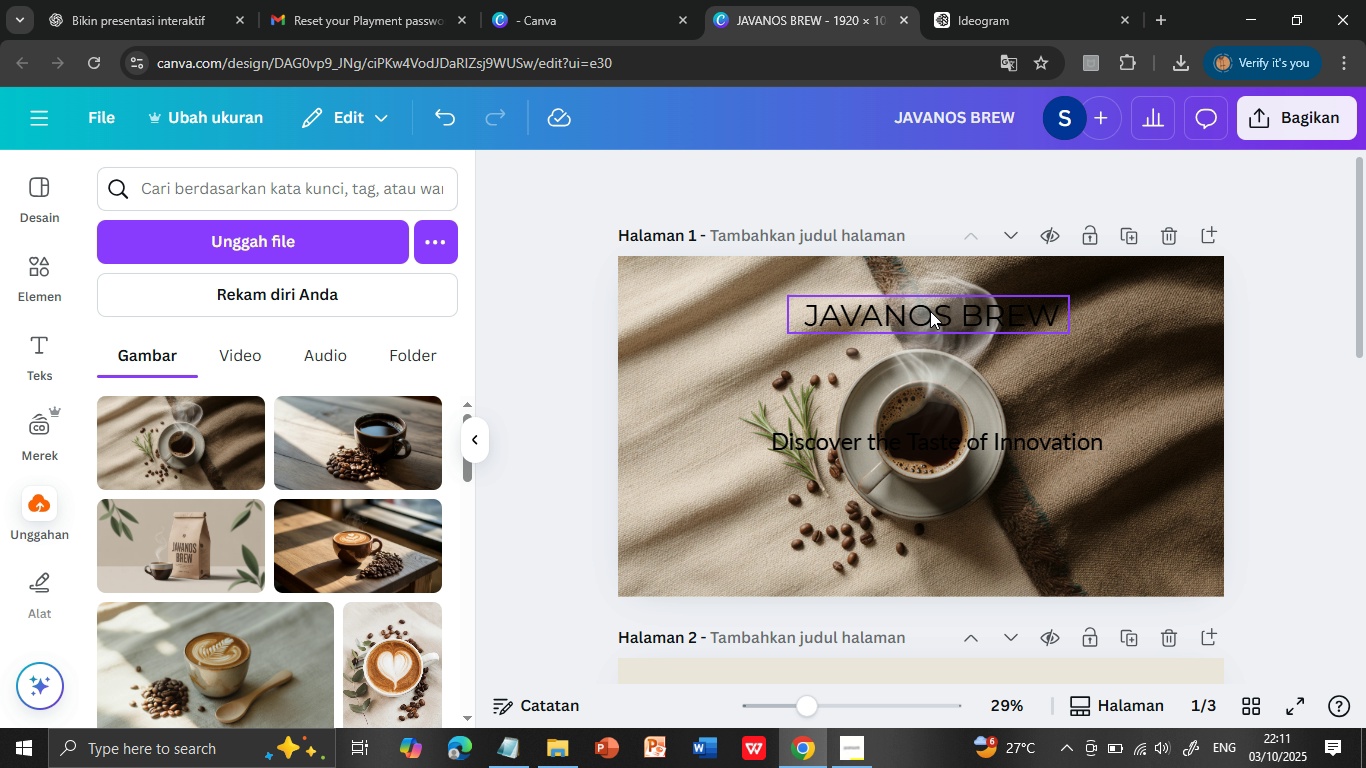 
left_click([930, 311])
 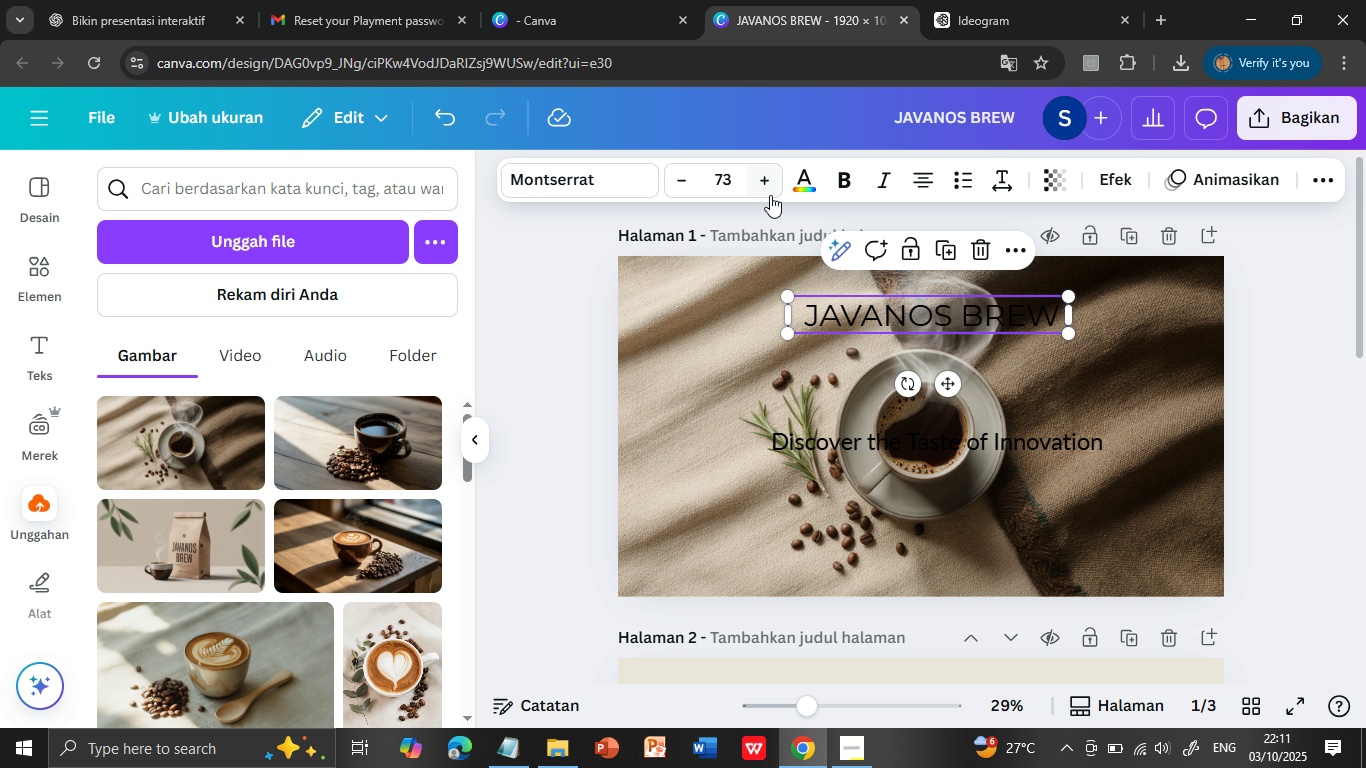 
left_click([802, 176])
 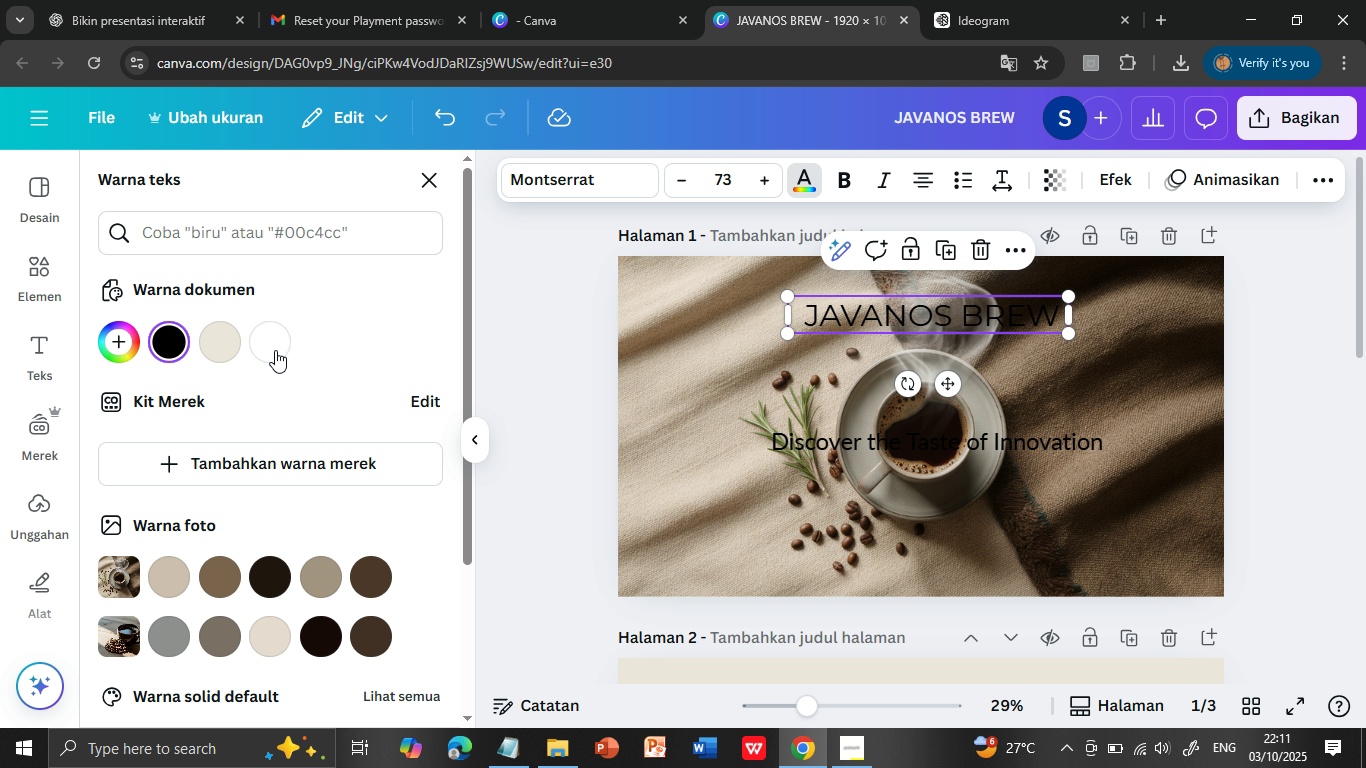 
left_click([222, 346])
 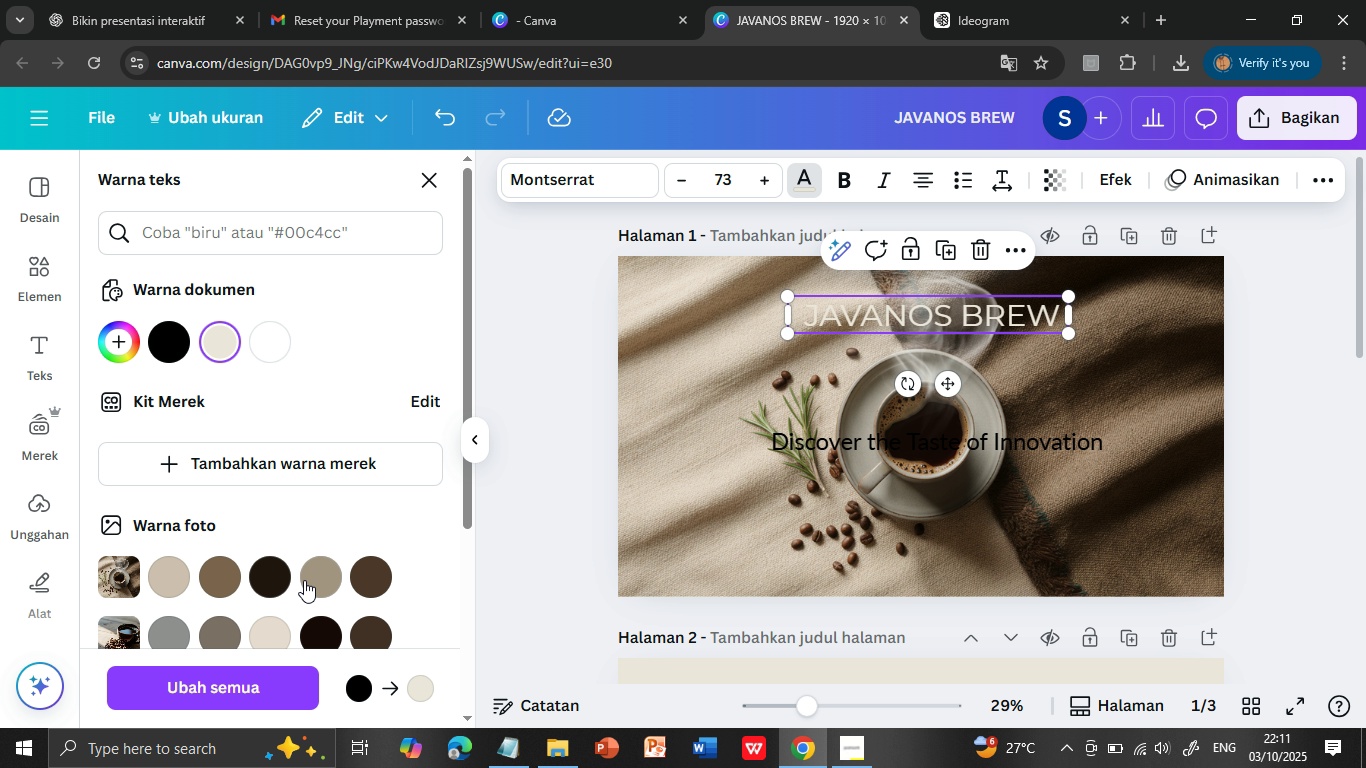 
left_click([308, 581])
 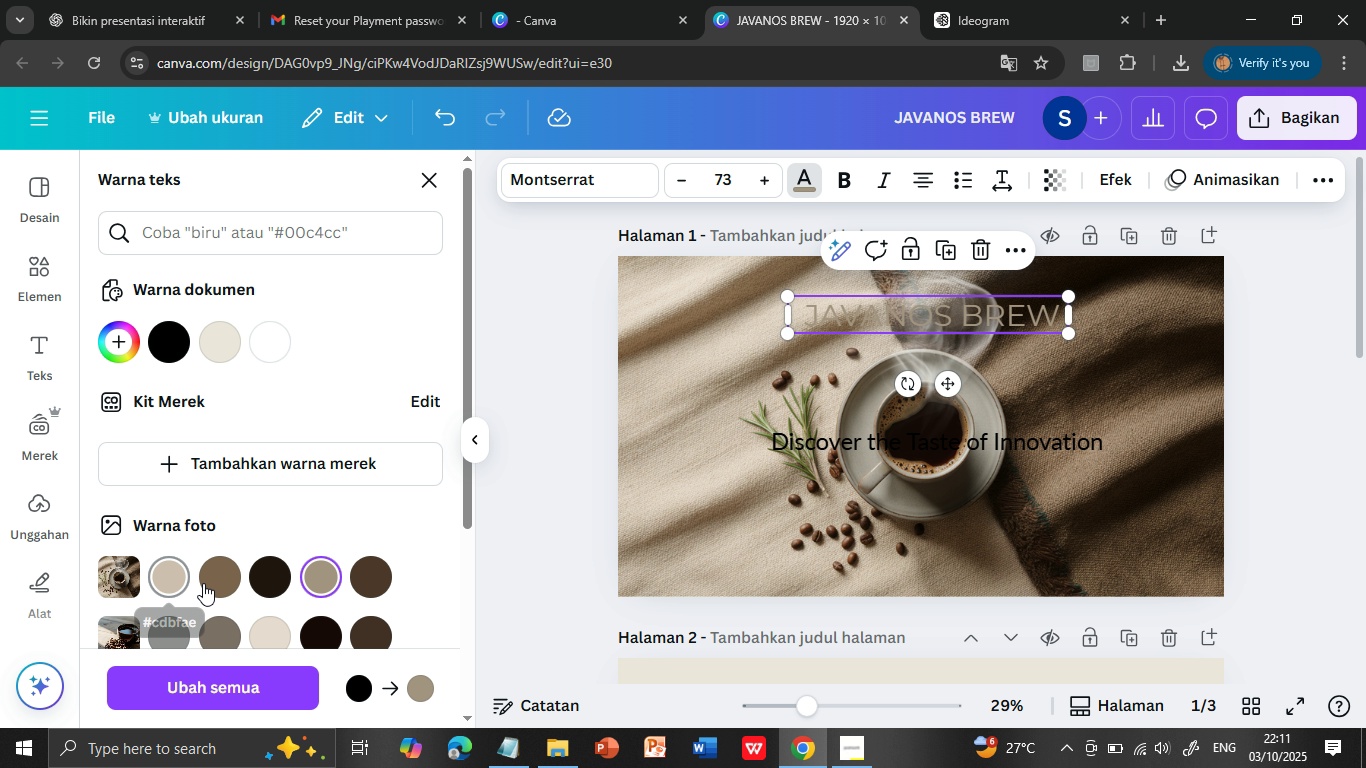 
left_click([209, 581])
 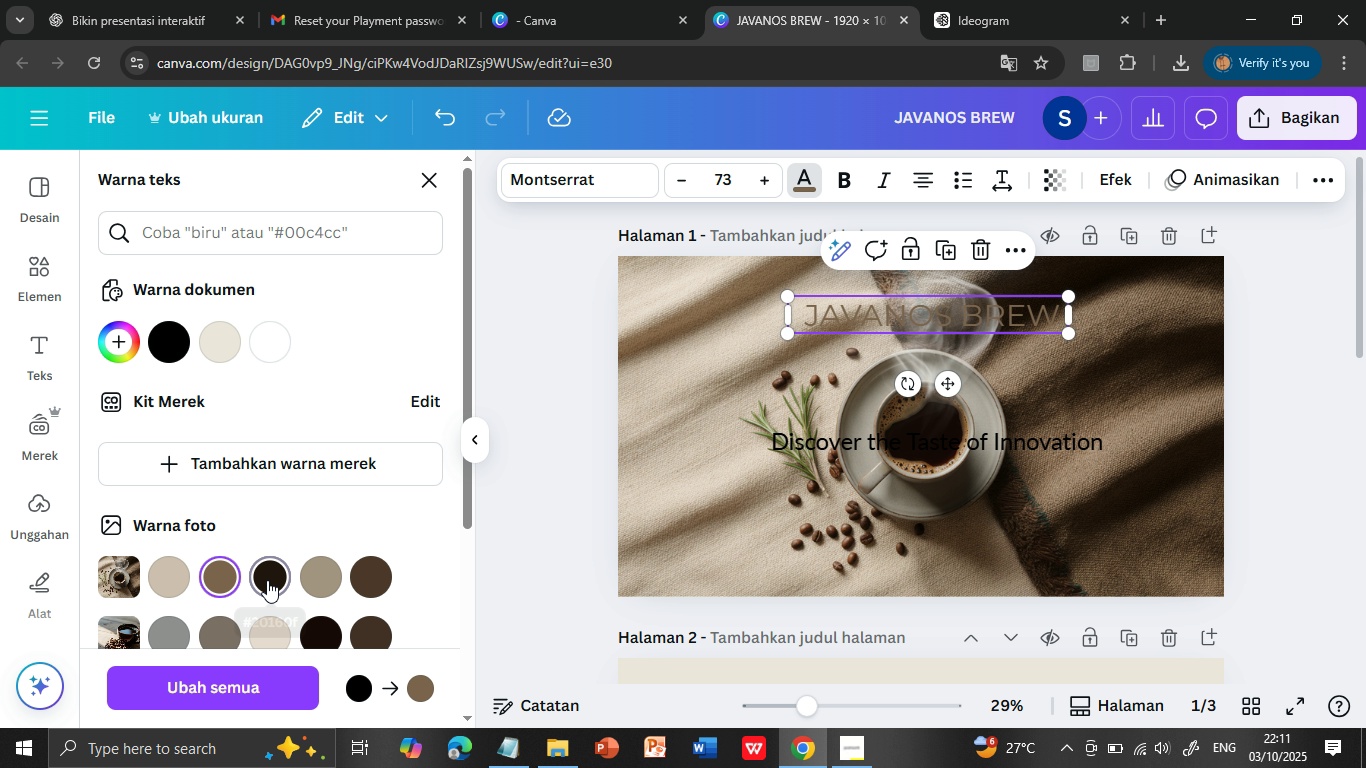 
left_click([267, 580])
 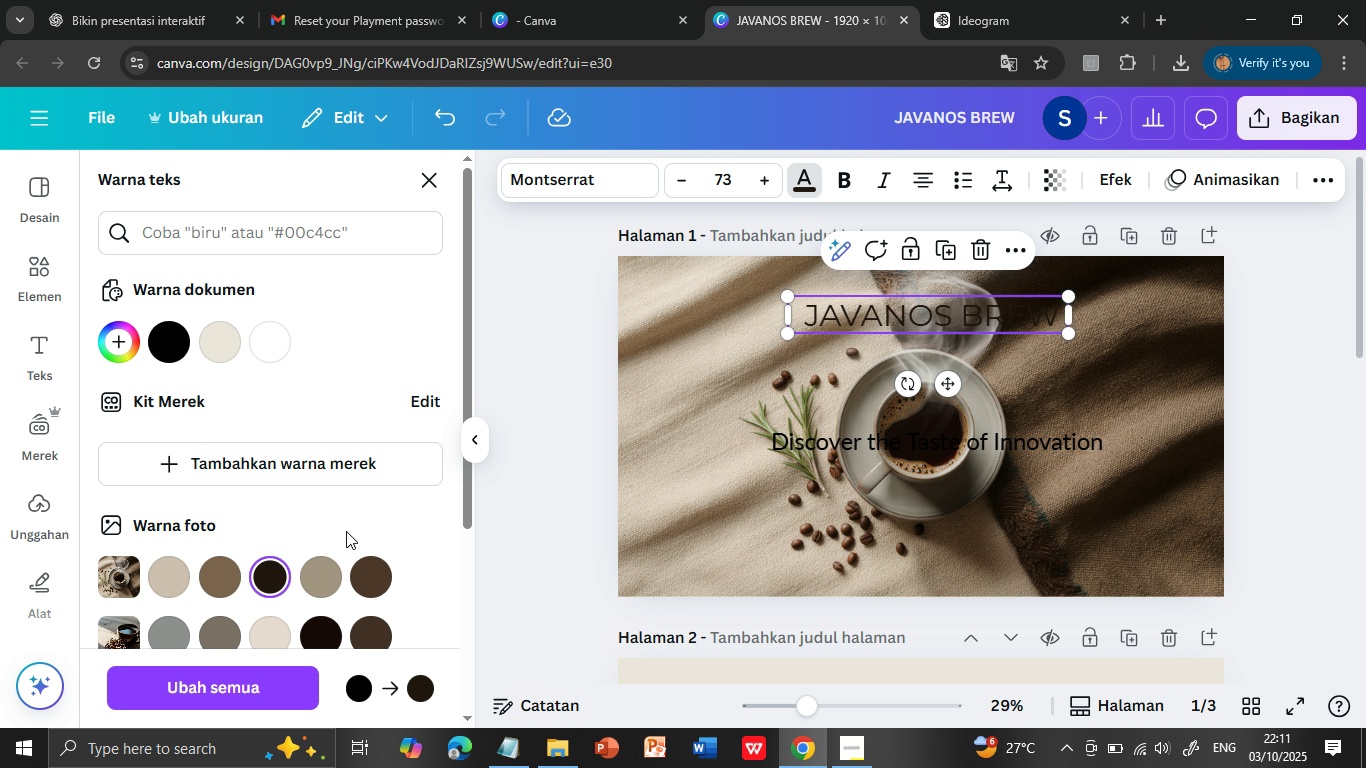 
scroll: coordinate [346, 531], scroll_direction: down, amount: 1.0
 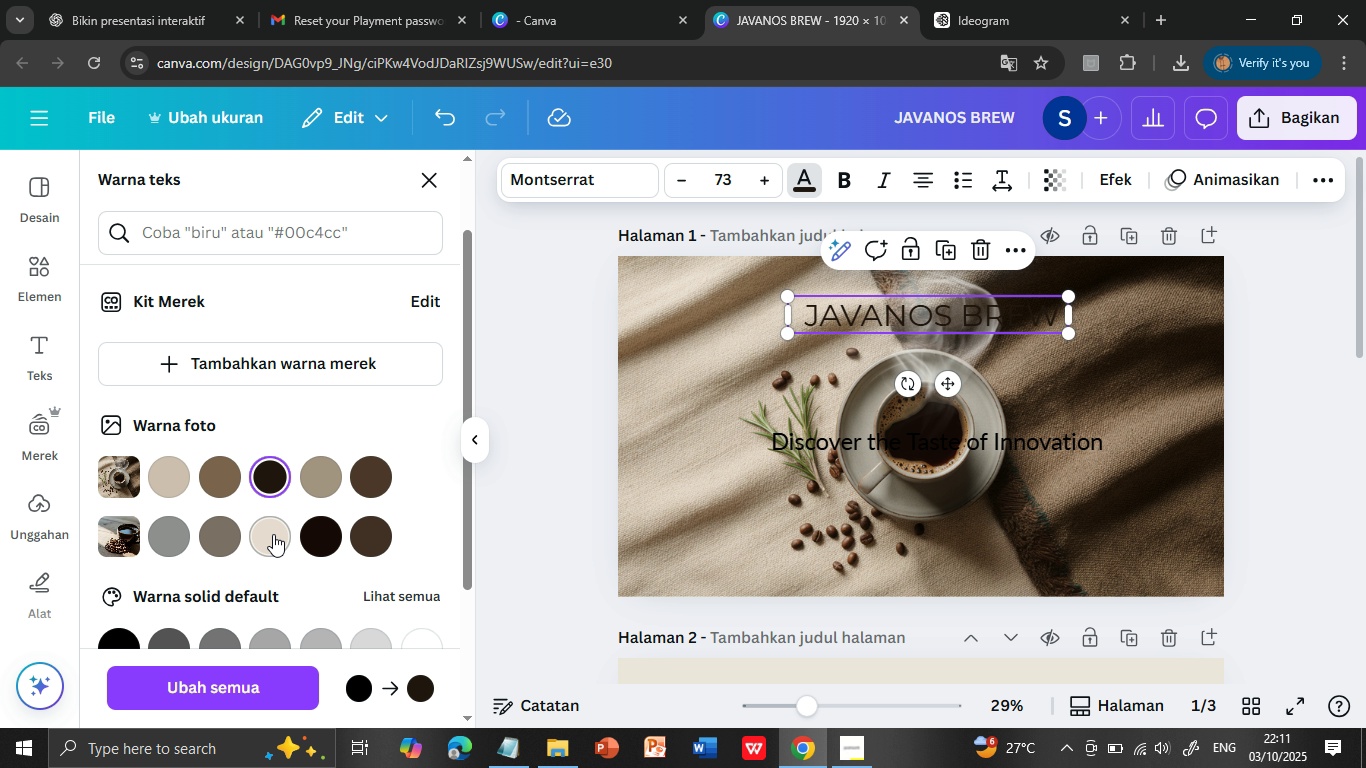 
left_click([273, 534])
 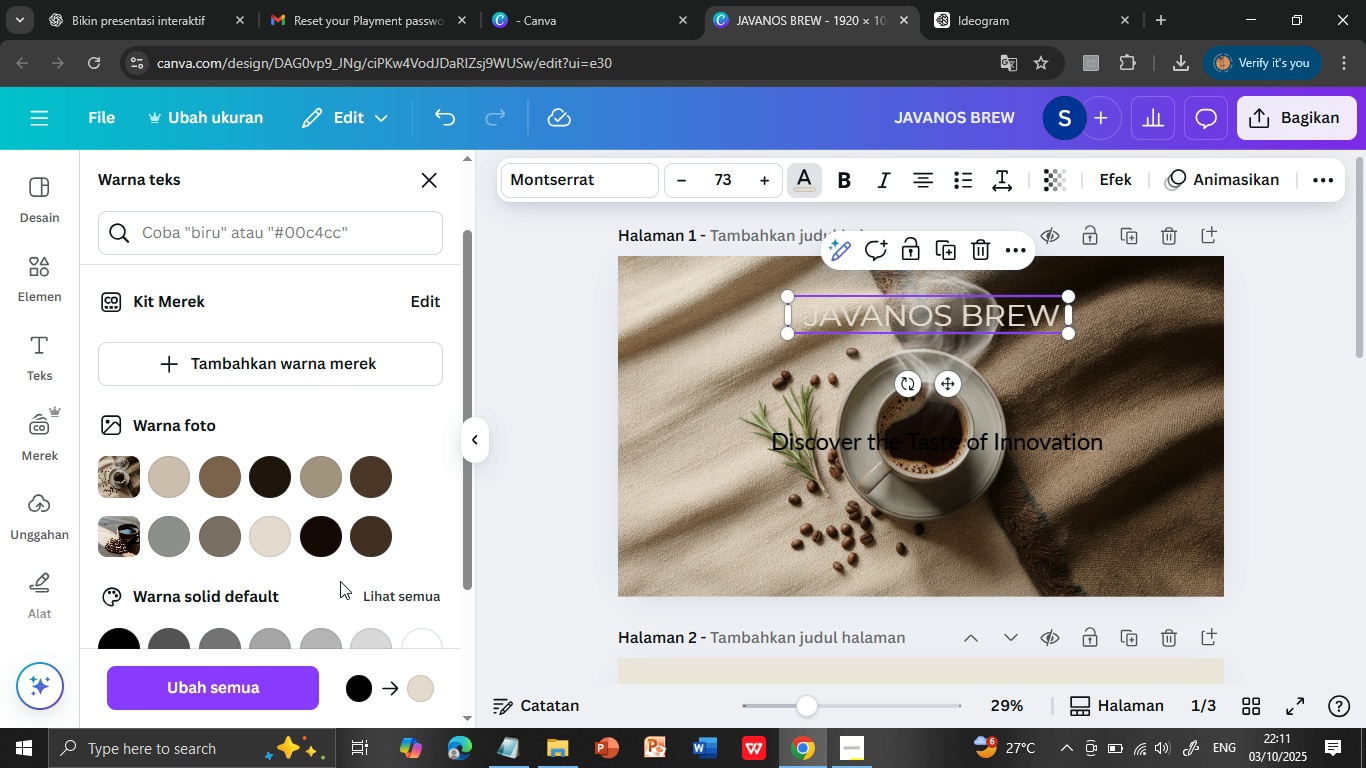 
scroll: coordinate [339, 570], scroll_direction: down, amount: 2.0
 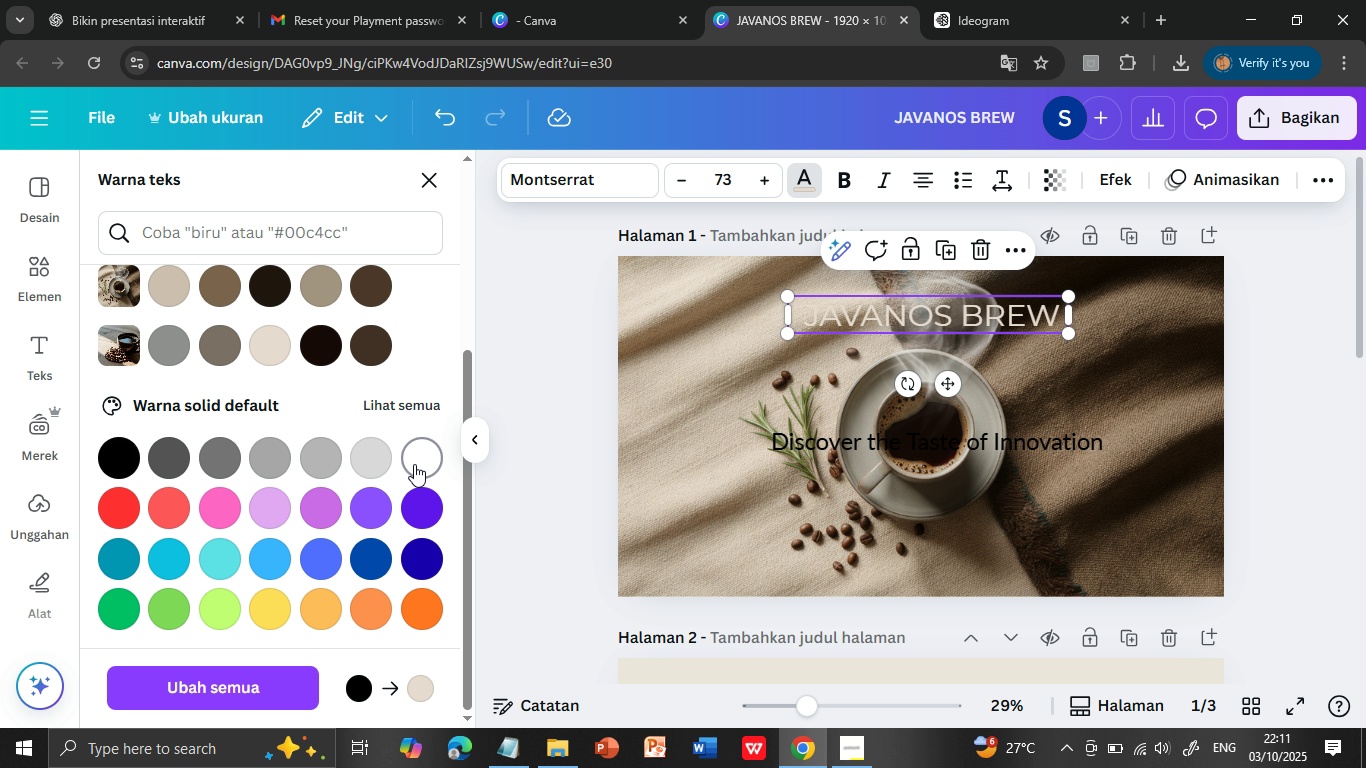 
left_click([414, 464])
 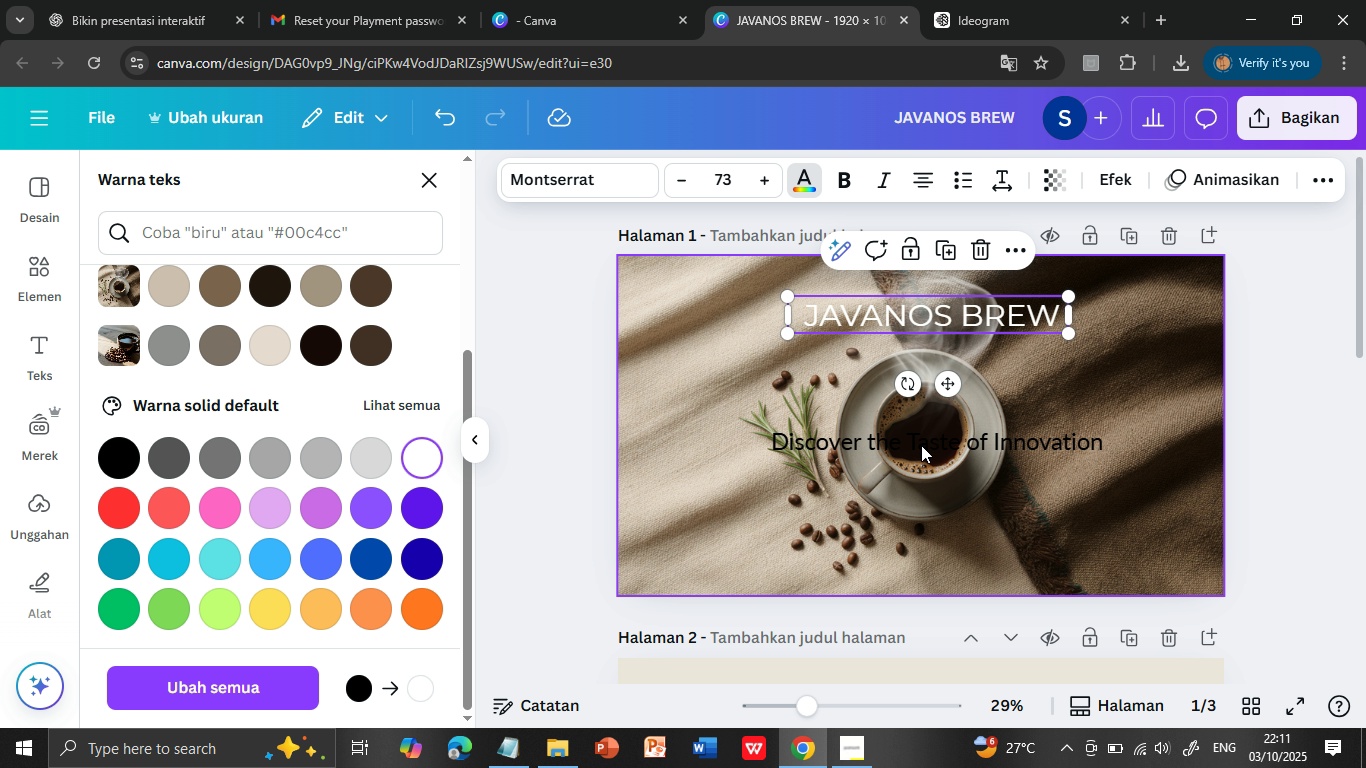 
left_click([920, 441])
 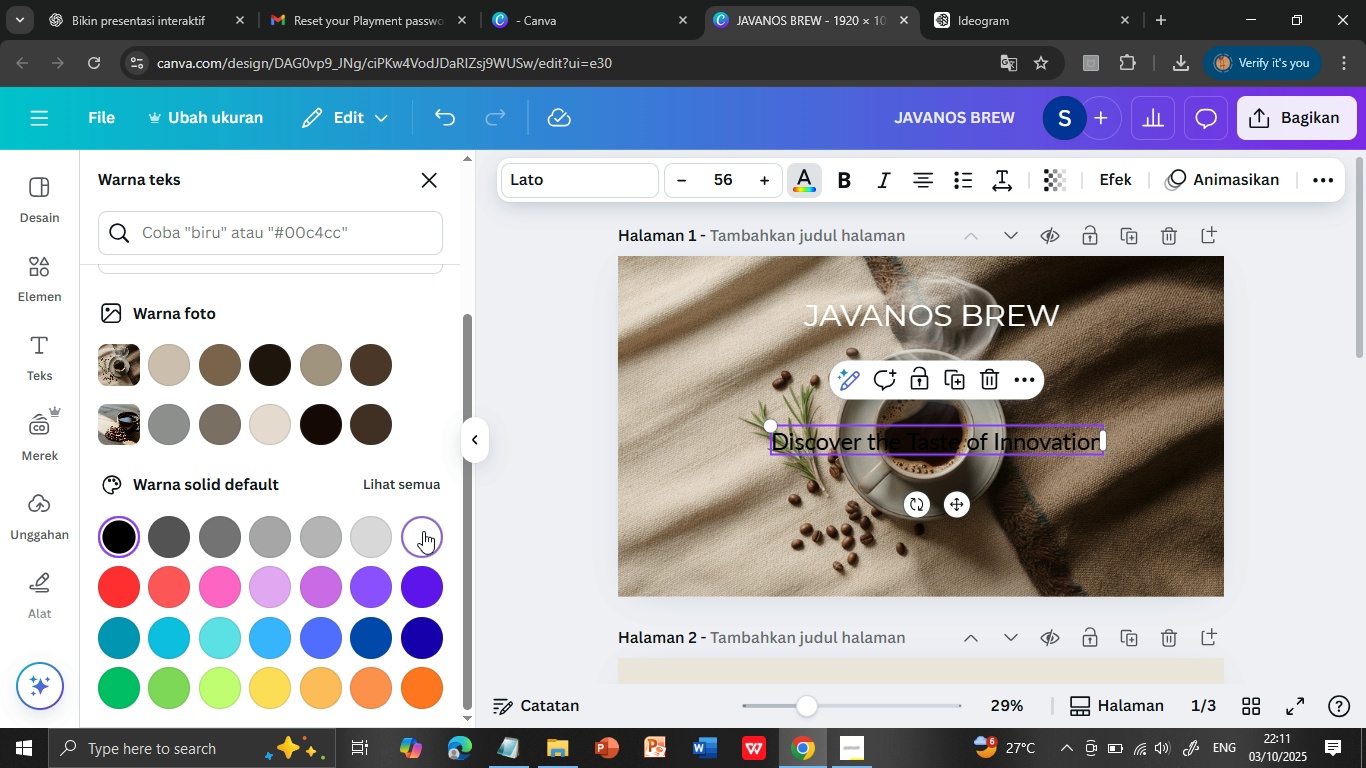 
left_click([423, 531])
 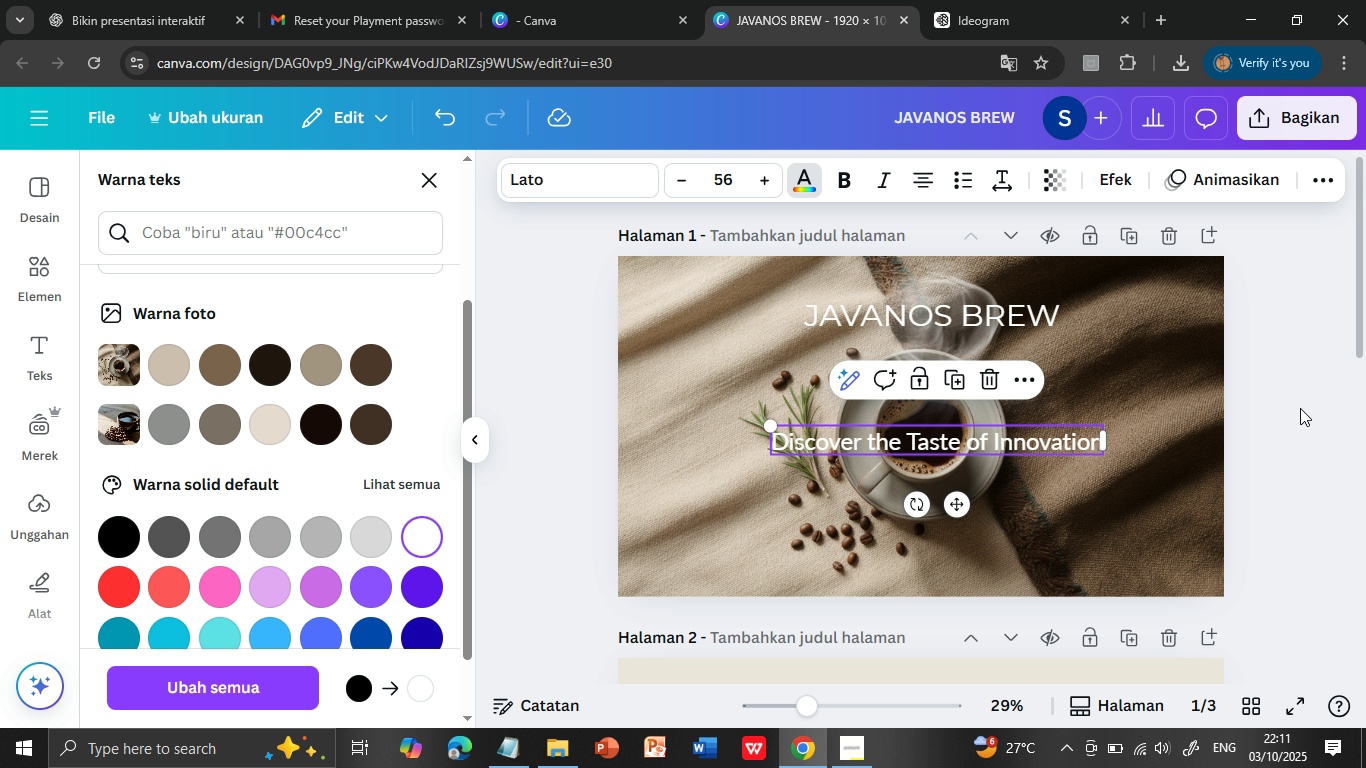 
left_click([1307, 415])
 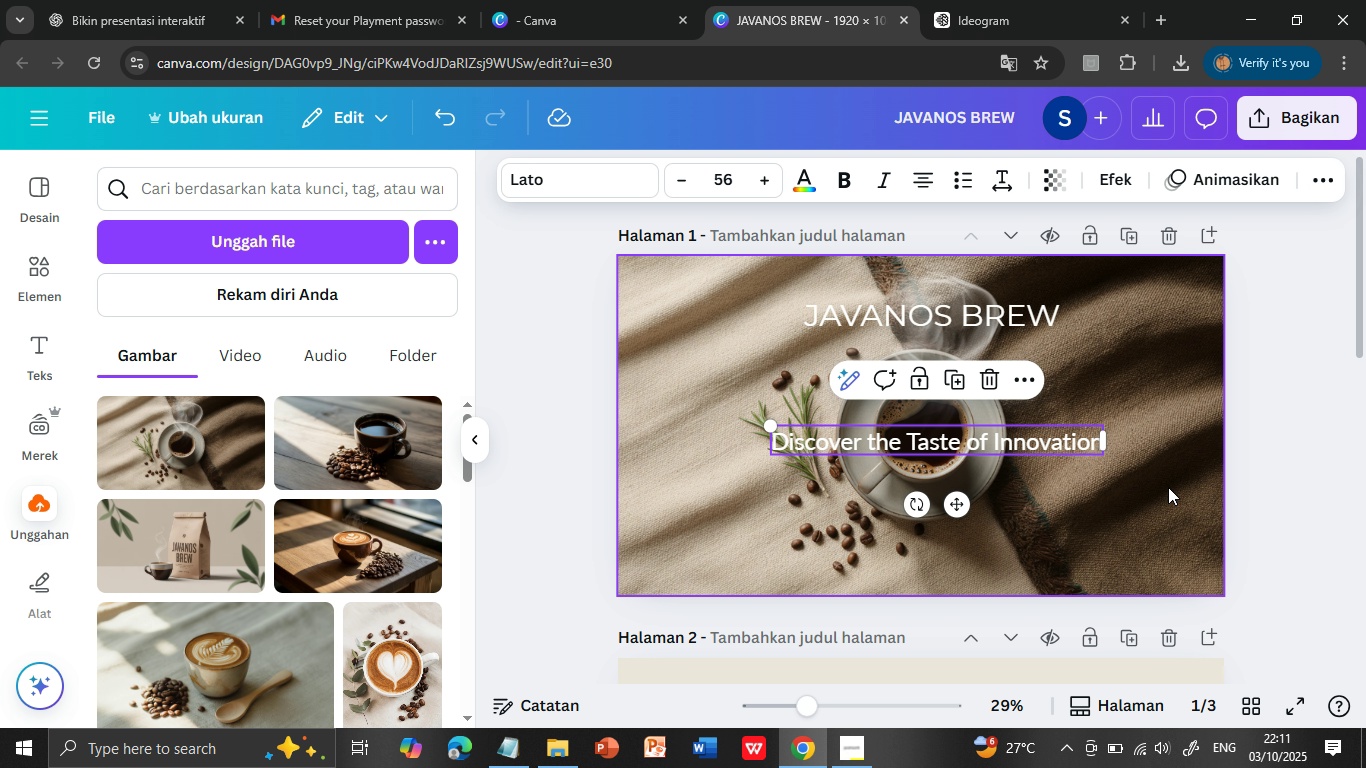 
left_click([1168, 487])
 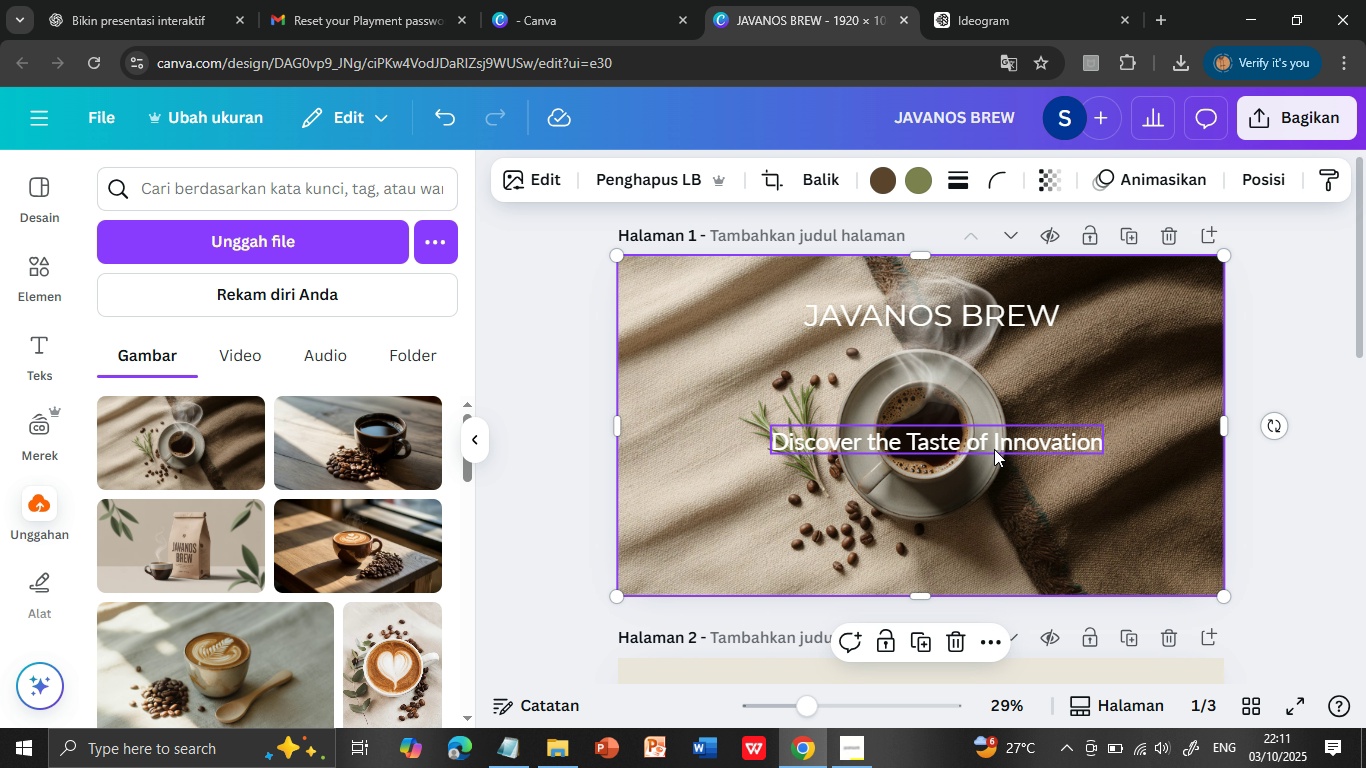 
left_click_drag(start_coordinate=[994, 449], to_coordinate=[978, 516])
 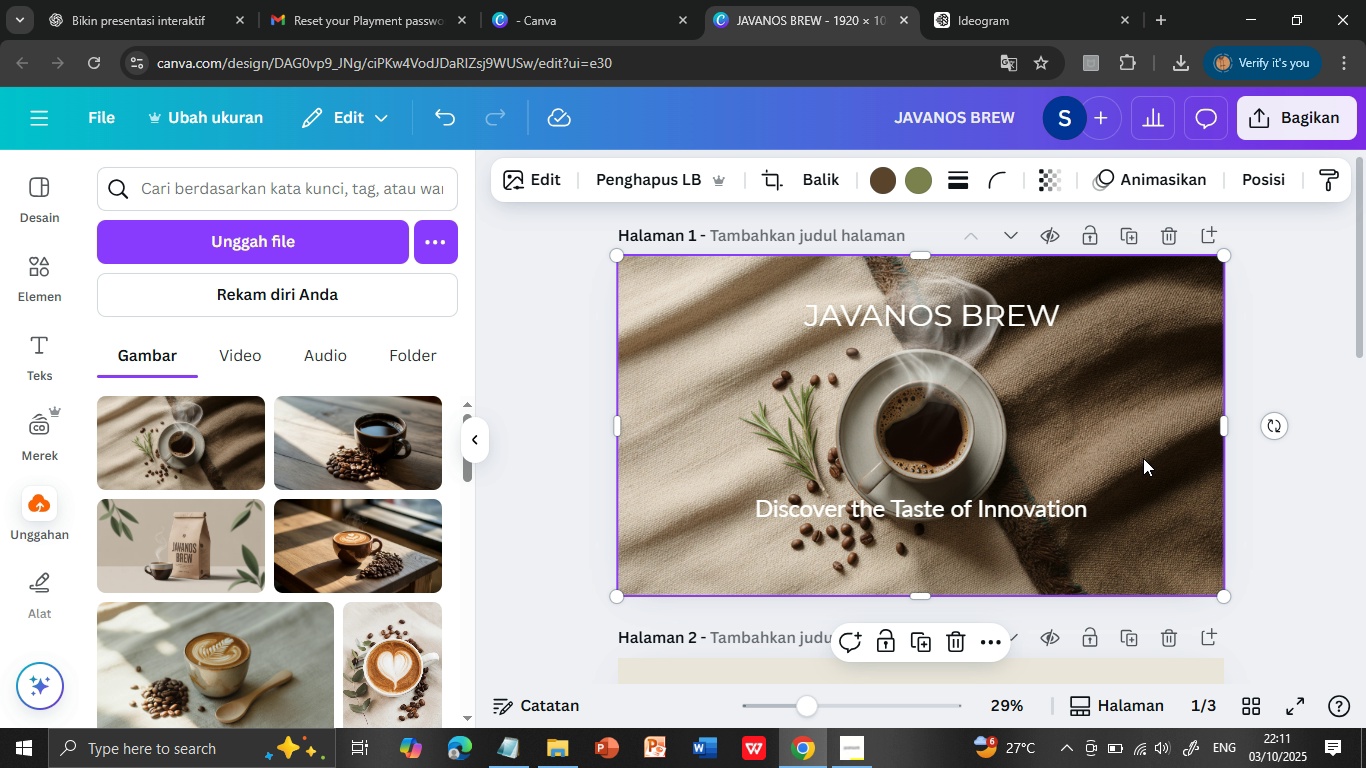 
left_click([1143, 458])
 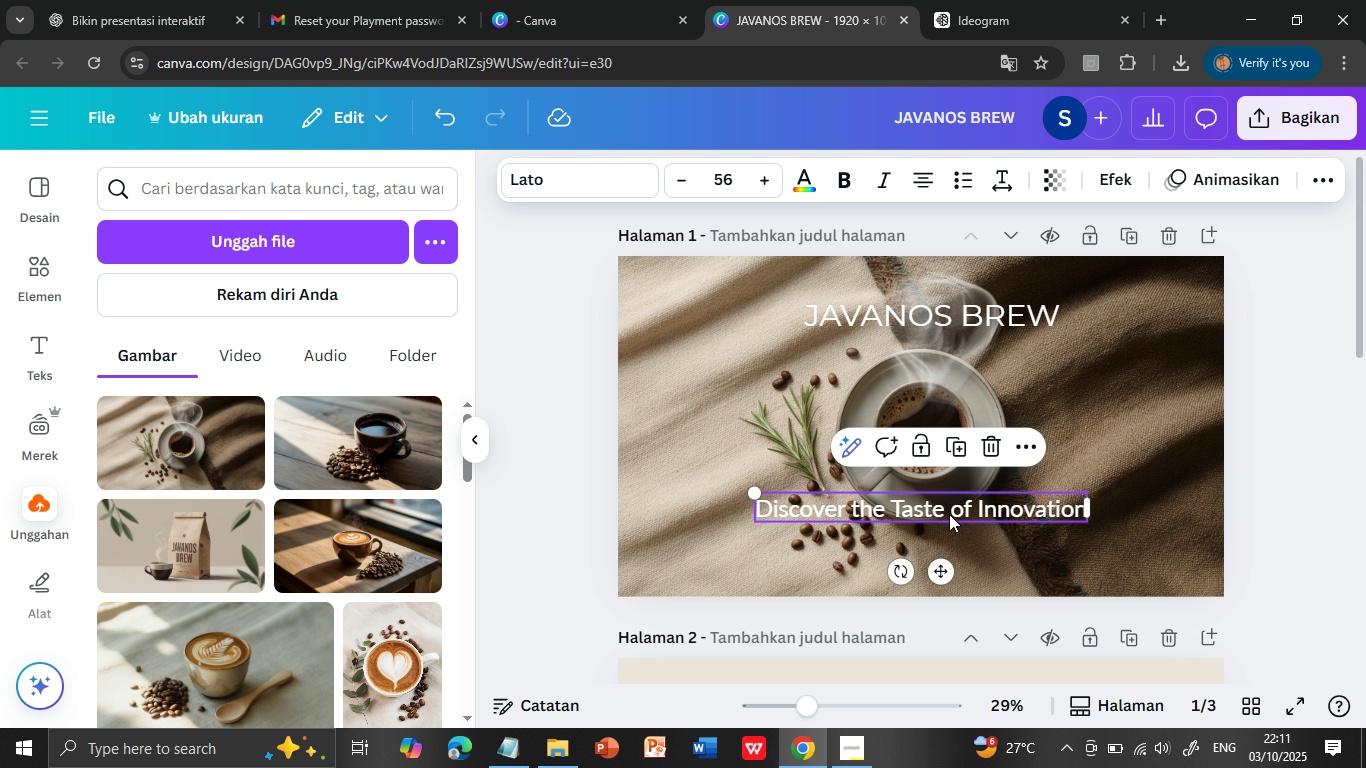 
left_click([950, 514])
 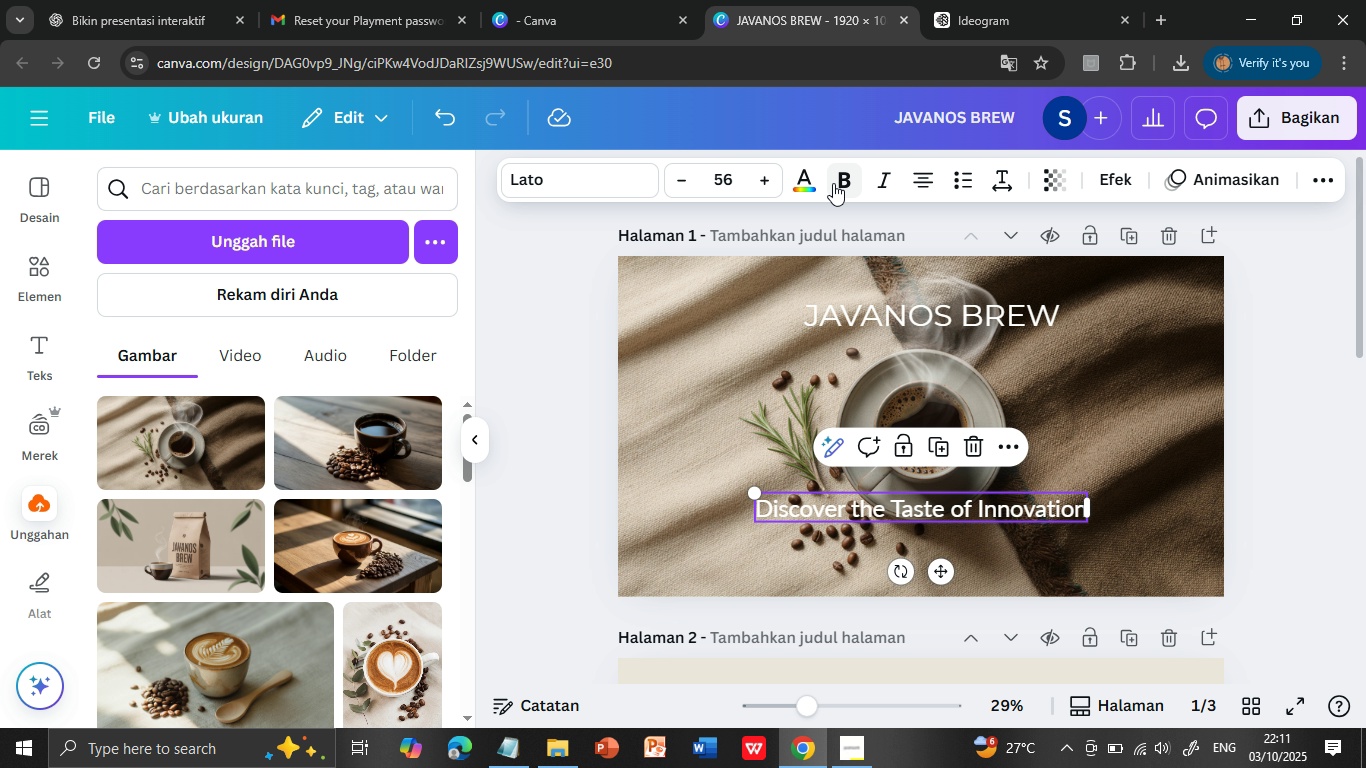 
left_click([838, 175])
 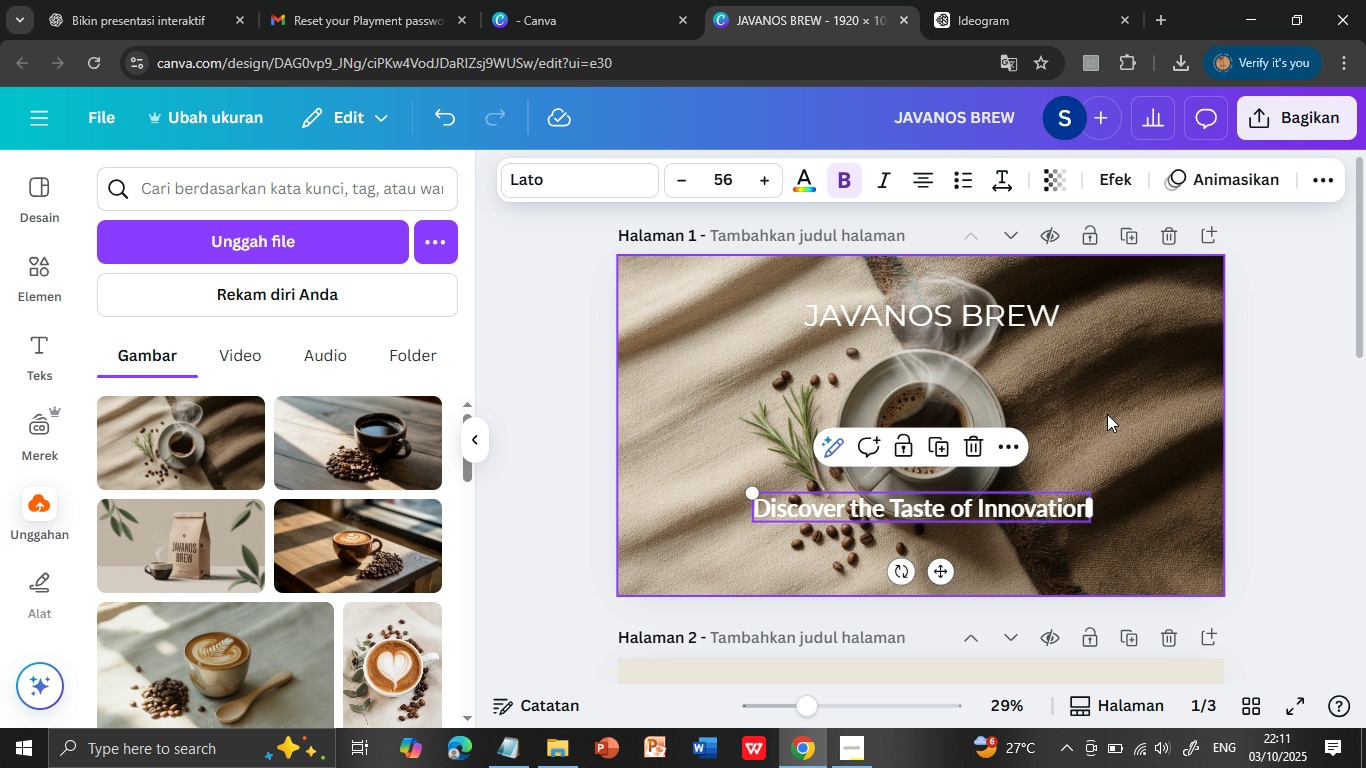 
left_click([1108, 414])
 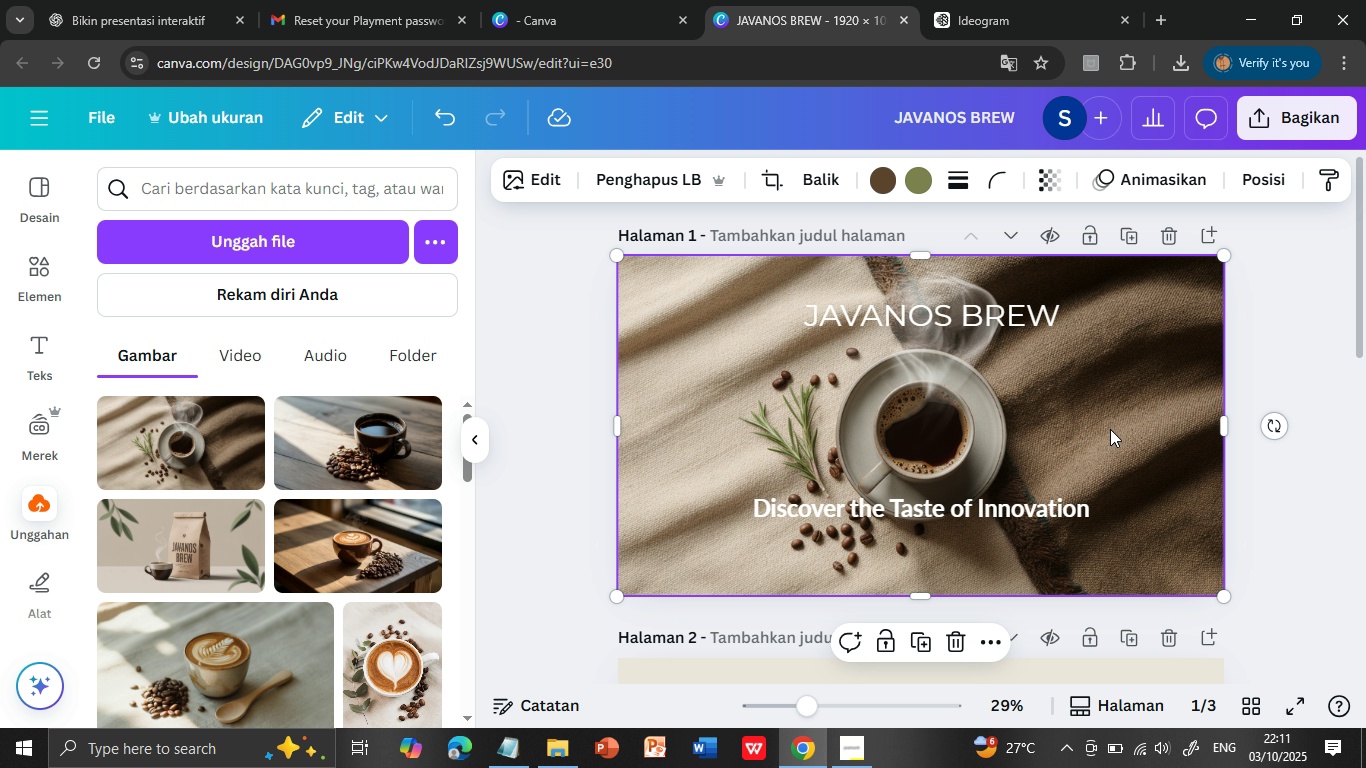 
left_click([1022, 325])
 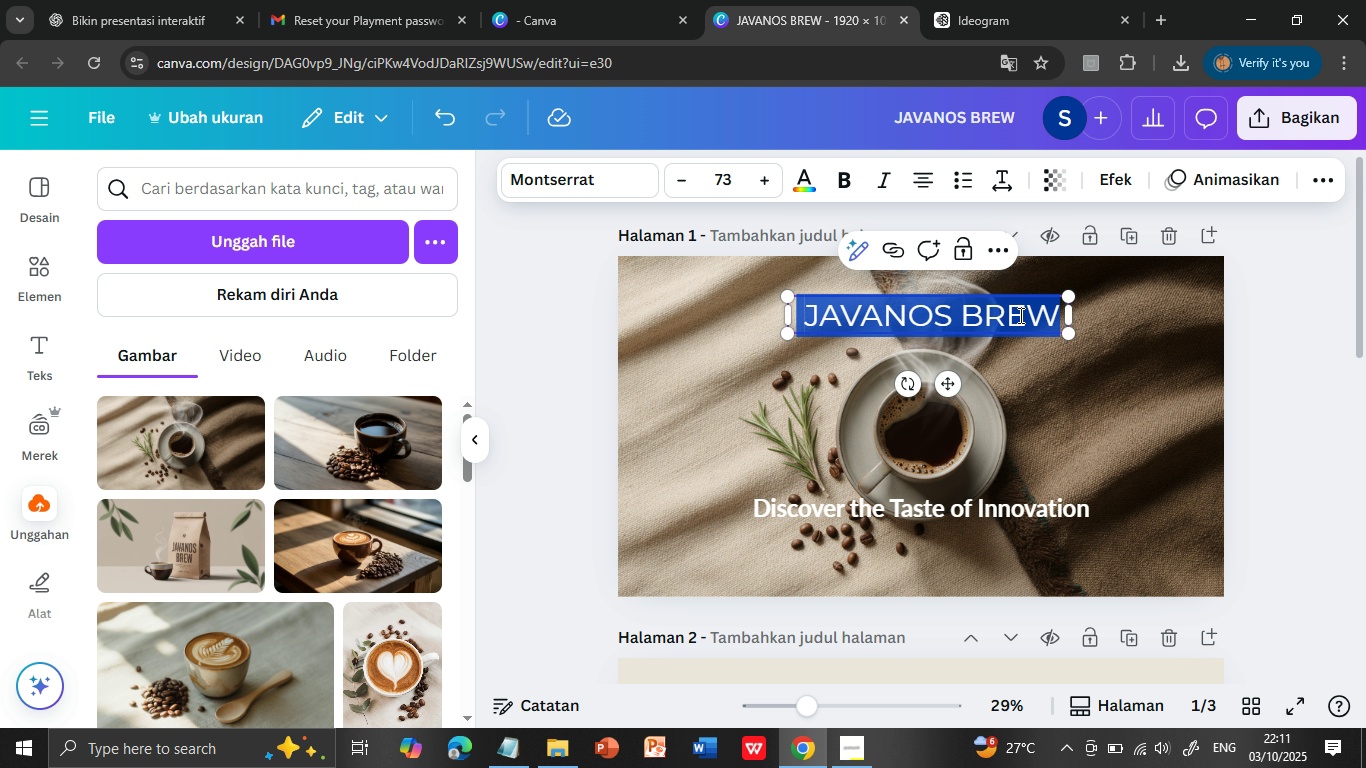 
double_click([1019, 315])
 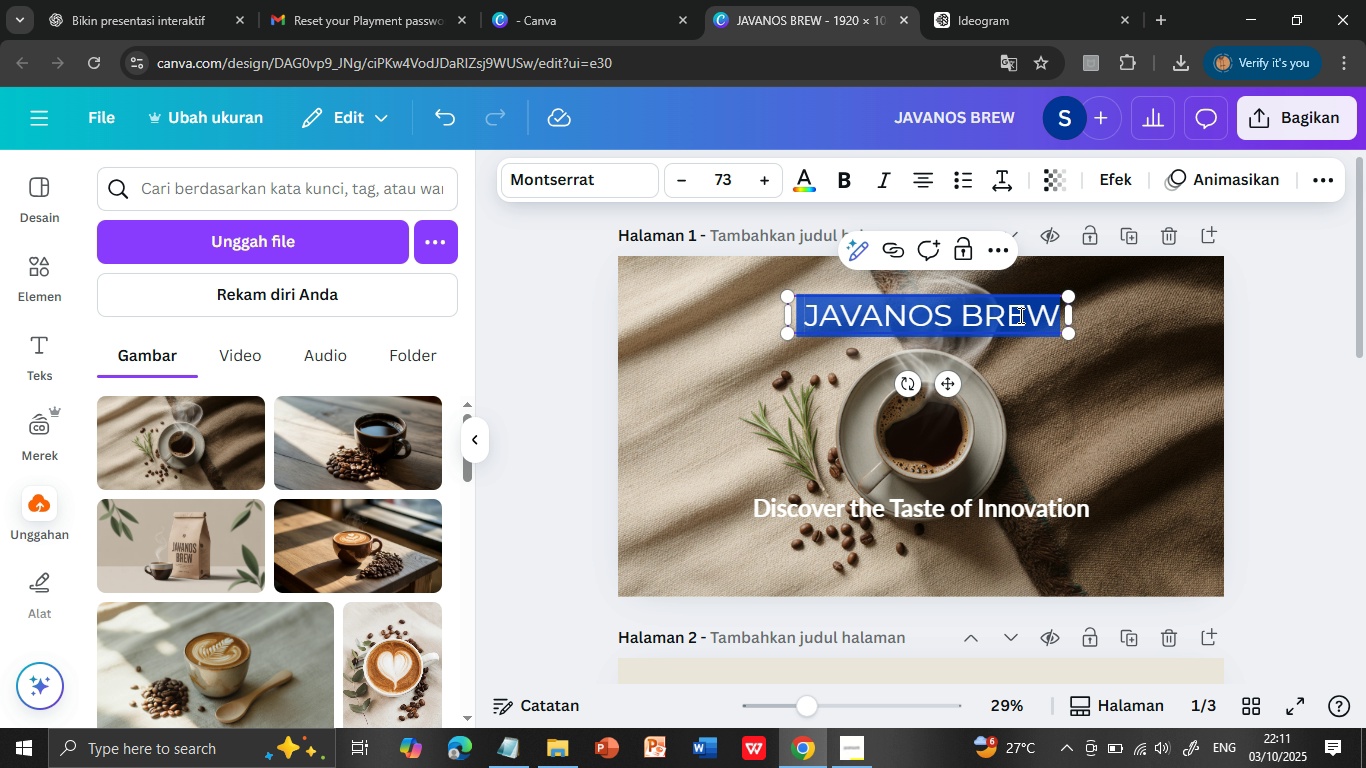 
triple_click([1019, 315])
 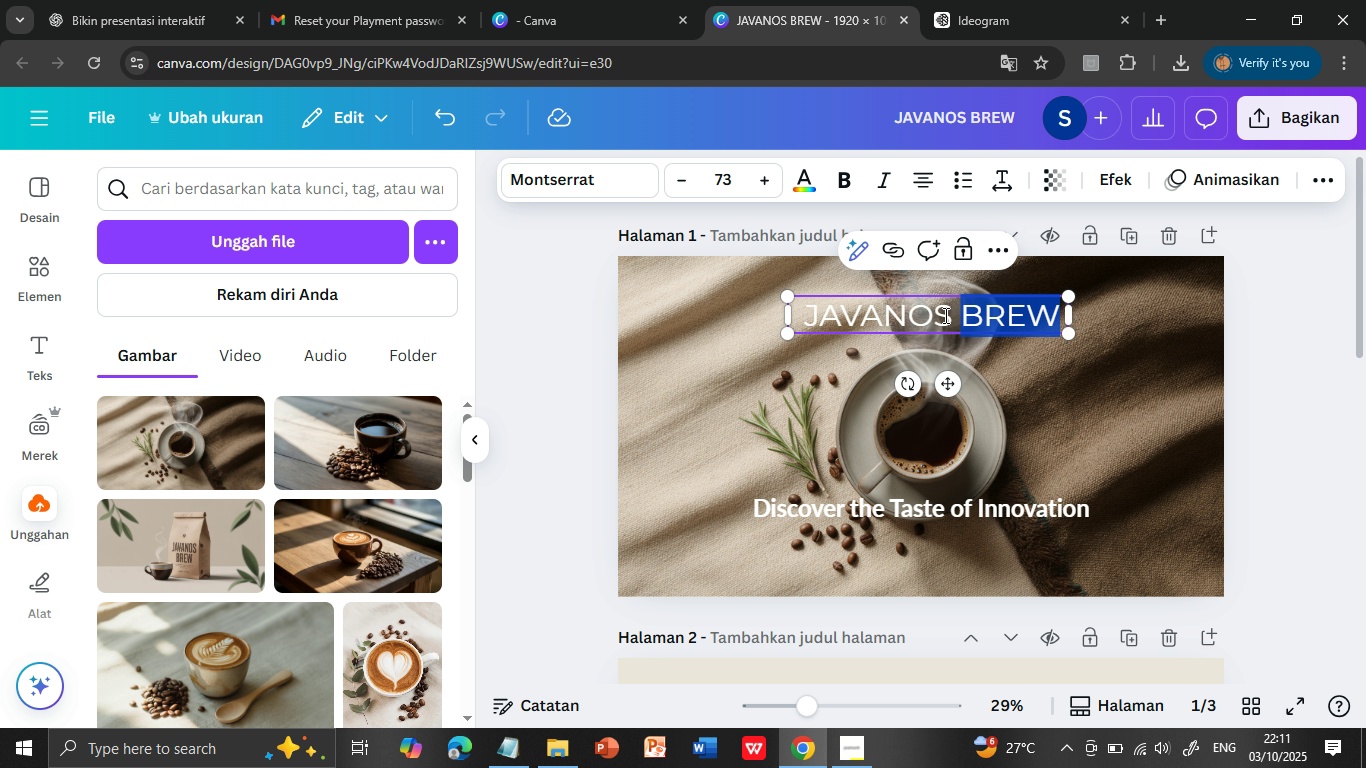 
left_click([944, 315])
 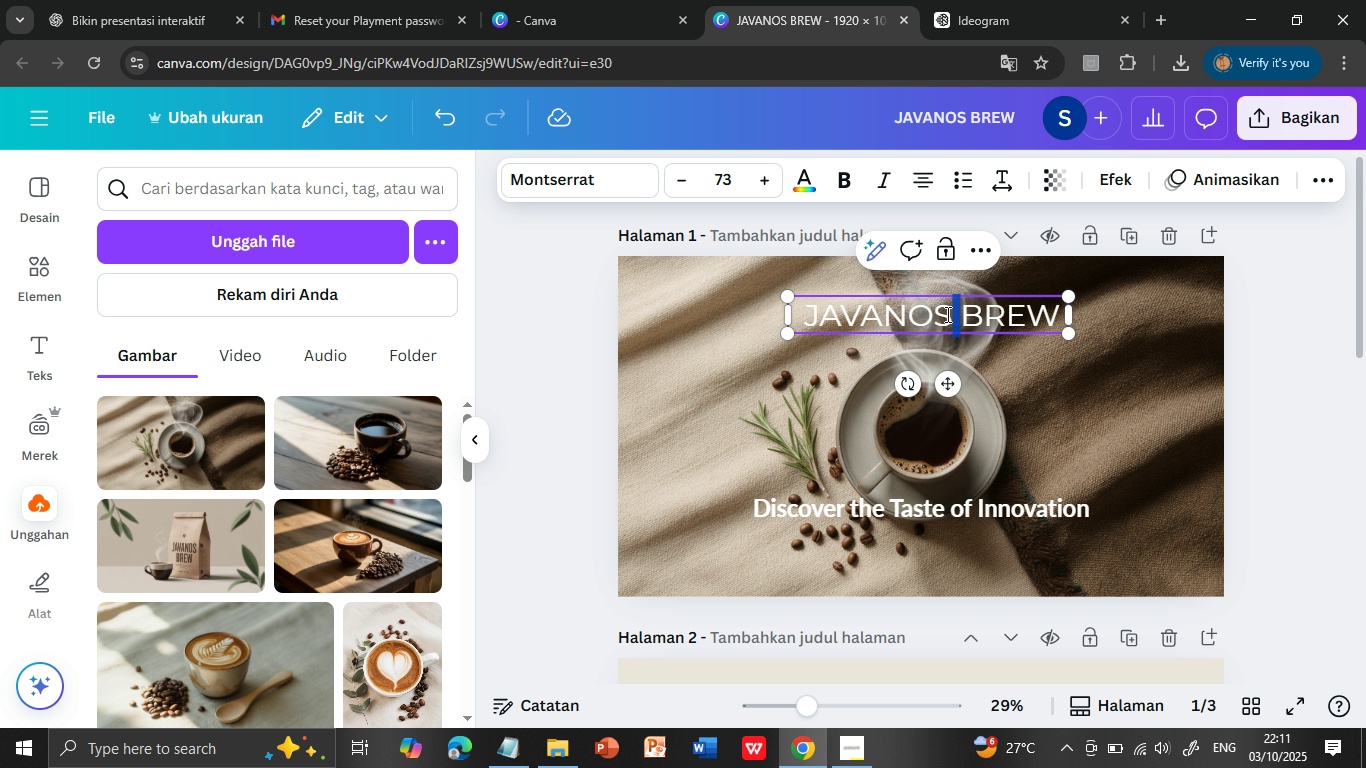 
double_click([946, 314])
 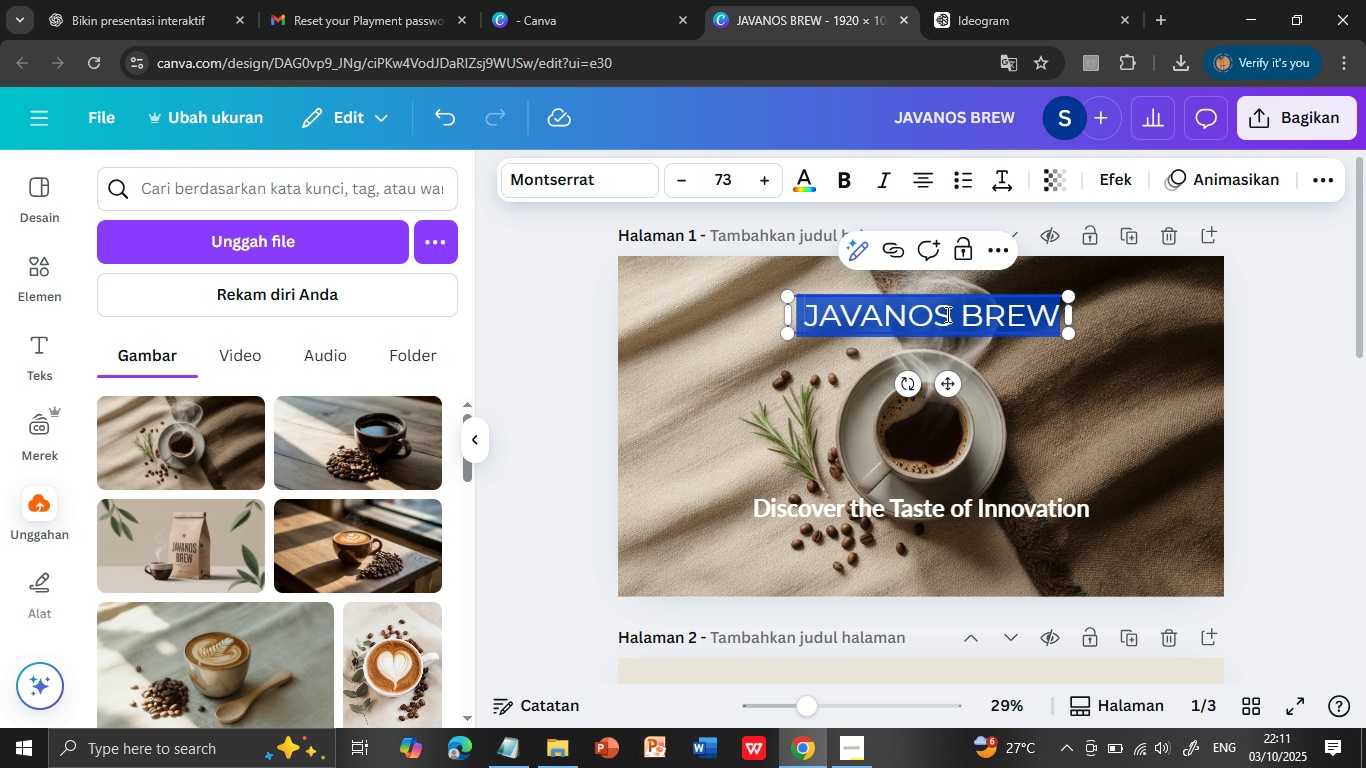 
triple_click([946, 314])
 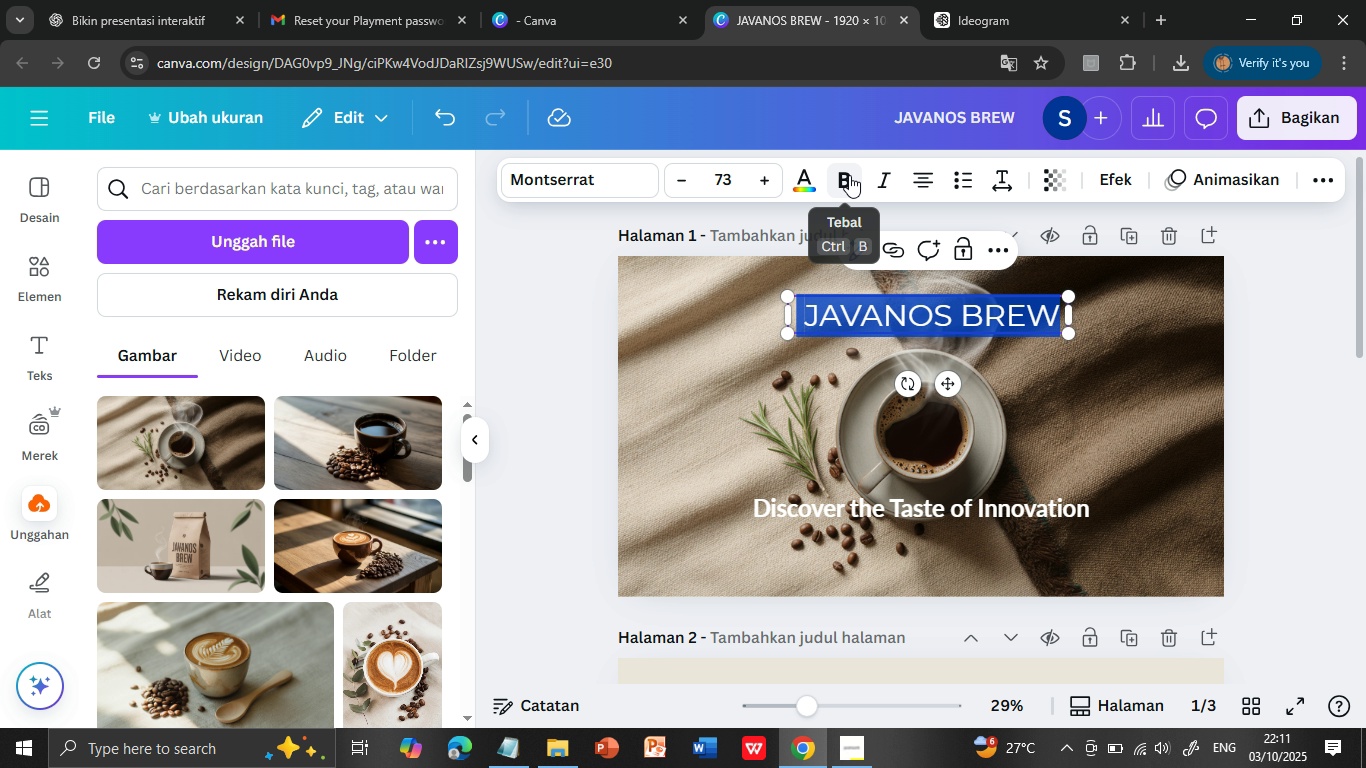 
left_click([849, 175])
 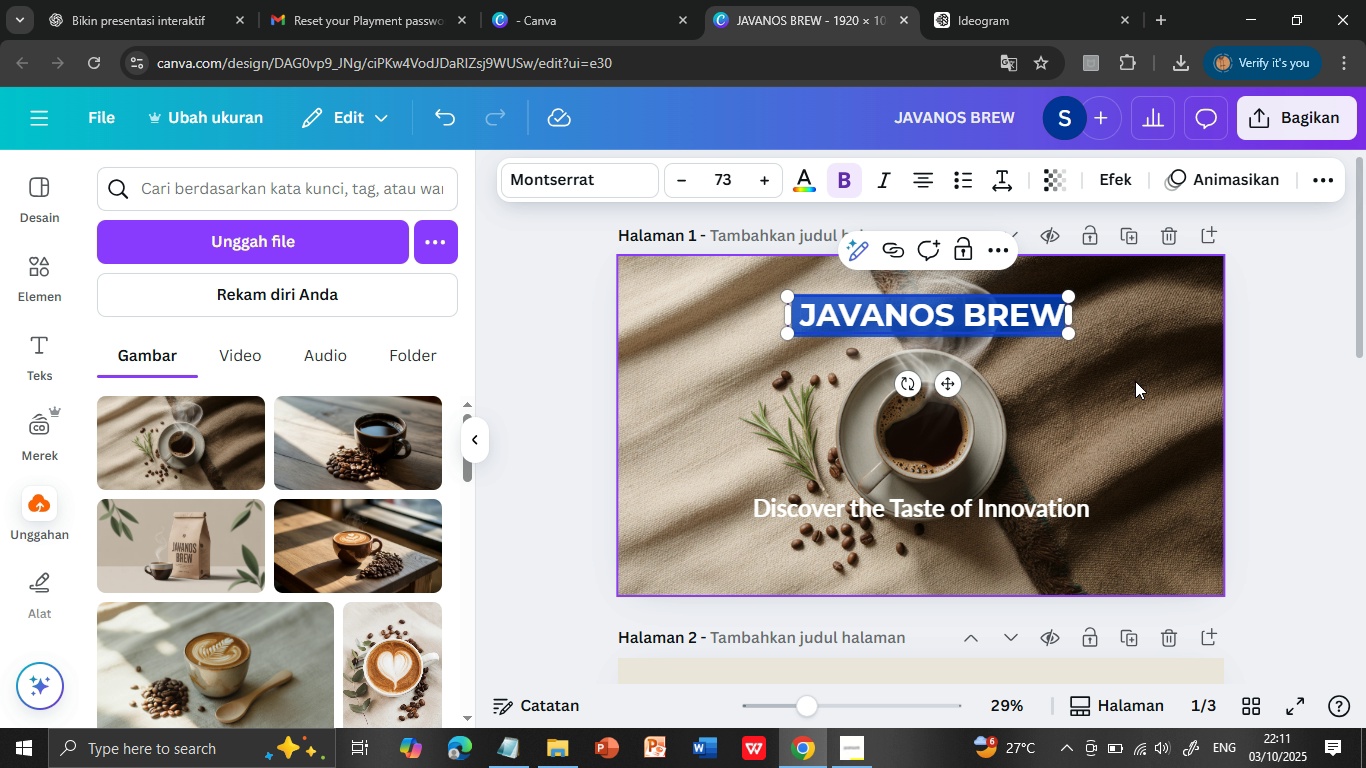 
left_click([1135, 381])
 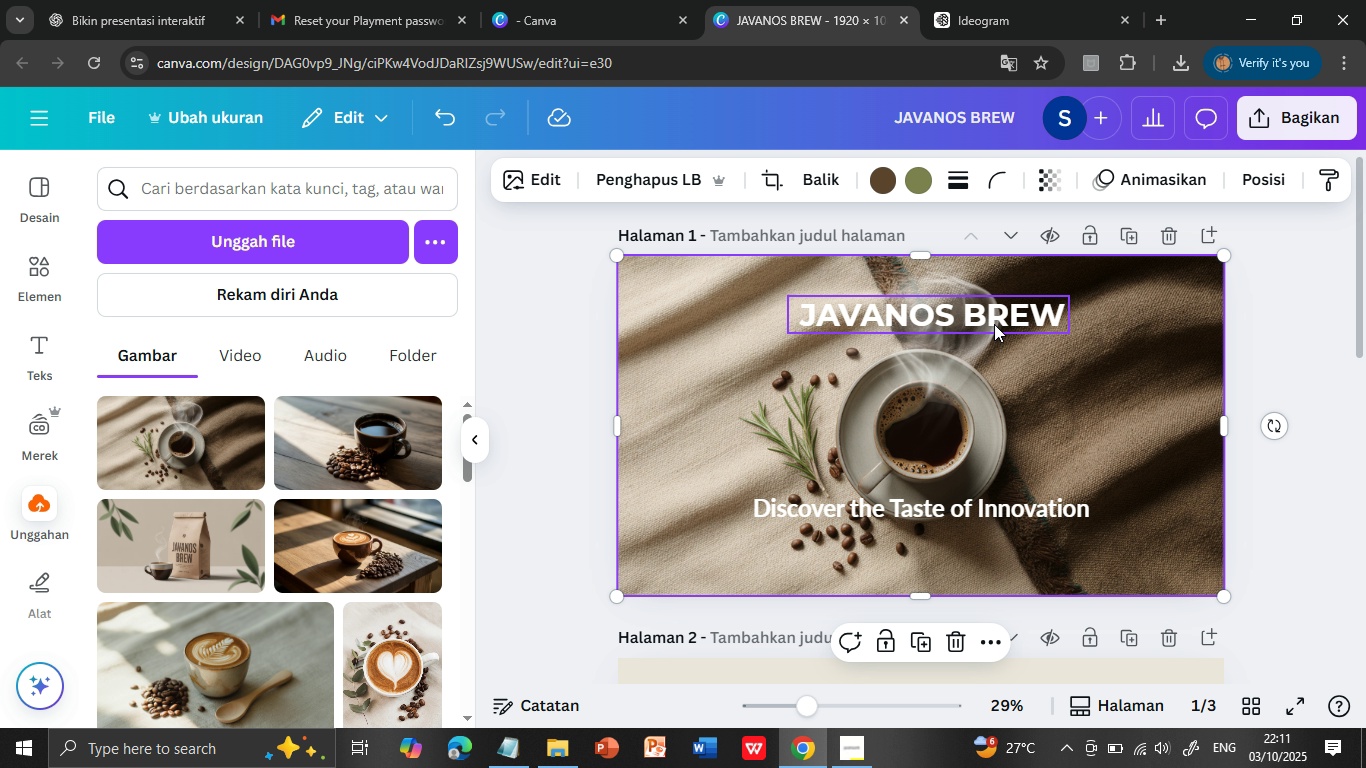 
left_click([994, 324])
 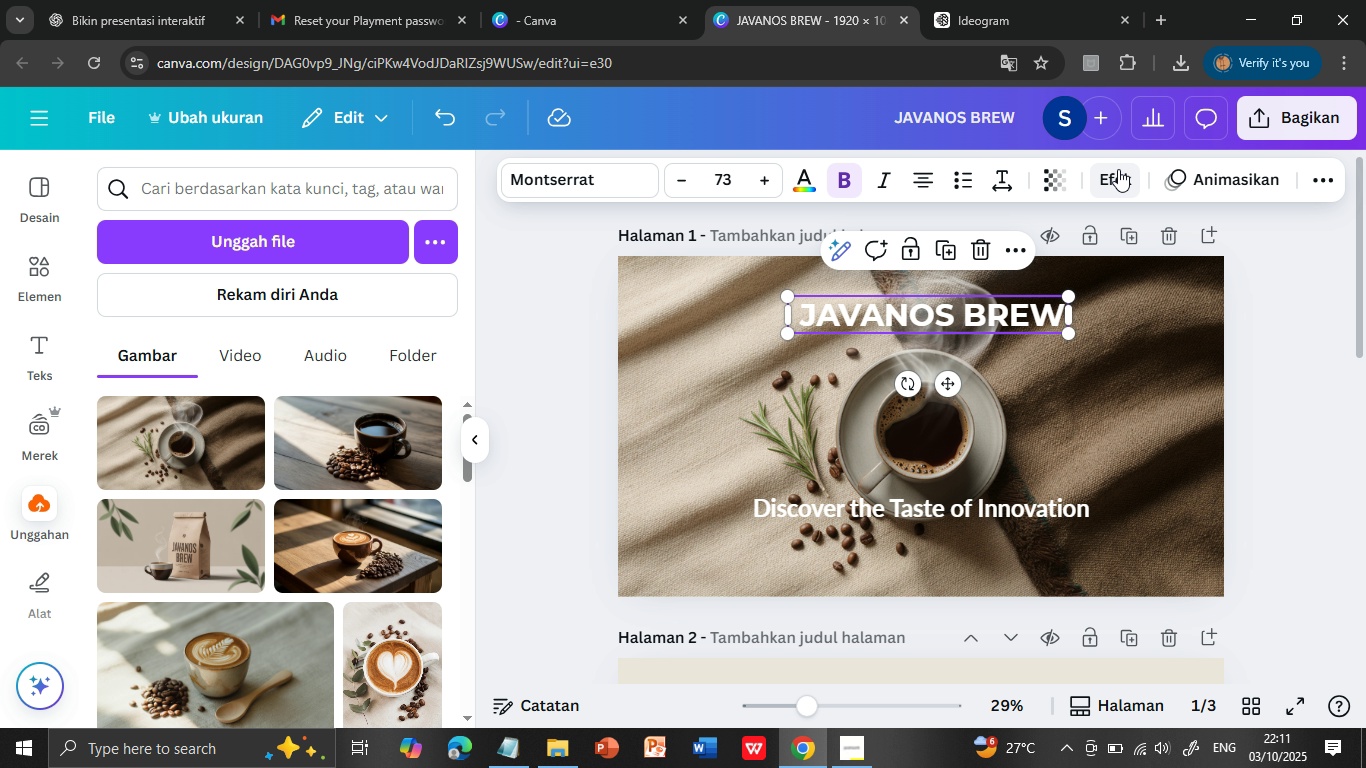 
left_click([1118, 169])
 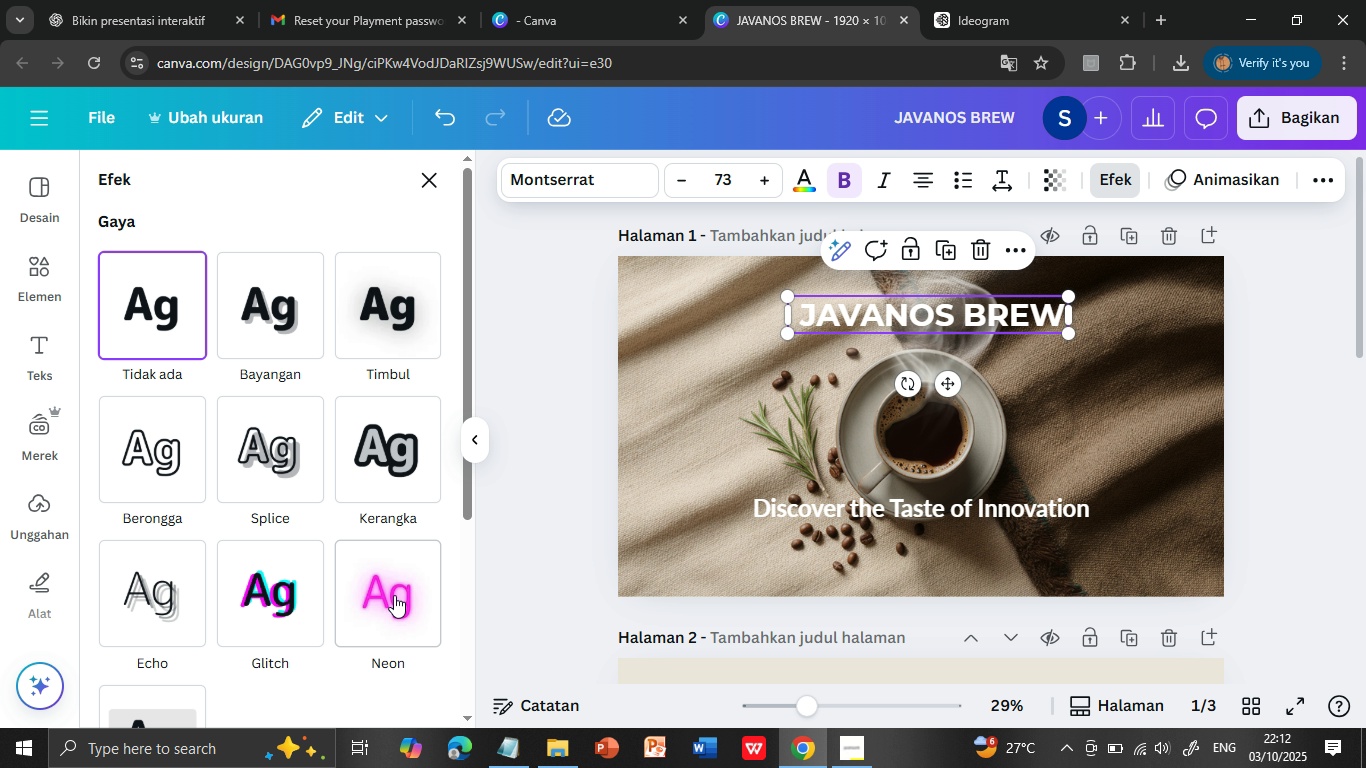 
left_click([367, 454])
 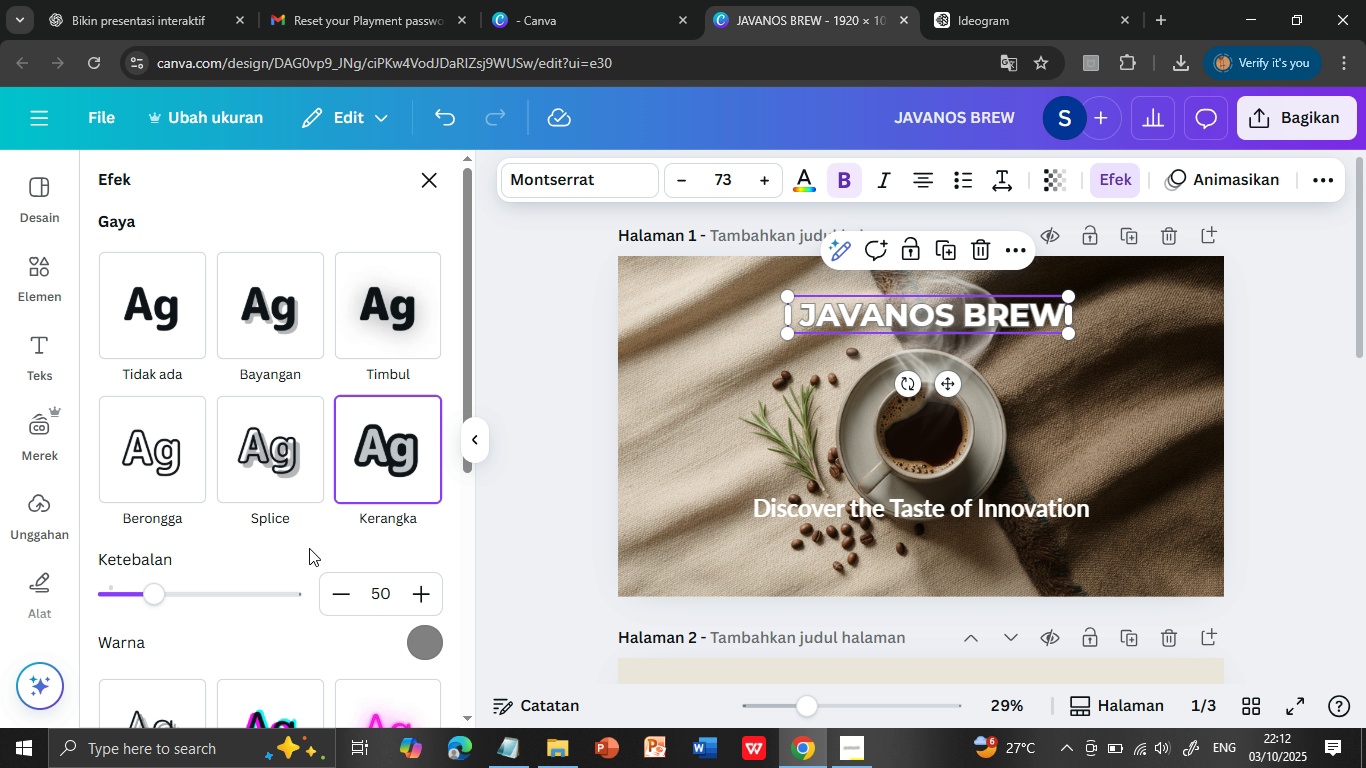 
left_click([280, 460])
 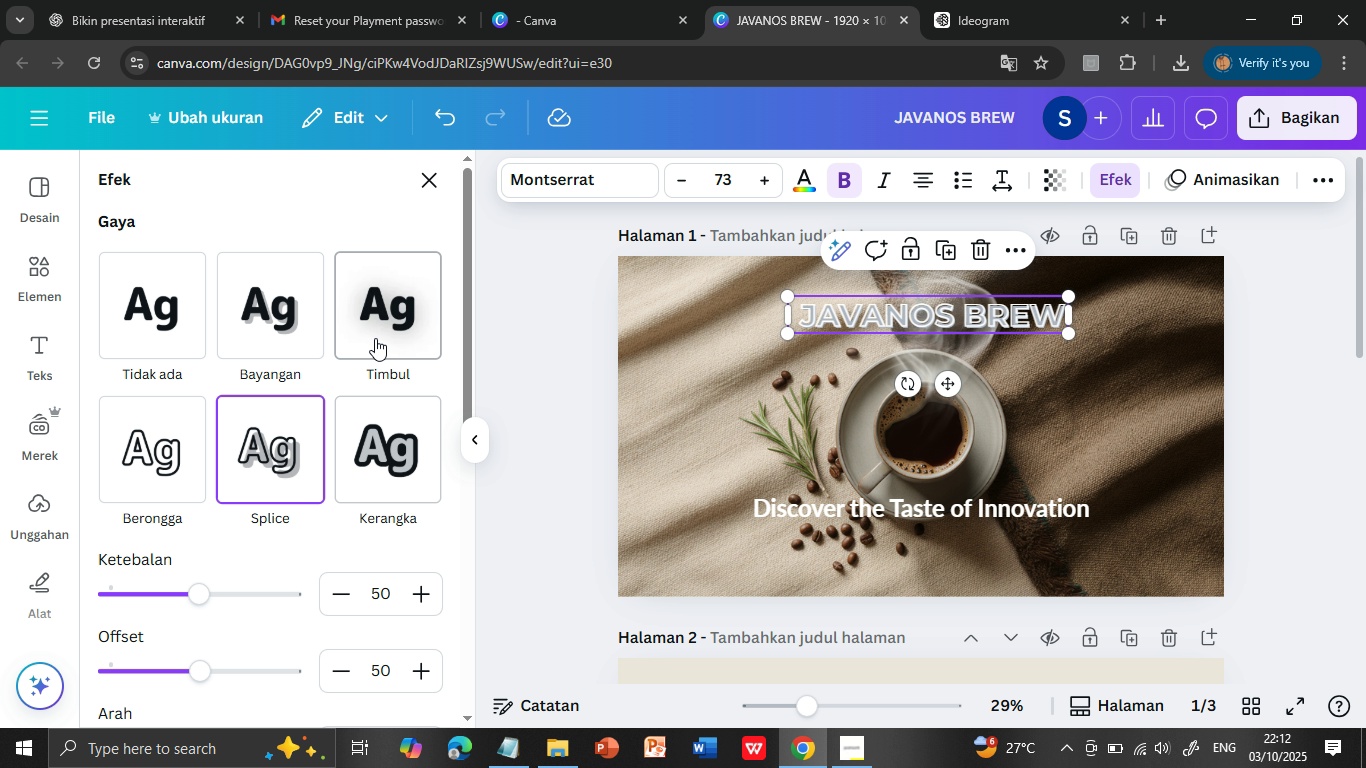 
left_click([388, 444])
 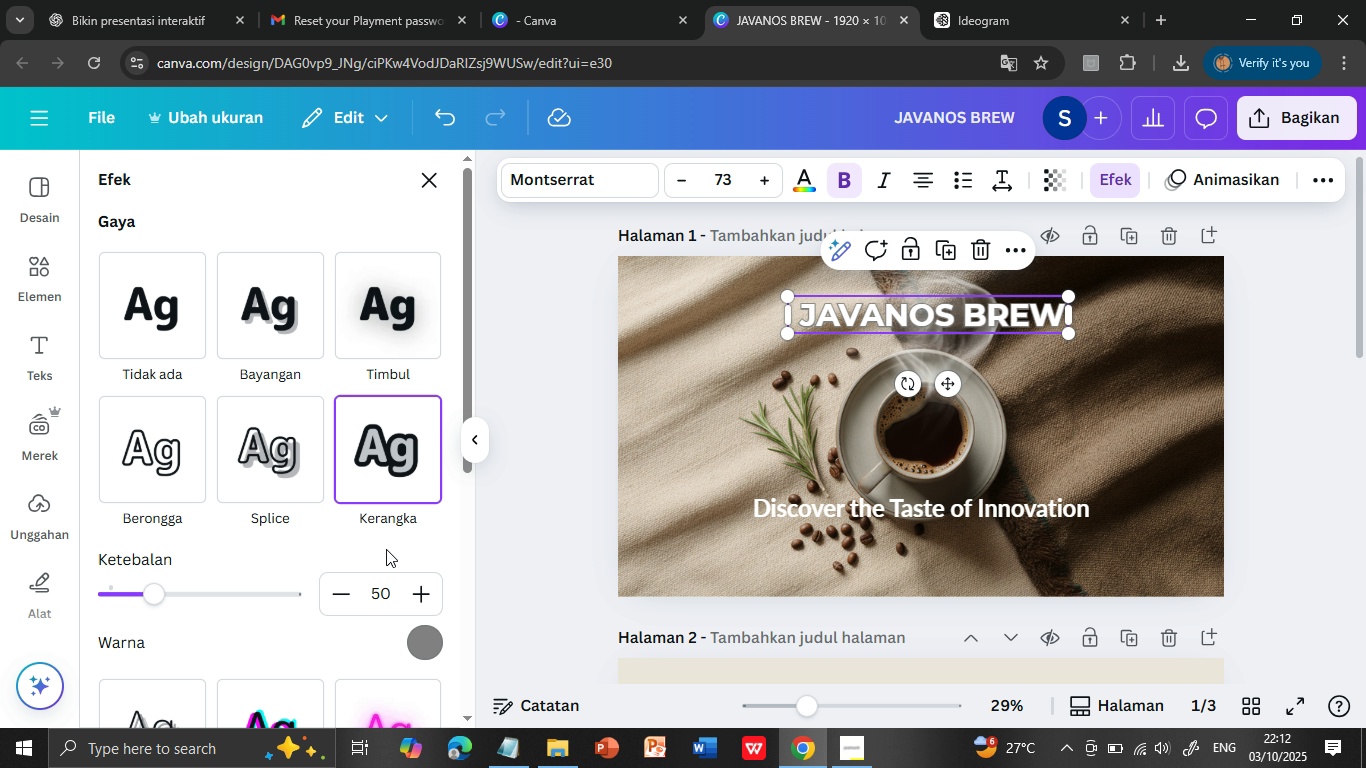 
scroll: coordinate [372, 566], scroll_direction: down, amount: 7.0
 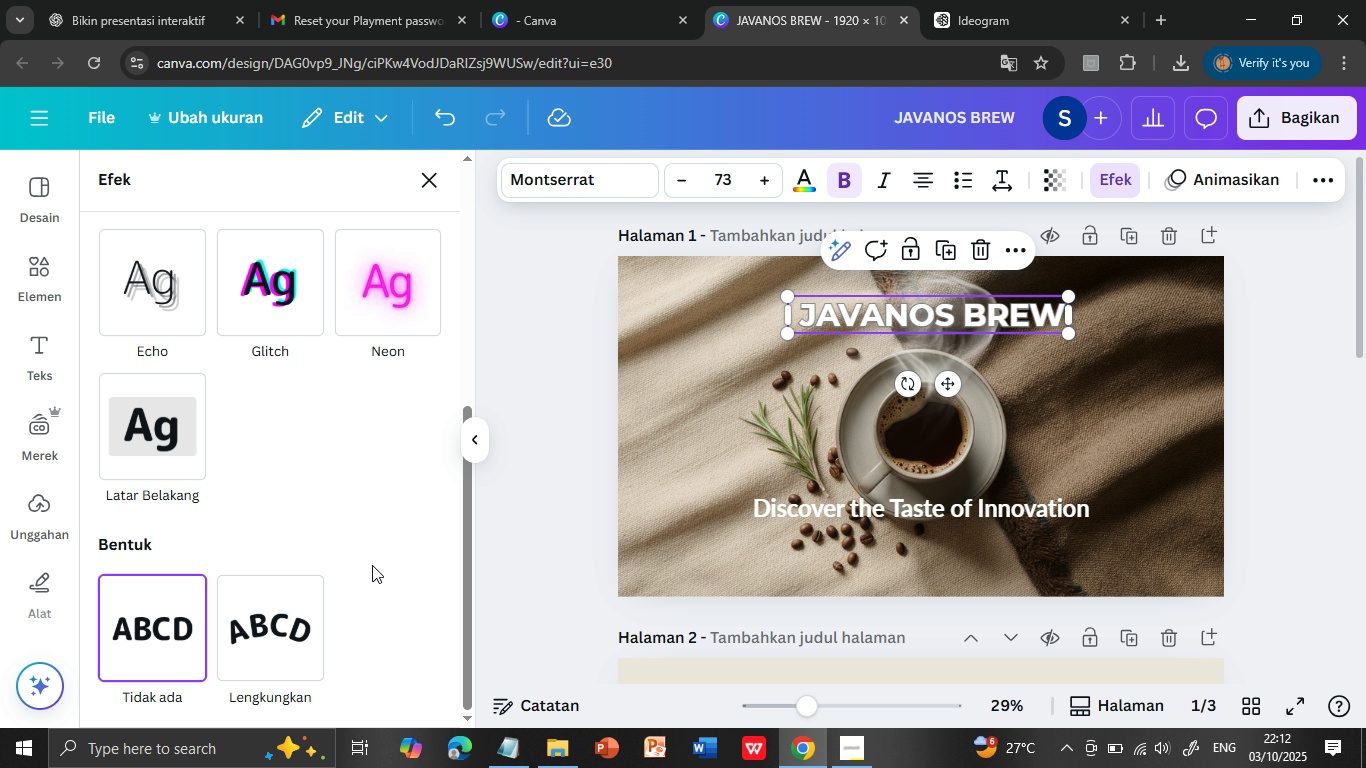 
scroll: coordinate [372, 565], scroll_direction: up, amount: 4.0
 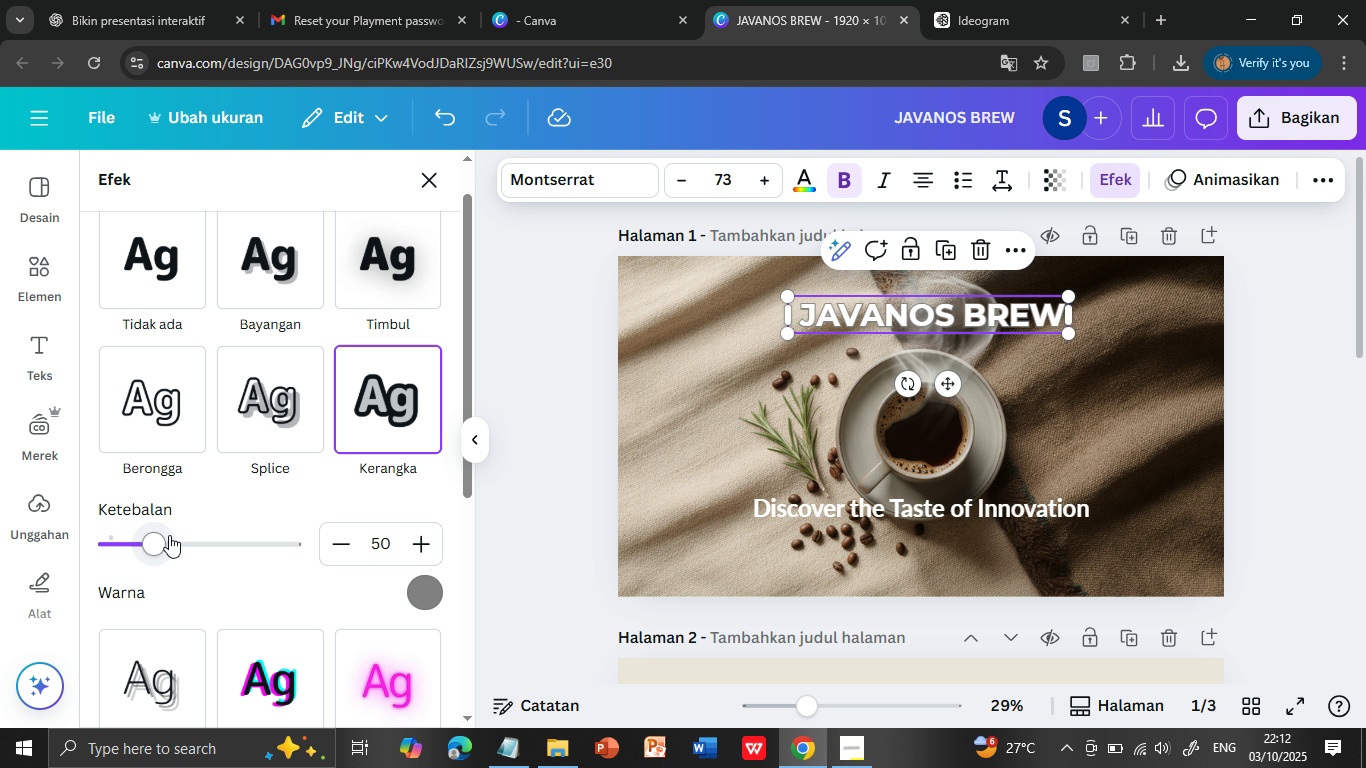 
left_click_drag(start_coordinate=[169, 536], to_coordinate=[217, 537])
 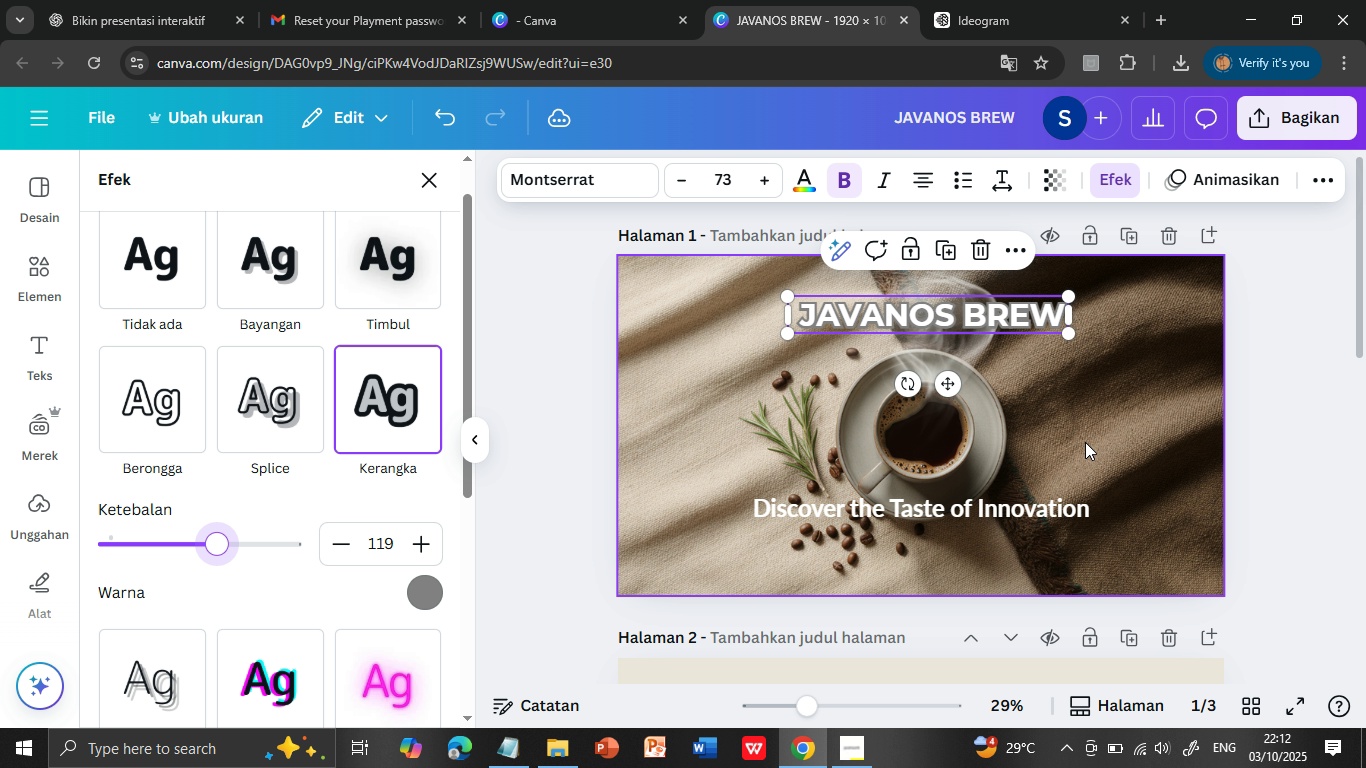 
left_click([1086, 440])
 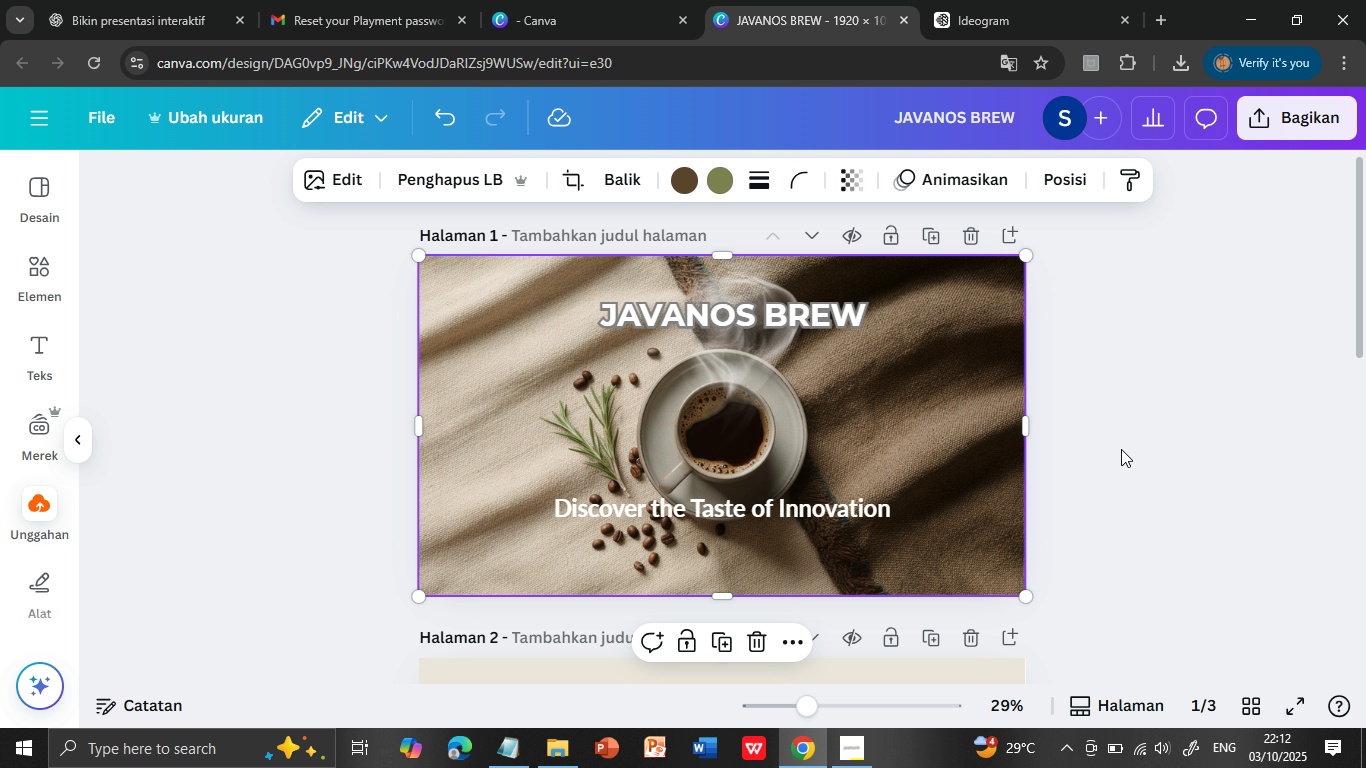 
left_click([1156, 470])
 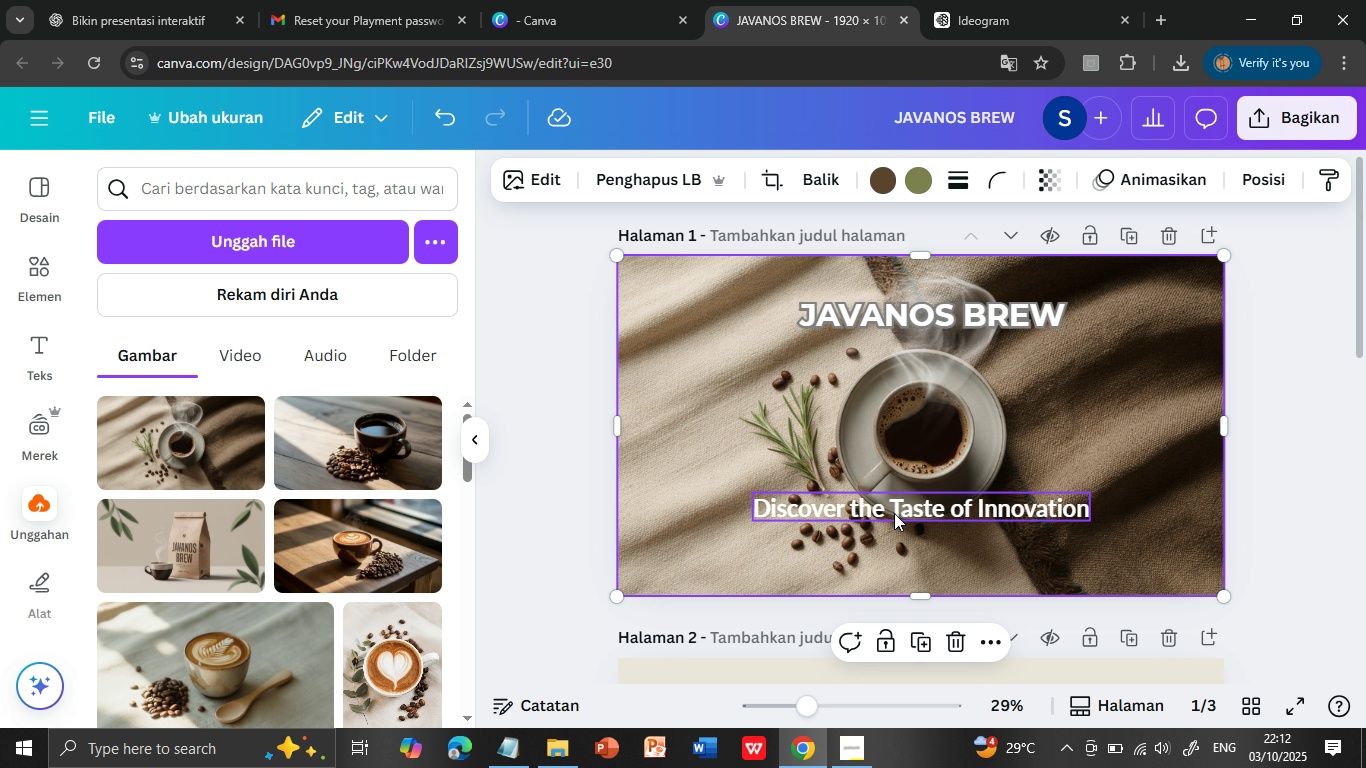 
left_click([894, 513])
 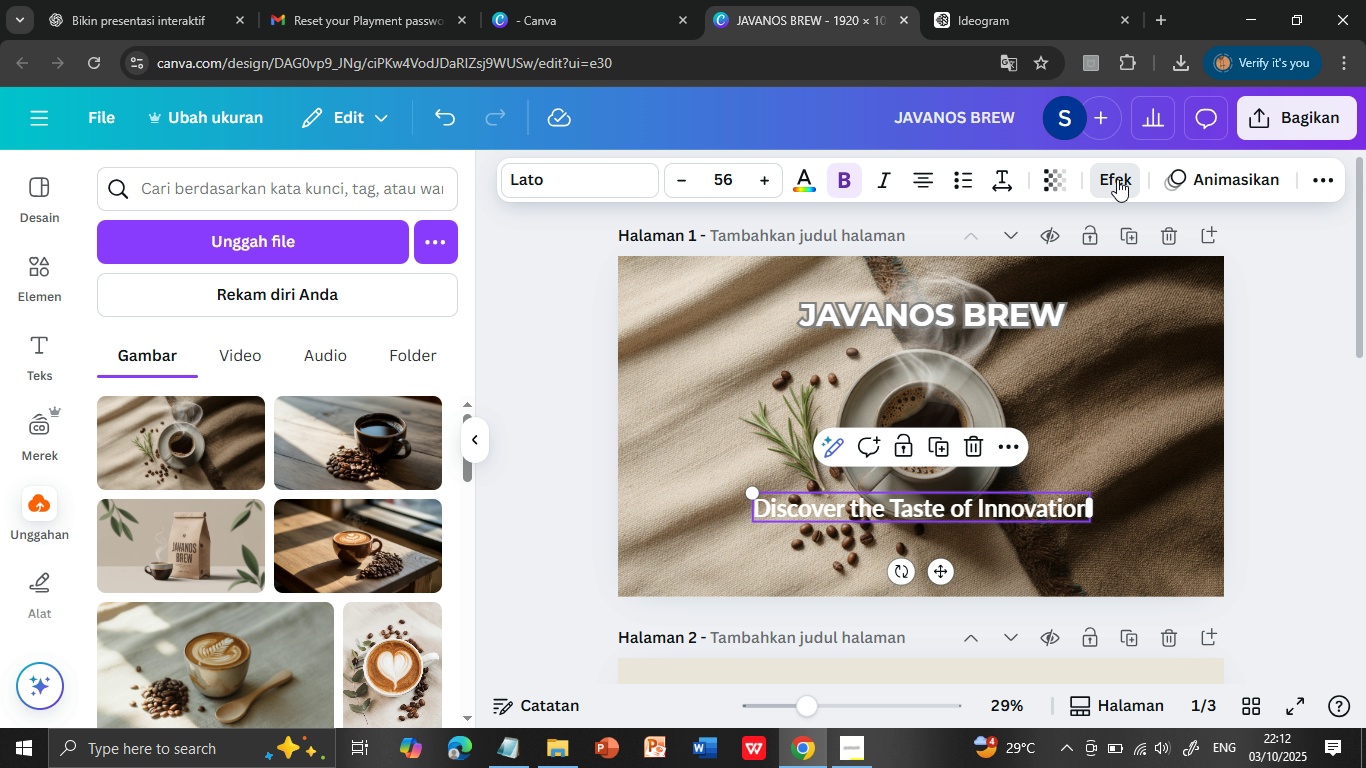 
wait(5.47)
 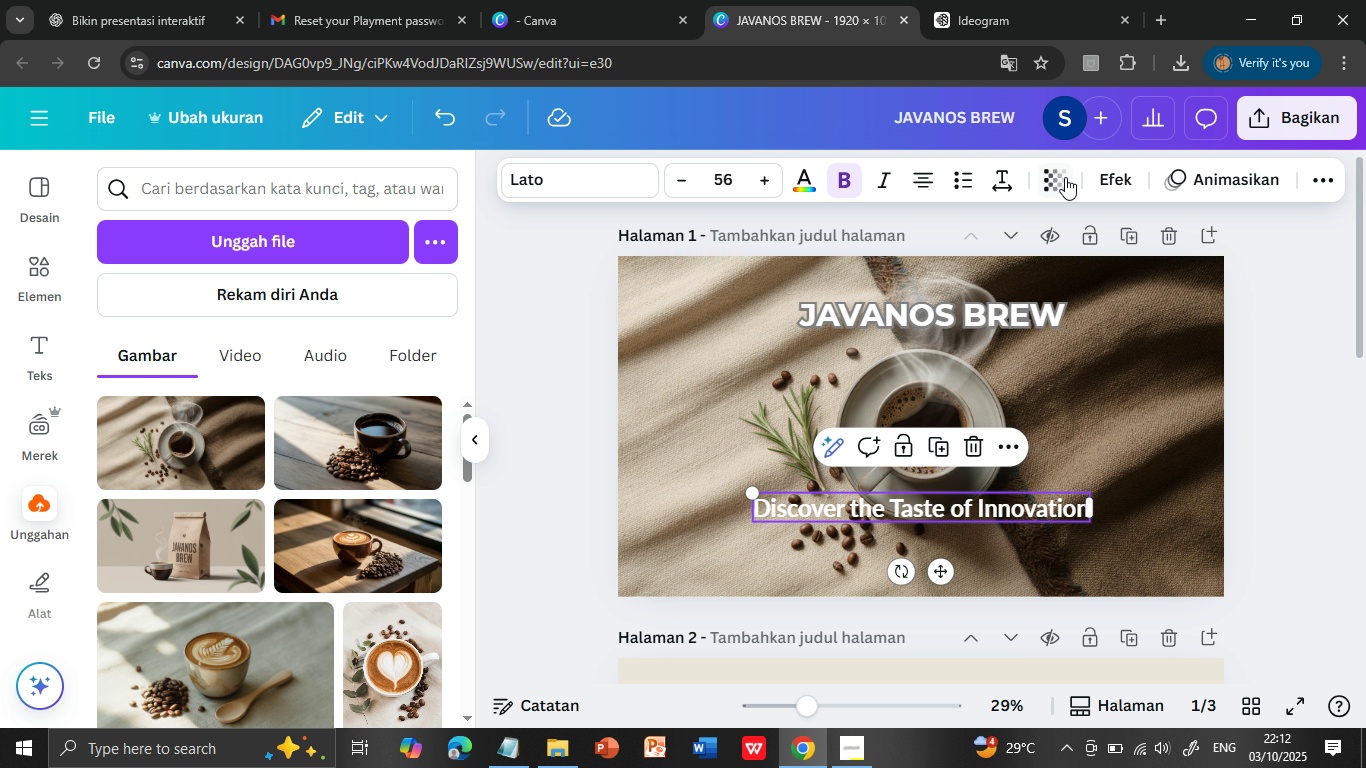 
left_click([1121, 179])
 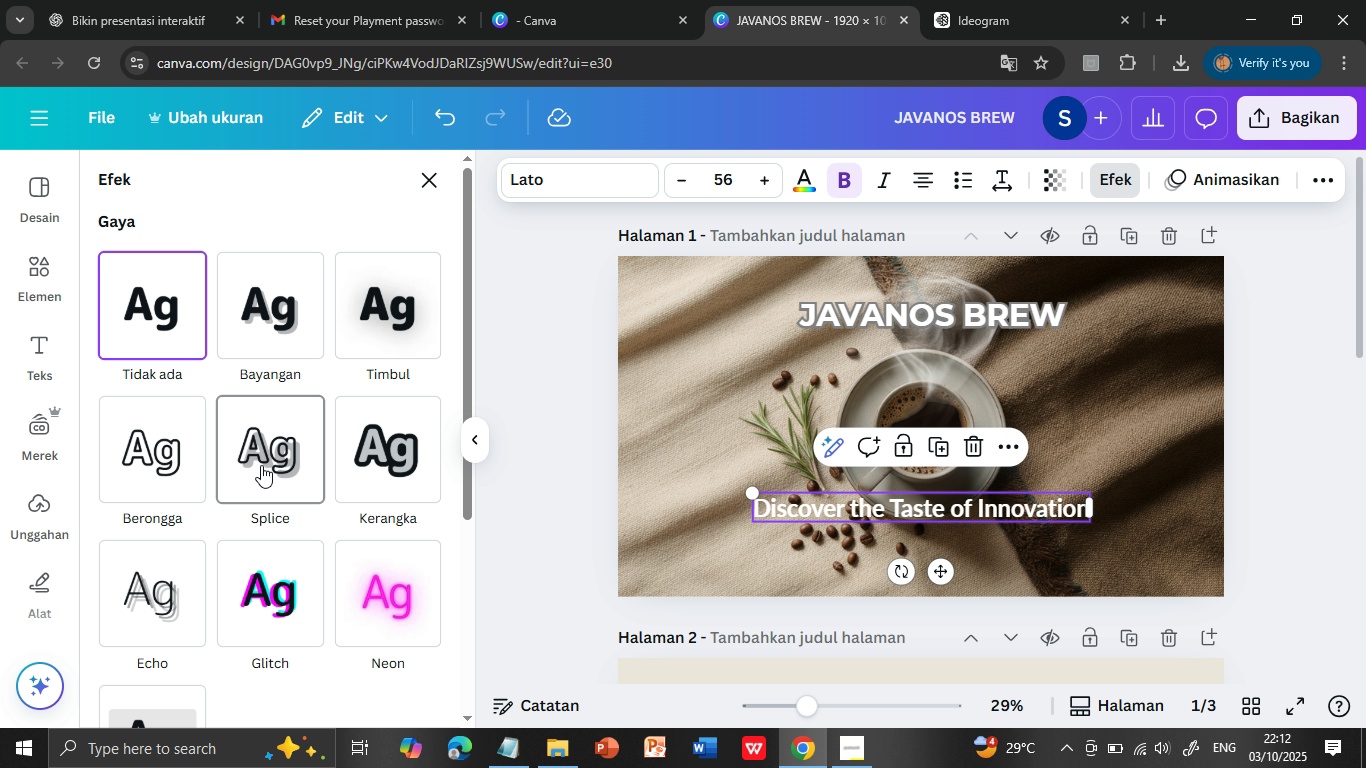 
left_click([261, 465])
 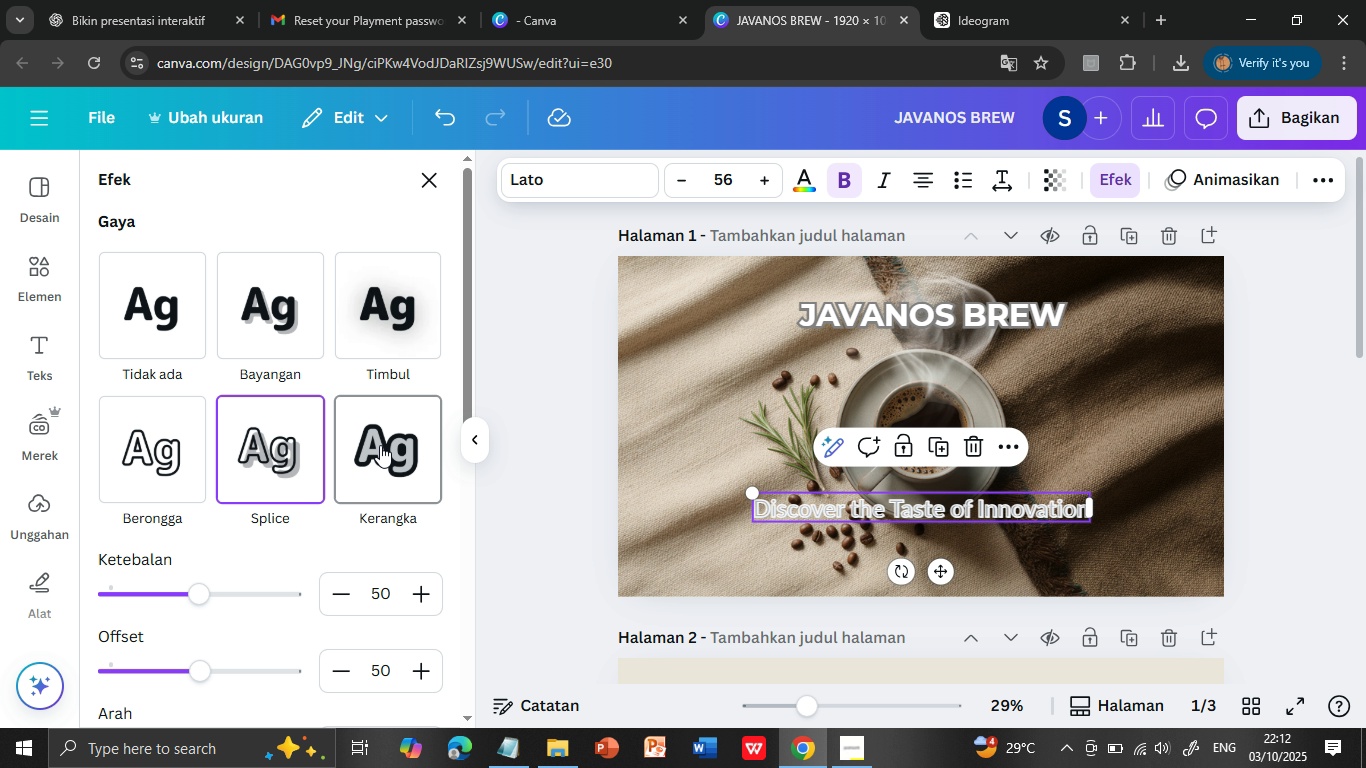 
left_click([380, 445])
 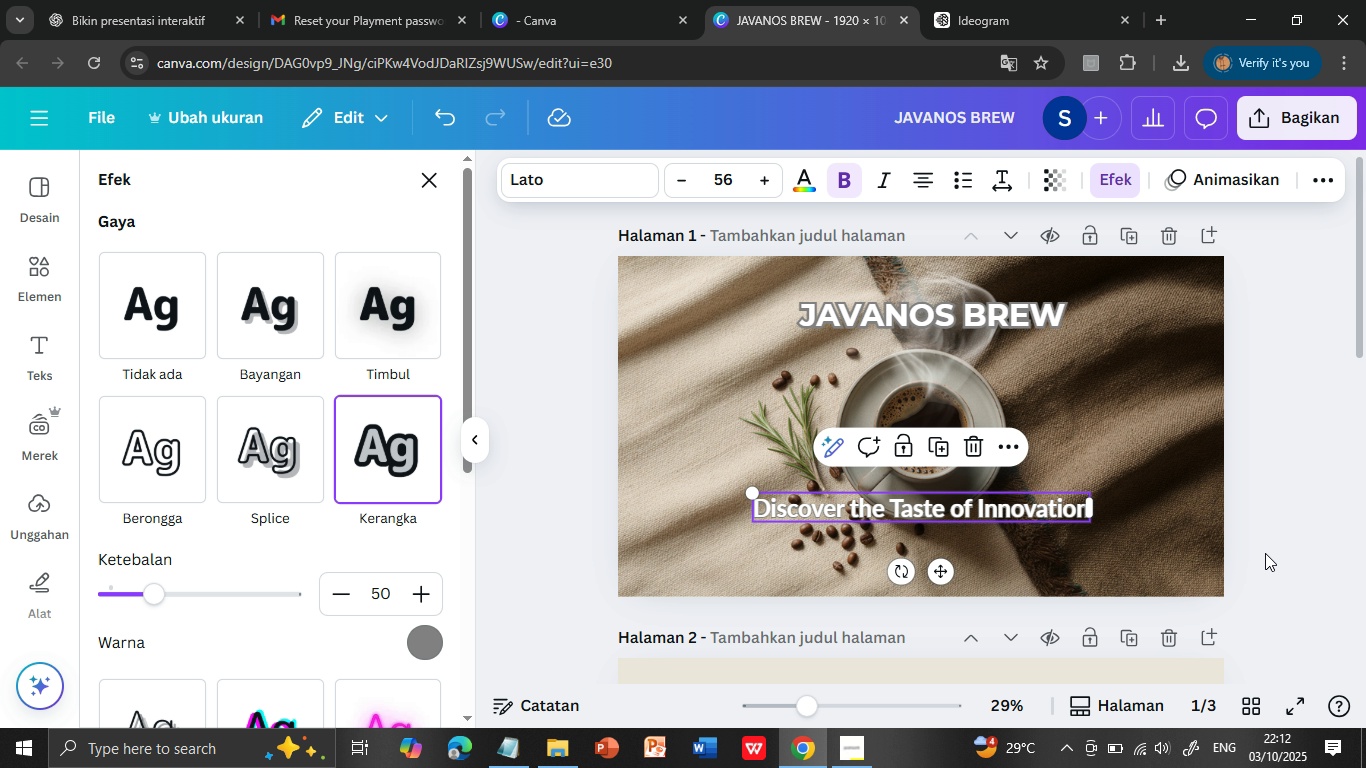 
left_click([1286, 546])
 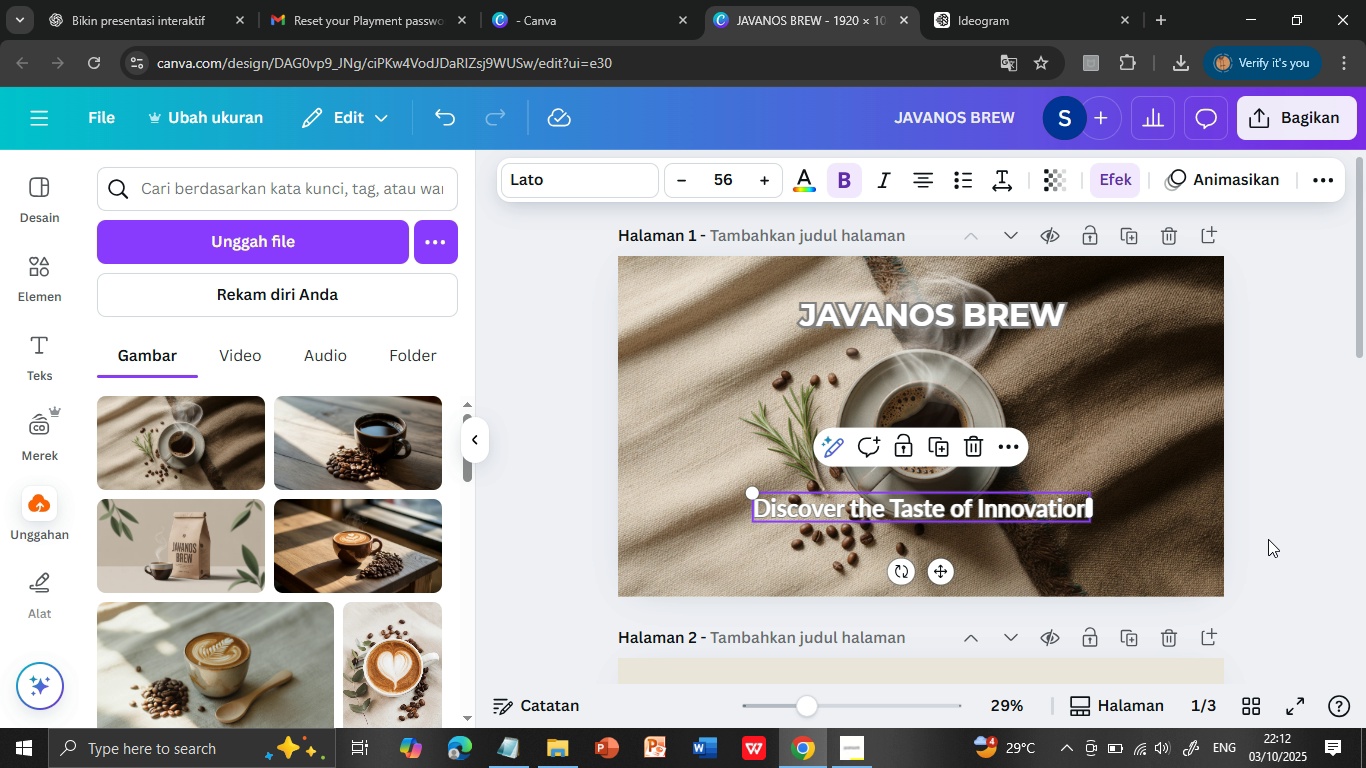 
left_click([1278, 552])
 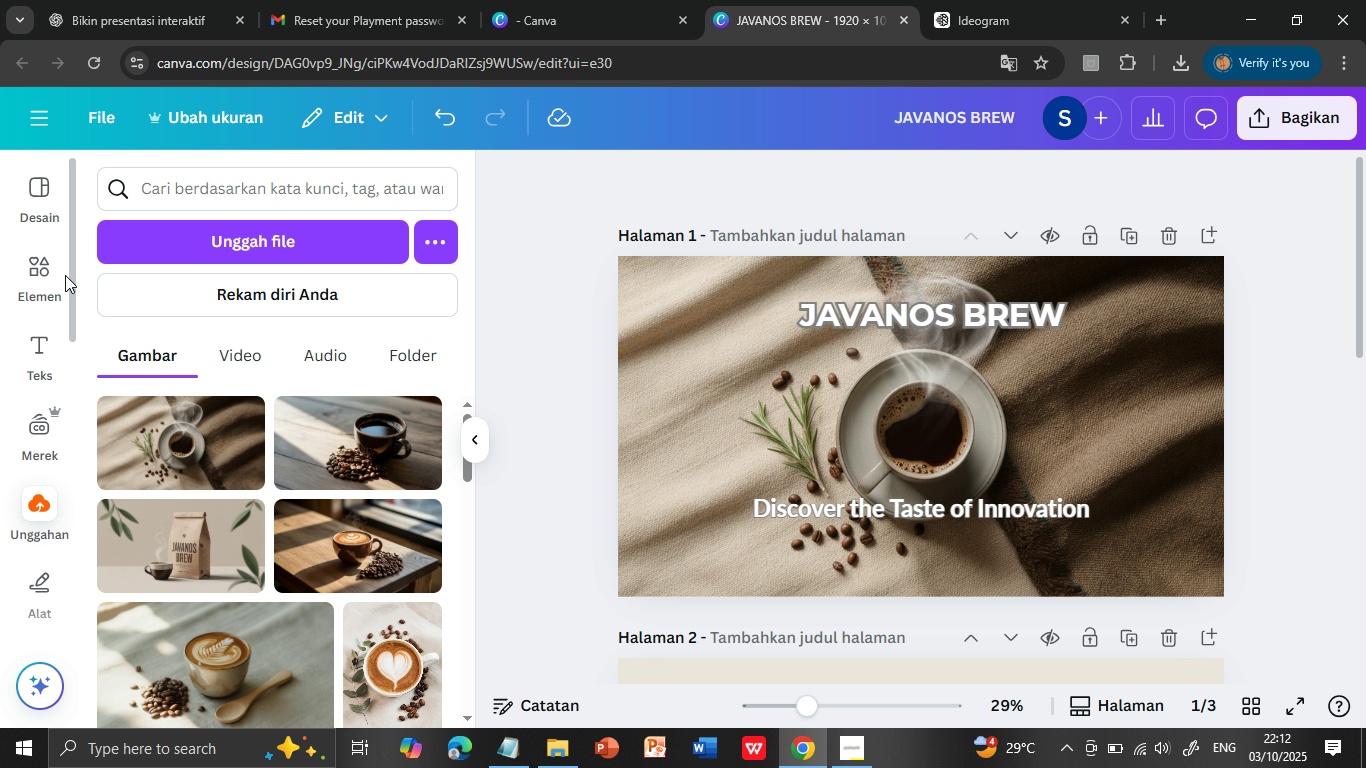 
left_click([40, 264])
 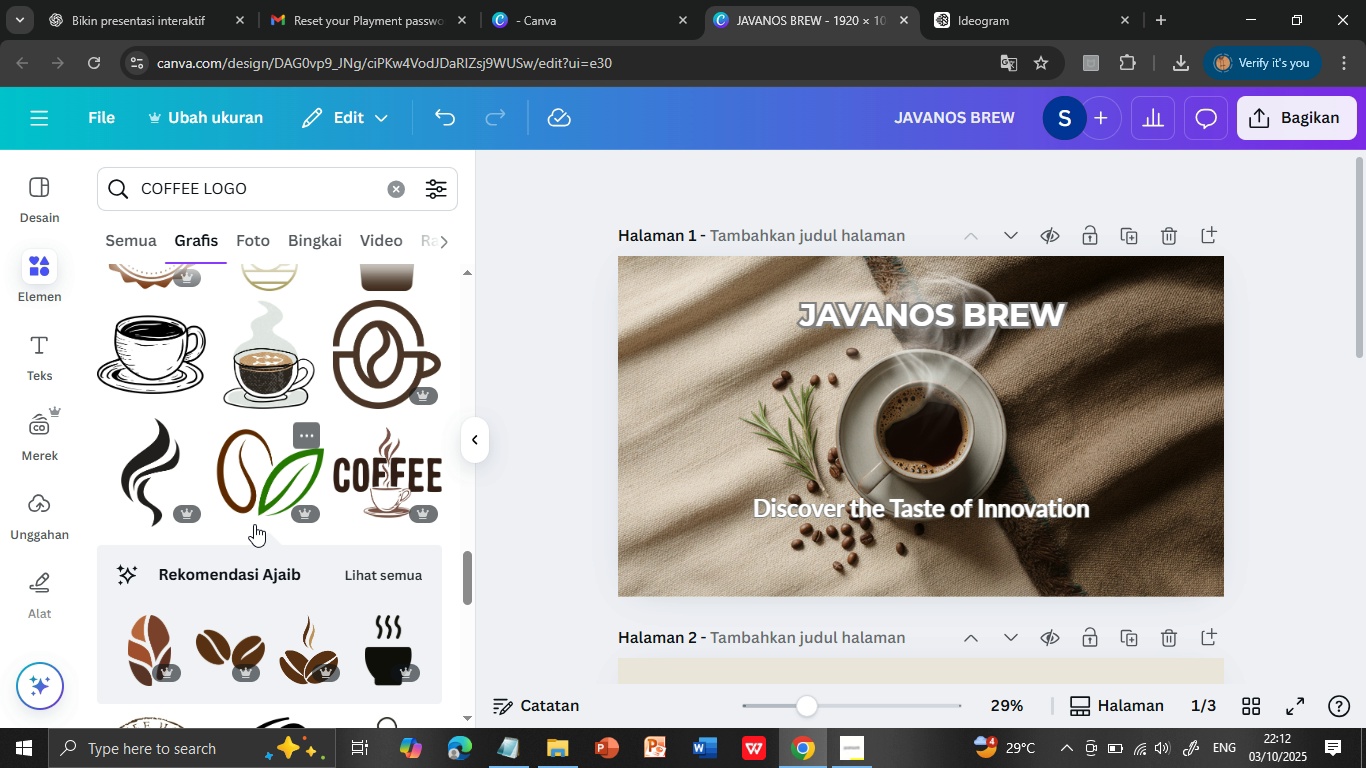 
scroll: coordinate [353, 525], scroll_direction: up, amount: 9.0
 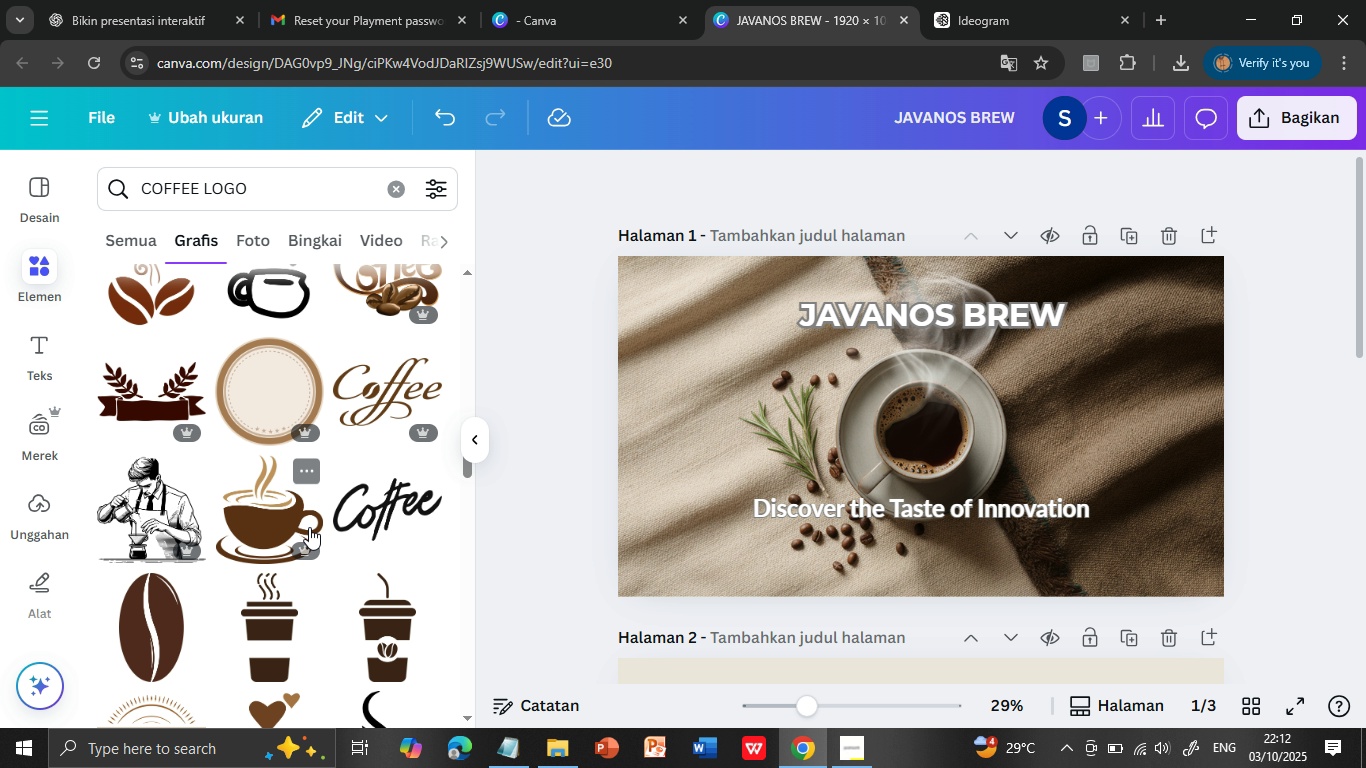 
scroll: coordinate [322, 550], scroll_direction: up, amount: 2.0
 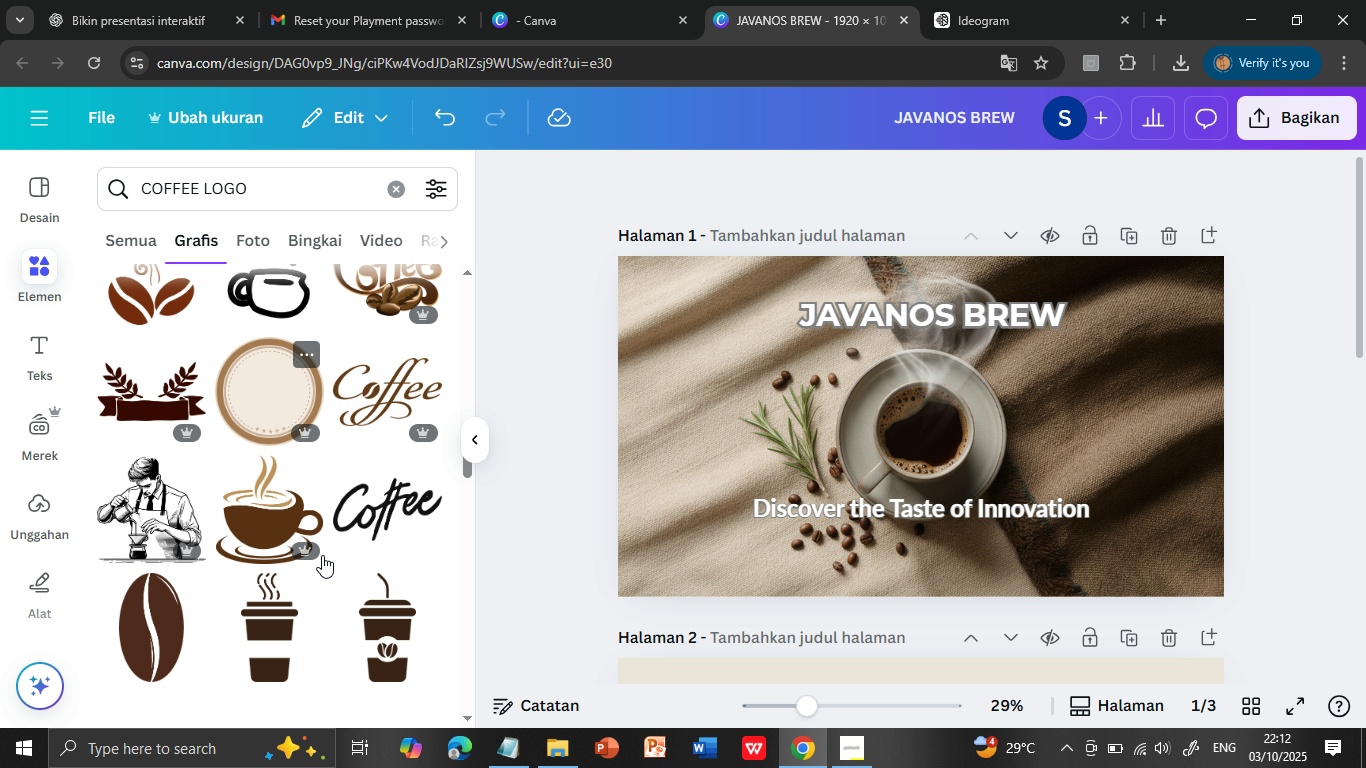 
scroll: coordinate [313, 545], scroll_direction: down, amount: 16.0
 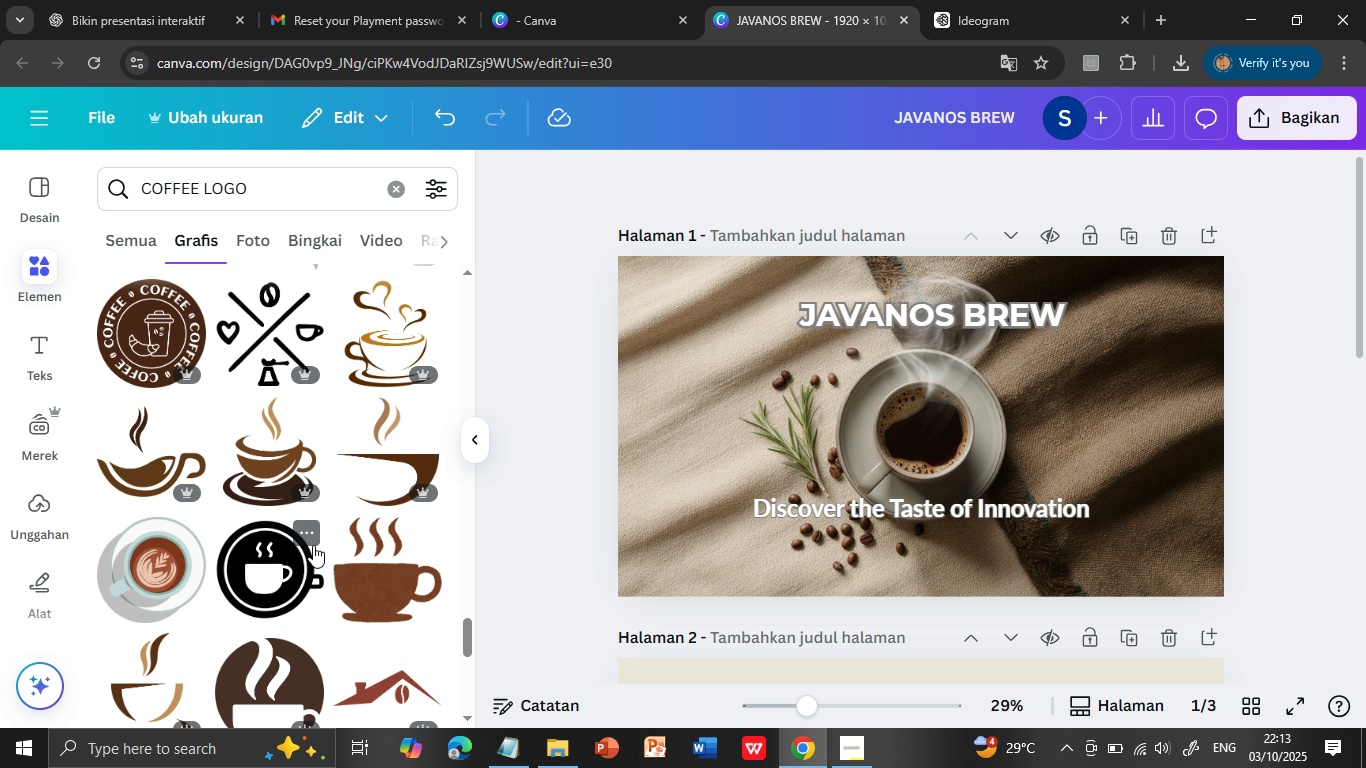 
scroll: coordinate [313, 545], scroll_direction: down, amount: 3.0
 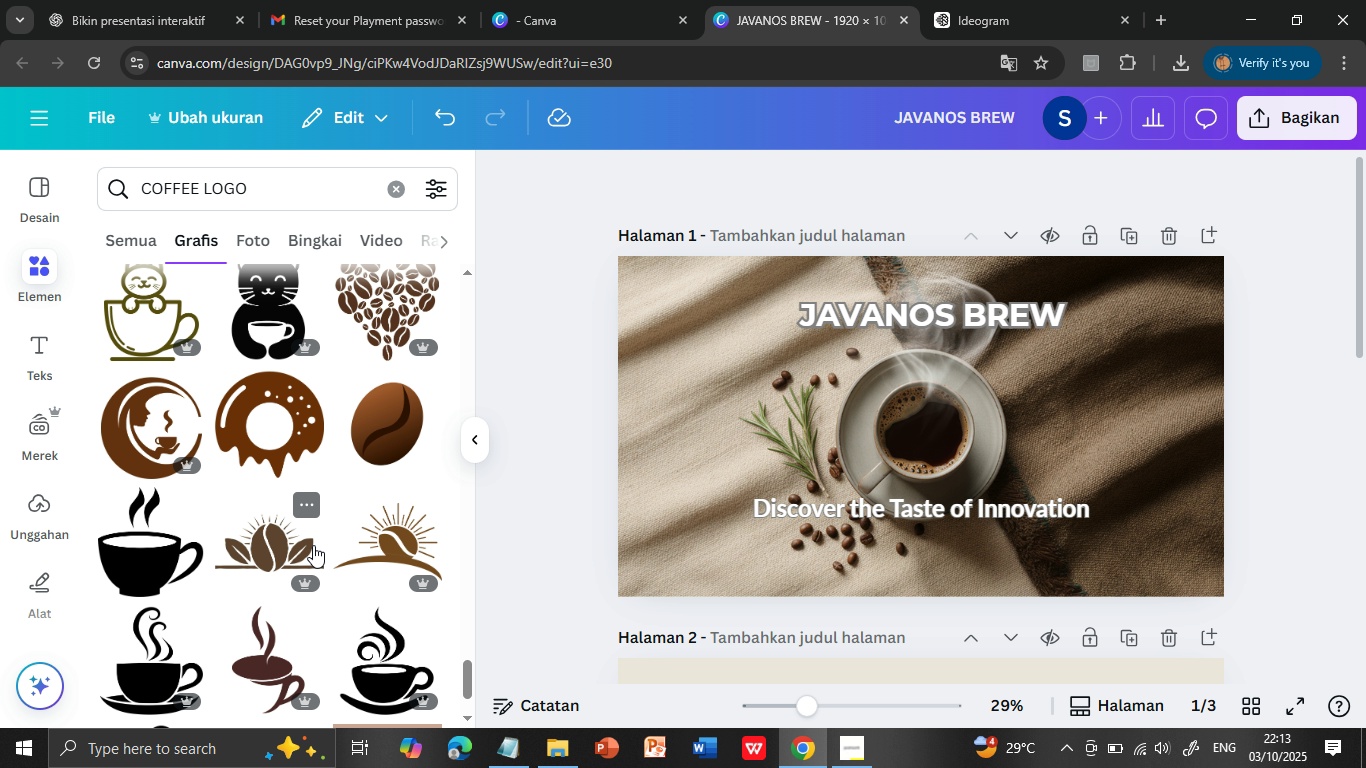 
scroll: coordinate [313, 545], scroll_direction: up, amount: 1.0
 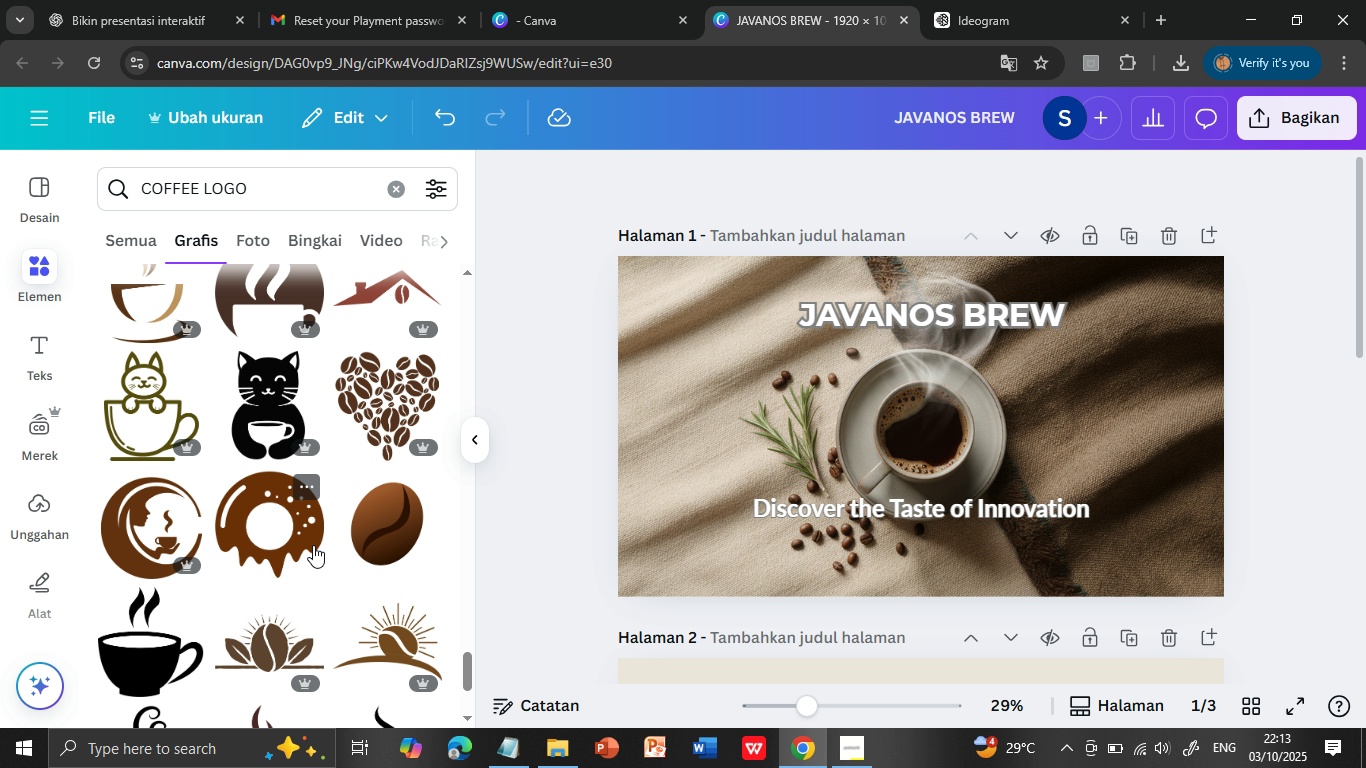 
scroll: coordinate [299, 512], scroll_direction: down, amount: 7.0
 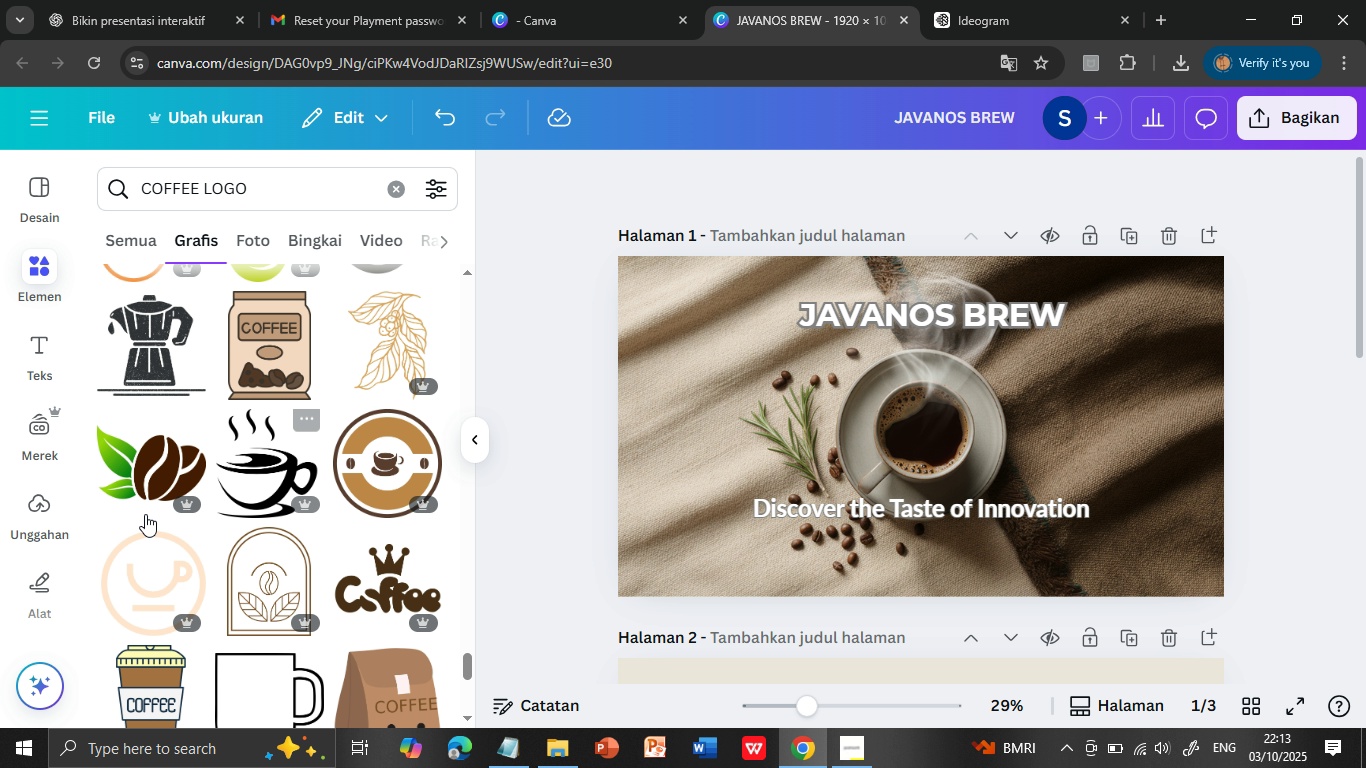 
mouse_move([163, 508])
 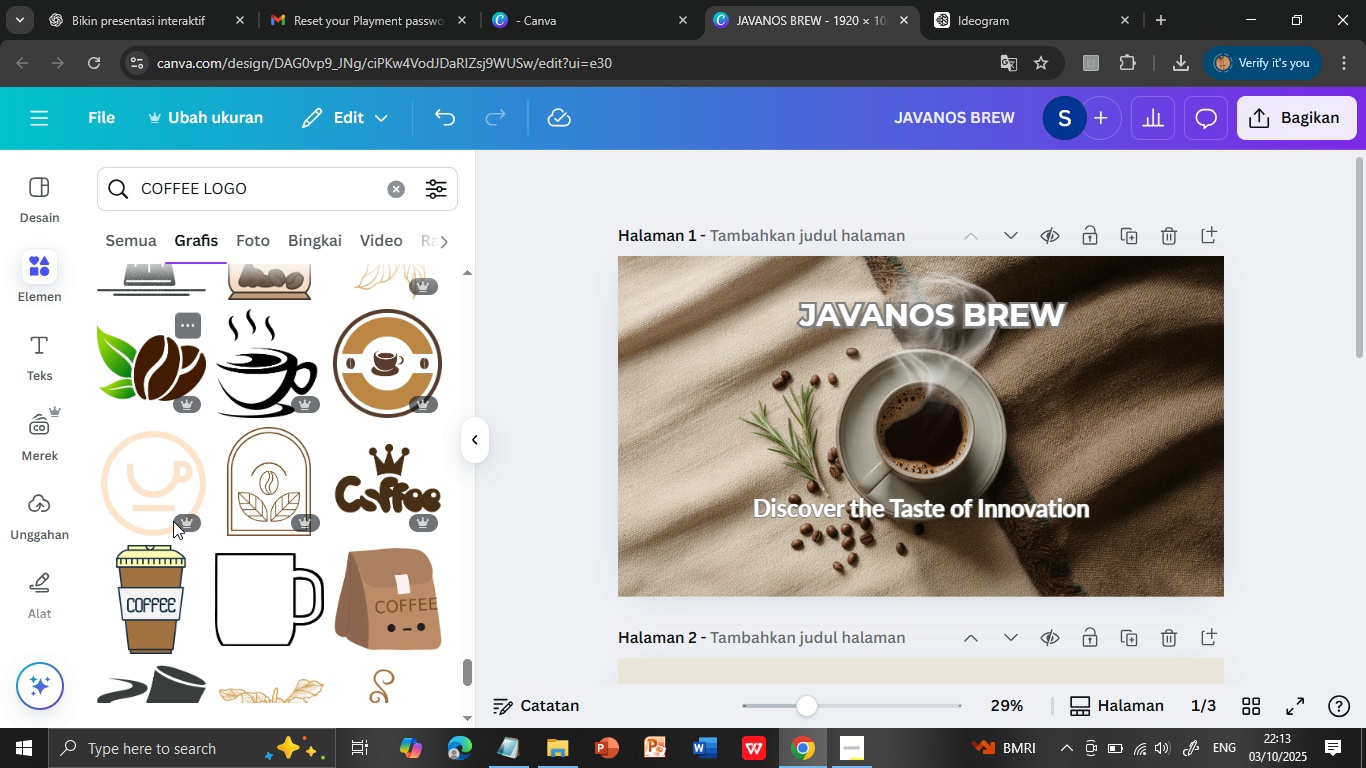 
scroll: coordinate [174, 522], scroll_direction: down, amount: 7.0
 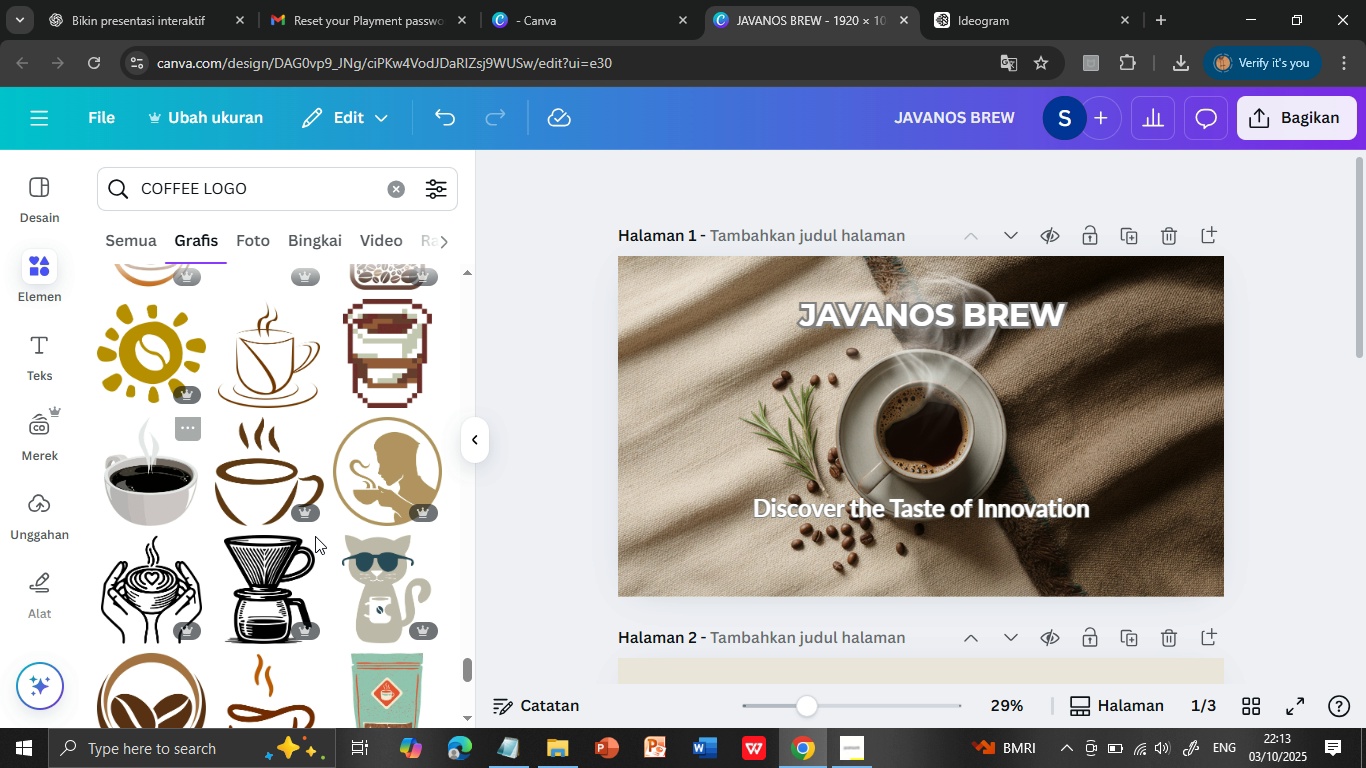 
scroll: coordinate [357, 515], scroll_direction: down, amount: 3.0
 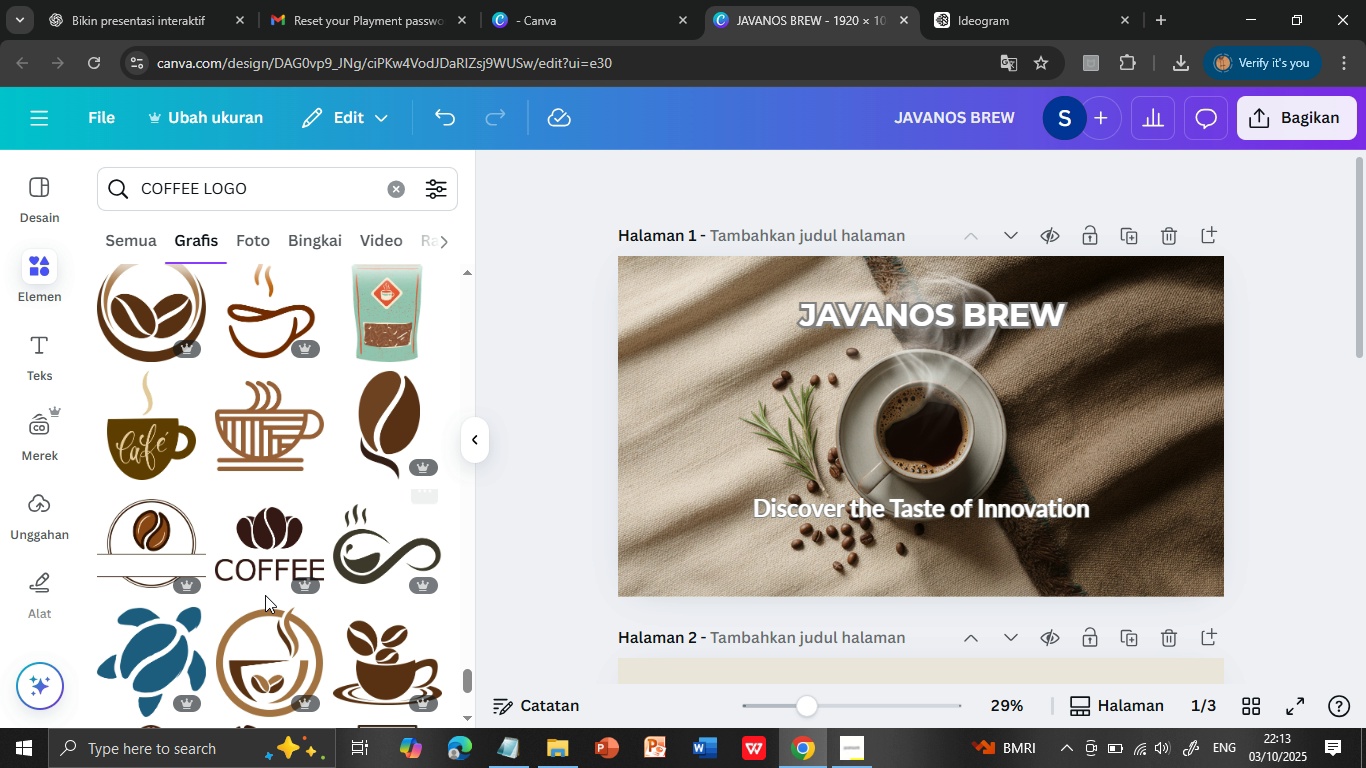 
mouse_move([162, 567])
 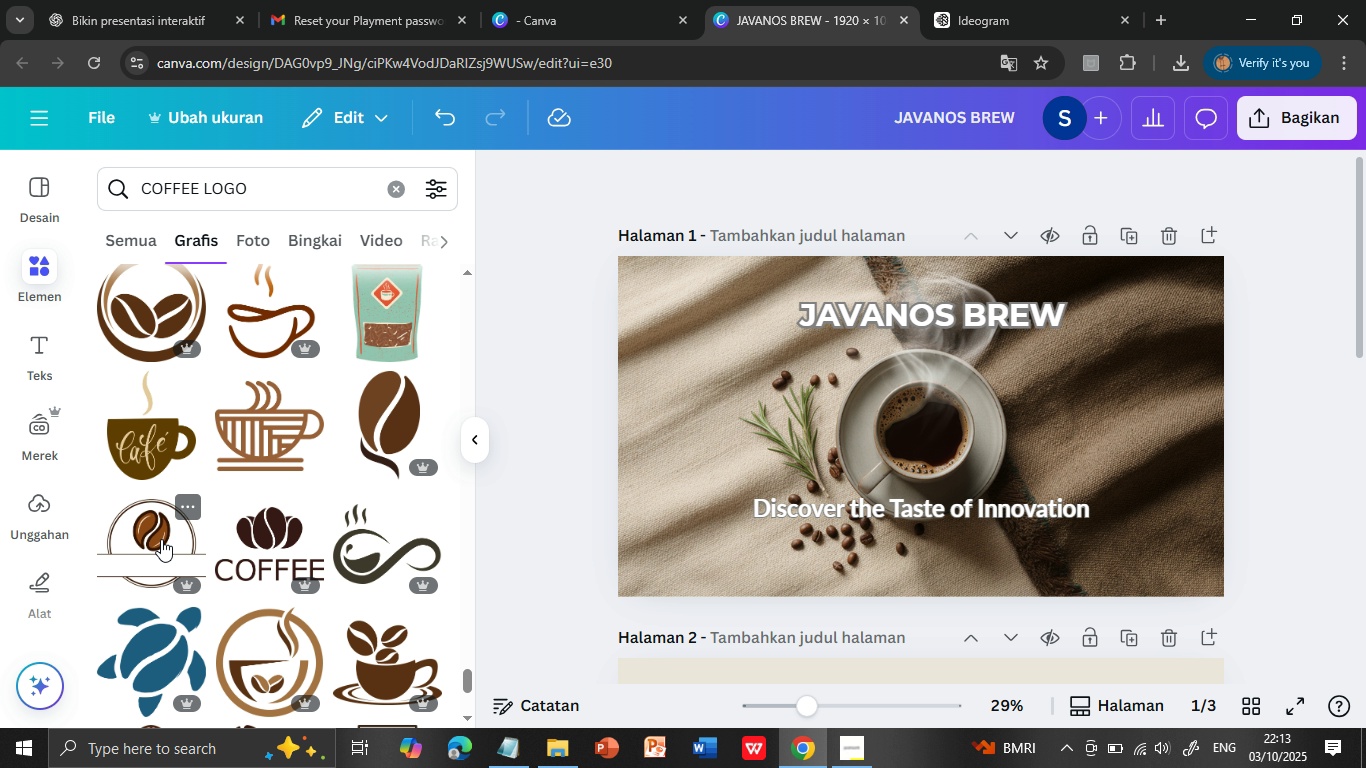 
left_click([160, 538])
 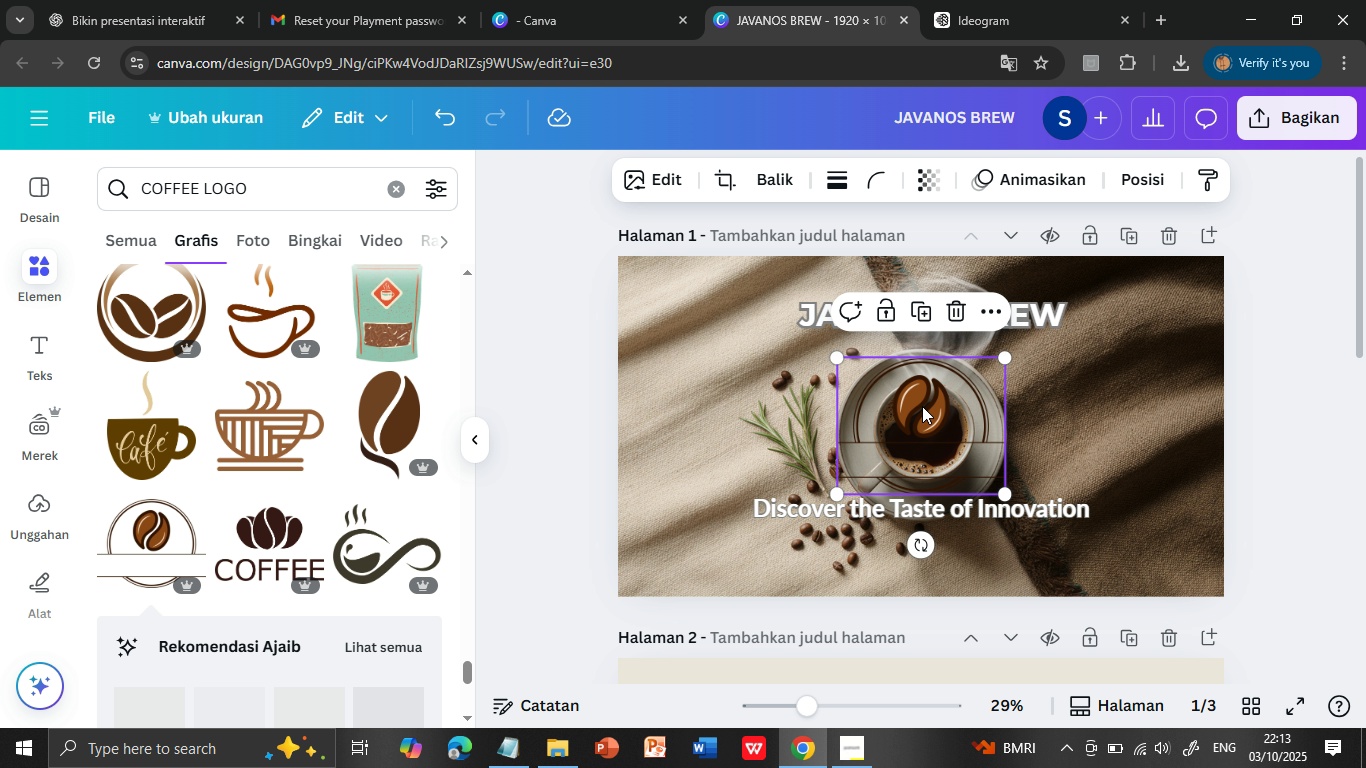 
left_click_drag(start_coordinate=[925, 409], to_coordinate=[1146, 506])
 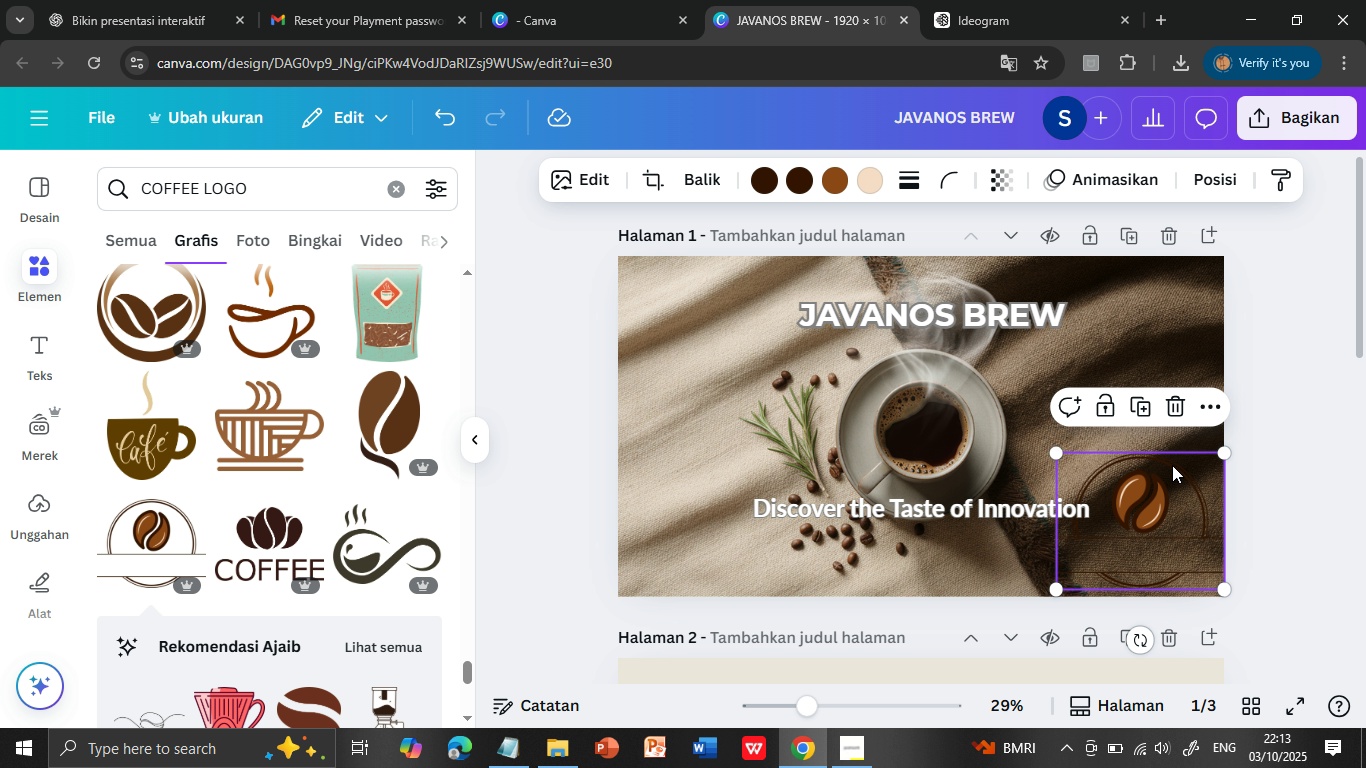 
left_click_drag(start_coordinate=[1172, 465], to_coordinate=[1142, 463])
 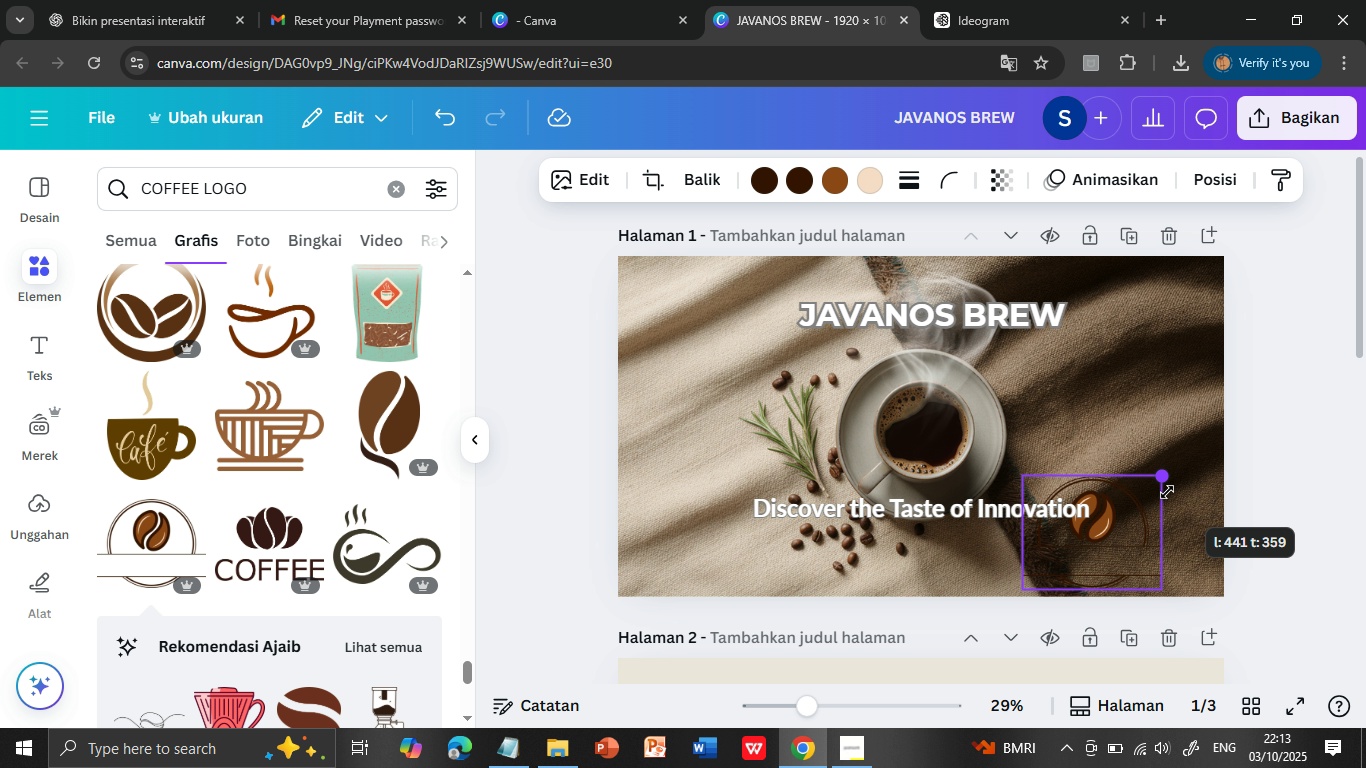 
left_click_drag(start_coordinate=[1186, 450], to_coordinate=[1138, 526])
 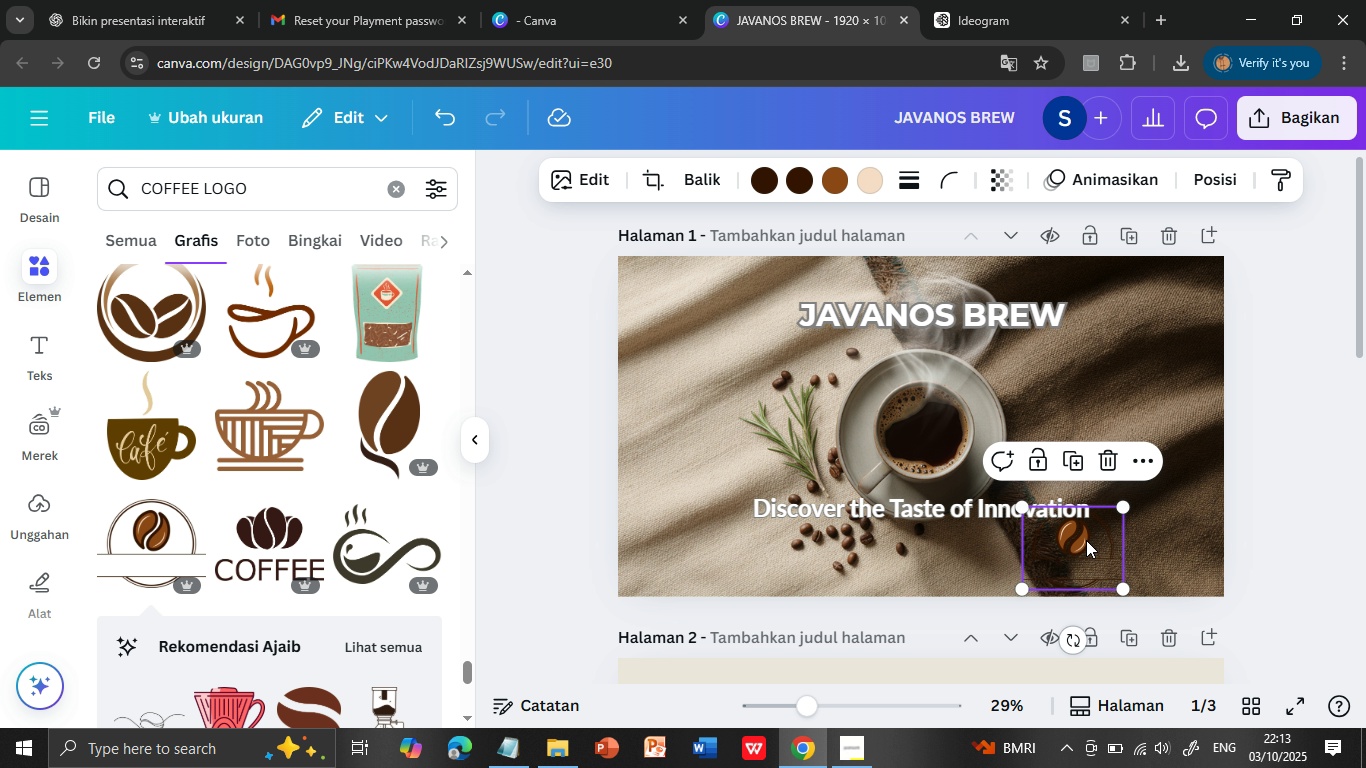 
left_click_drag(start_coordinate=[1086, 540], to_coordinate=[1153, 513])
 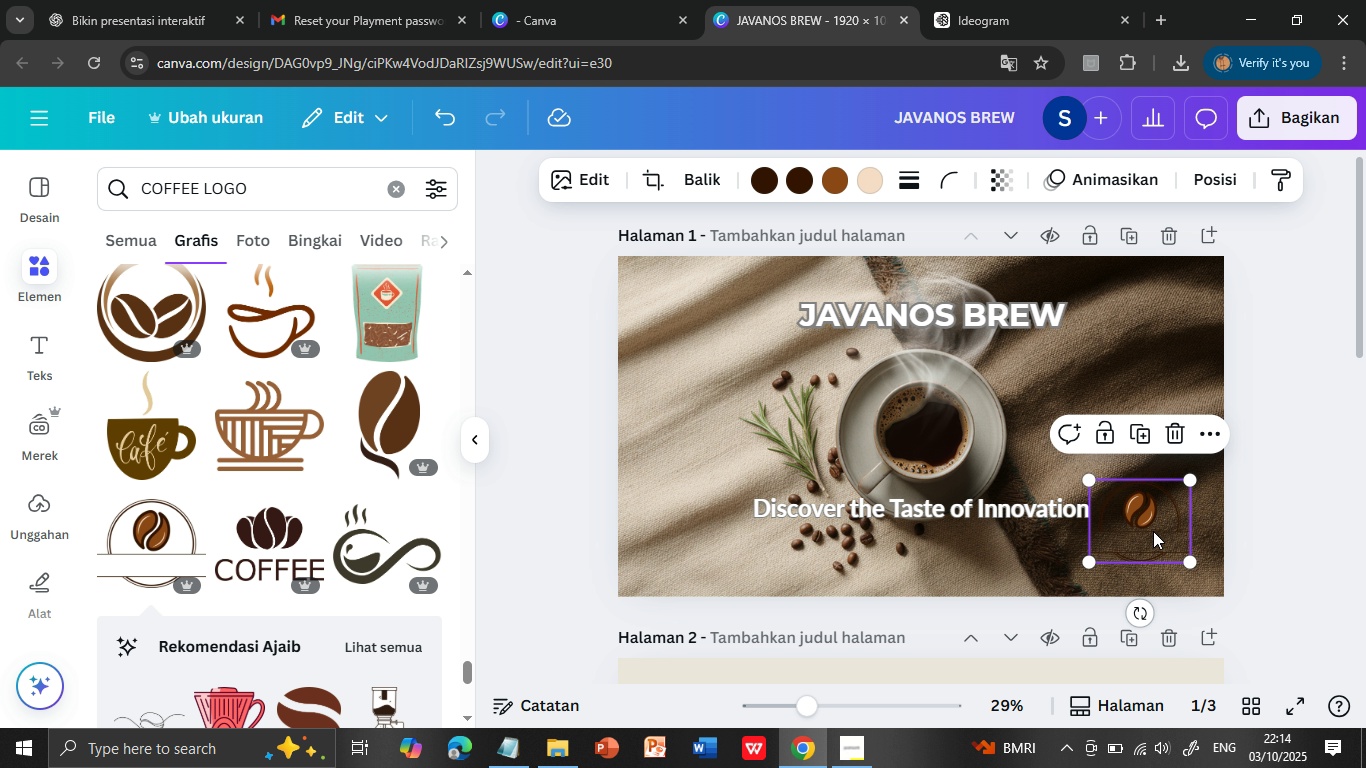 
key(Delete)
 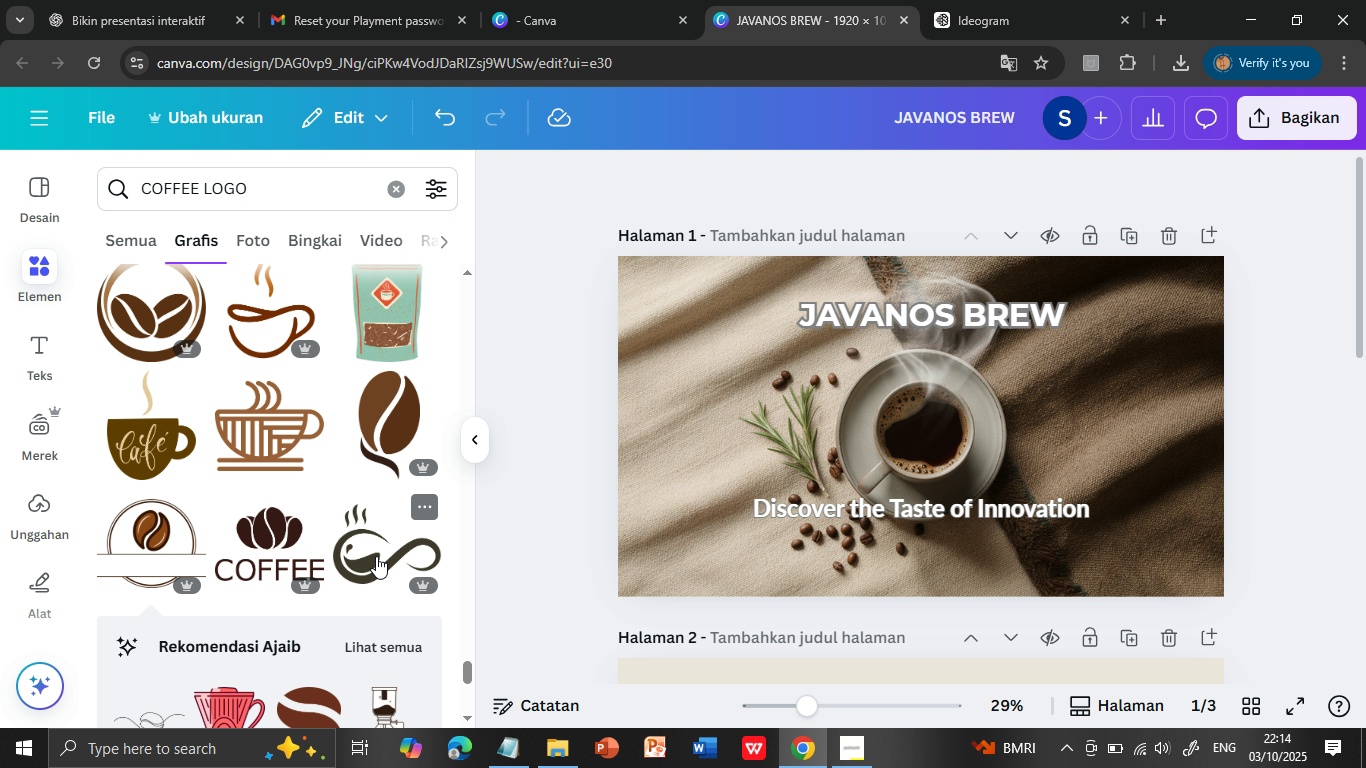 
scroll: coordinate [377, 558], scroll_direction: down, amount: 5.0
 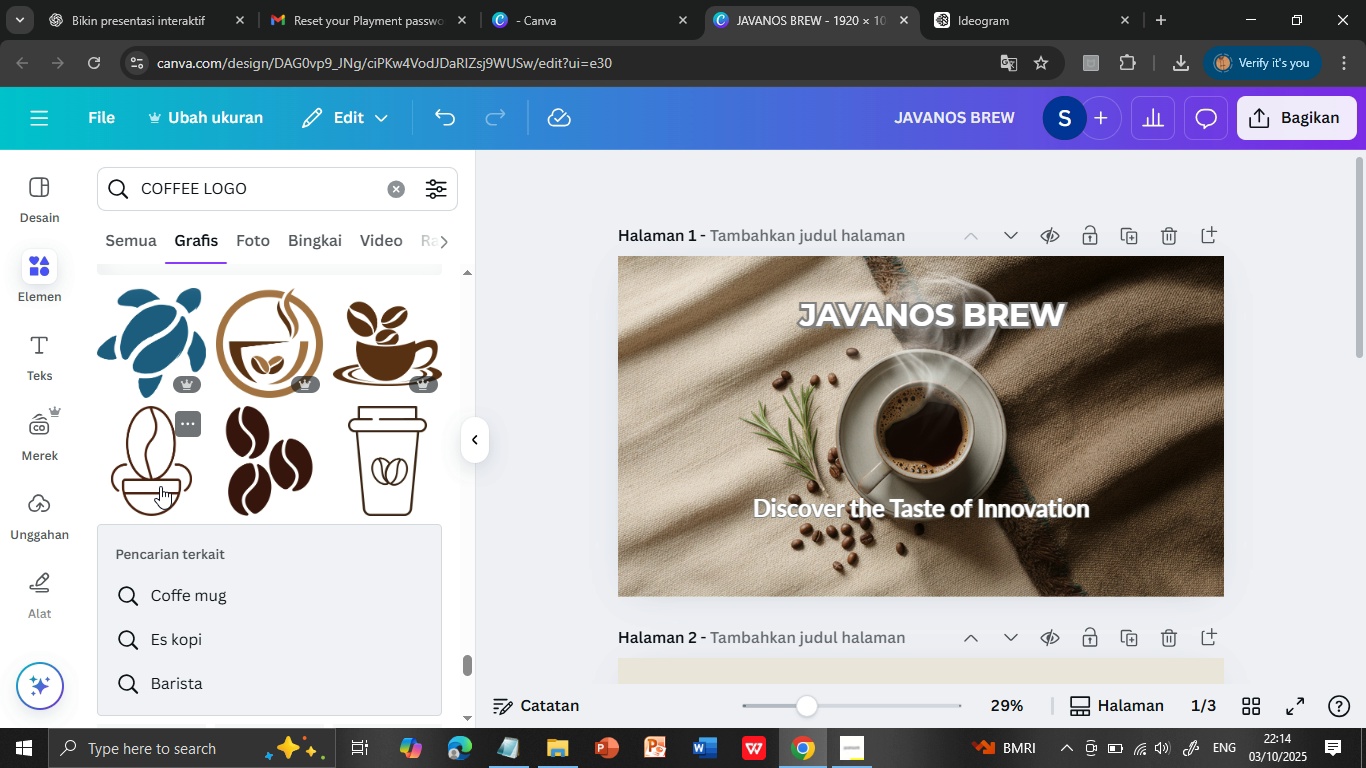 
left_click([155, 482])
 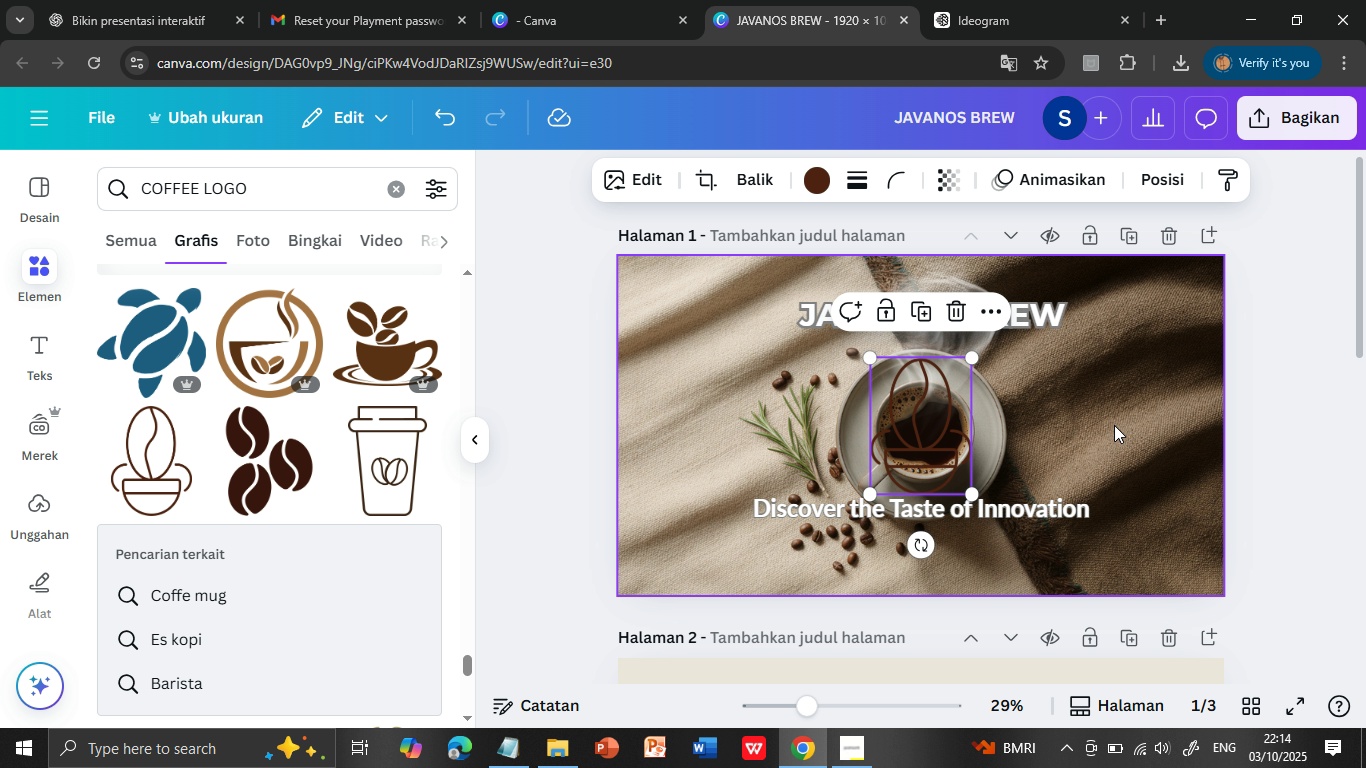 
left_click_drag(start_coordinate=[935, 396], to_coordinate=[1147, 468])
 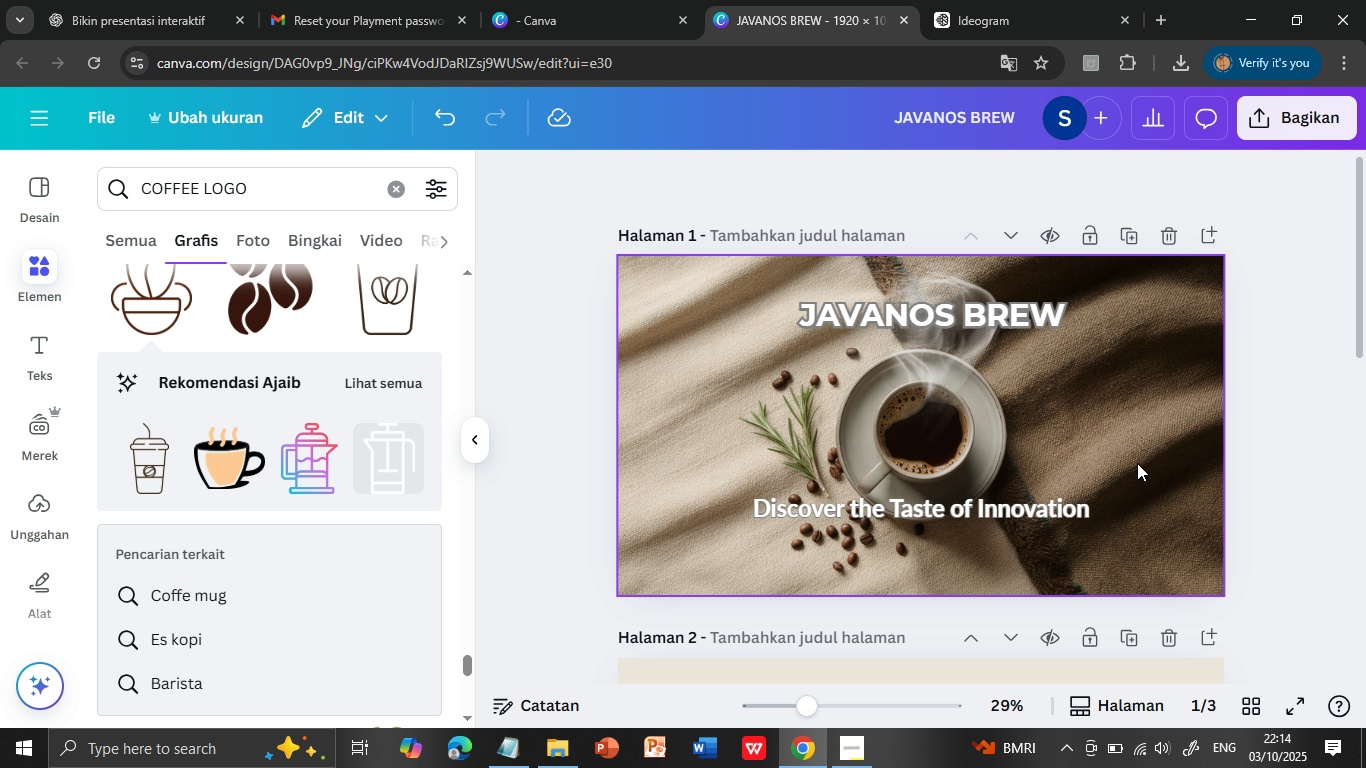 
scroll: coordinate [272, 587], scroll_direction: down, amount: 11.0
 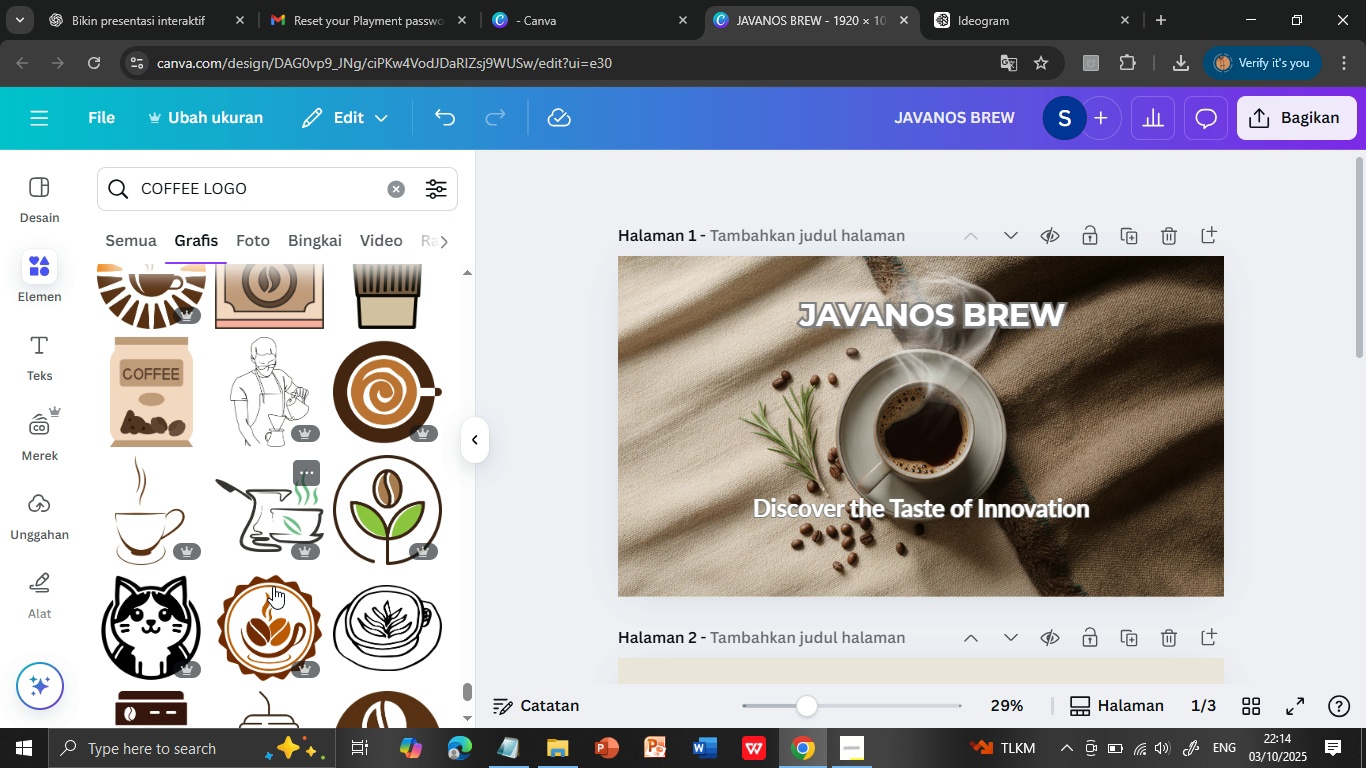 
scroll: coordinate [273, 586], scroll_direction: down, amount: 1.0
 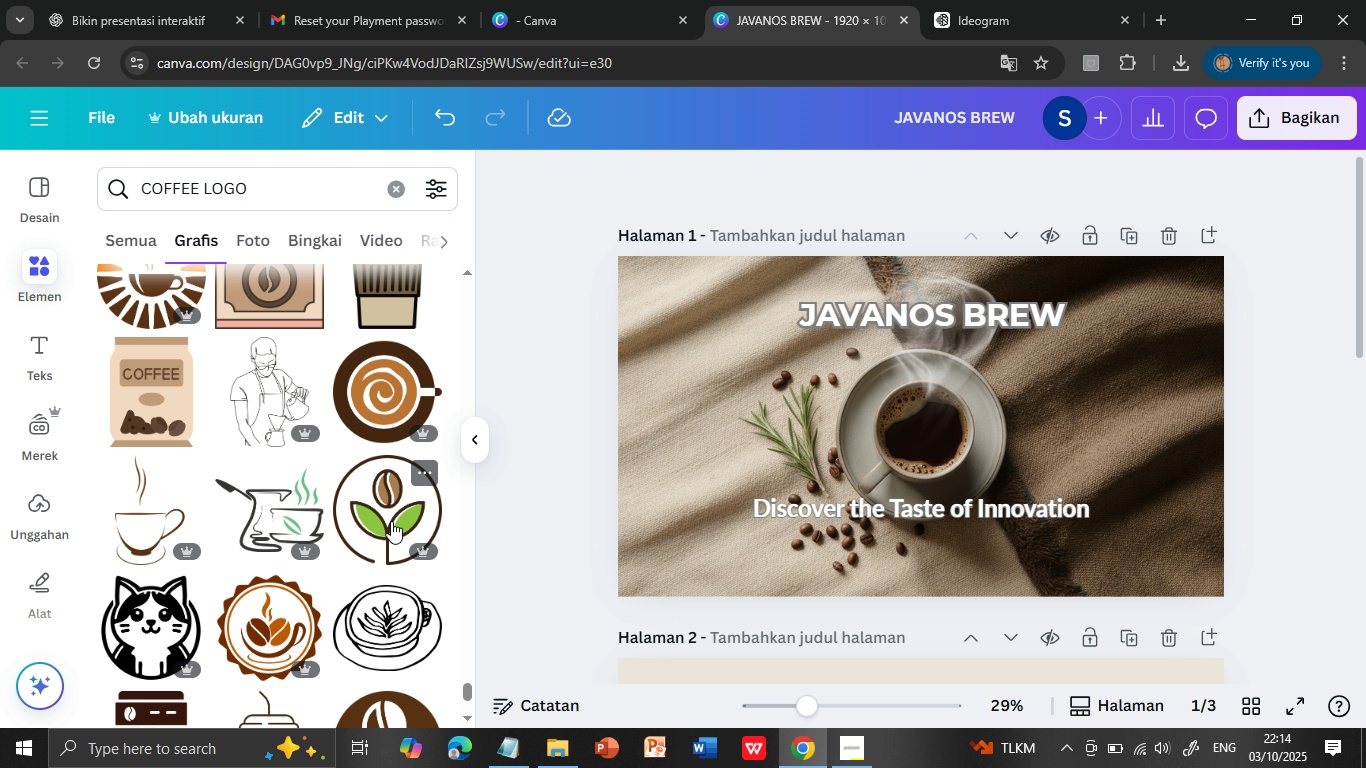 
left_click([391, 521])
 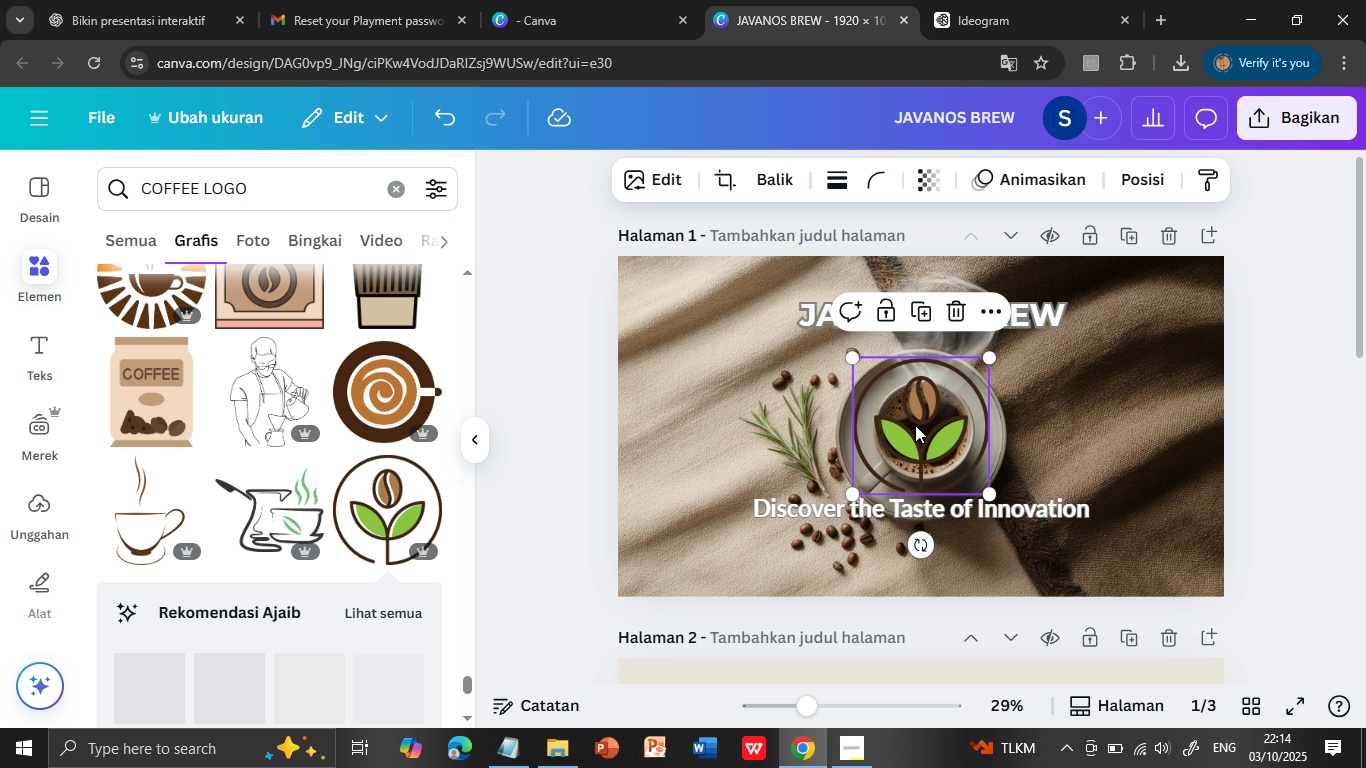 
left_click_drag(start_coordinate=[915, 425], to_coordinate=[1118, 489])
 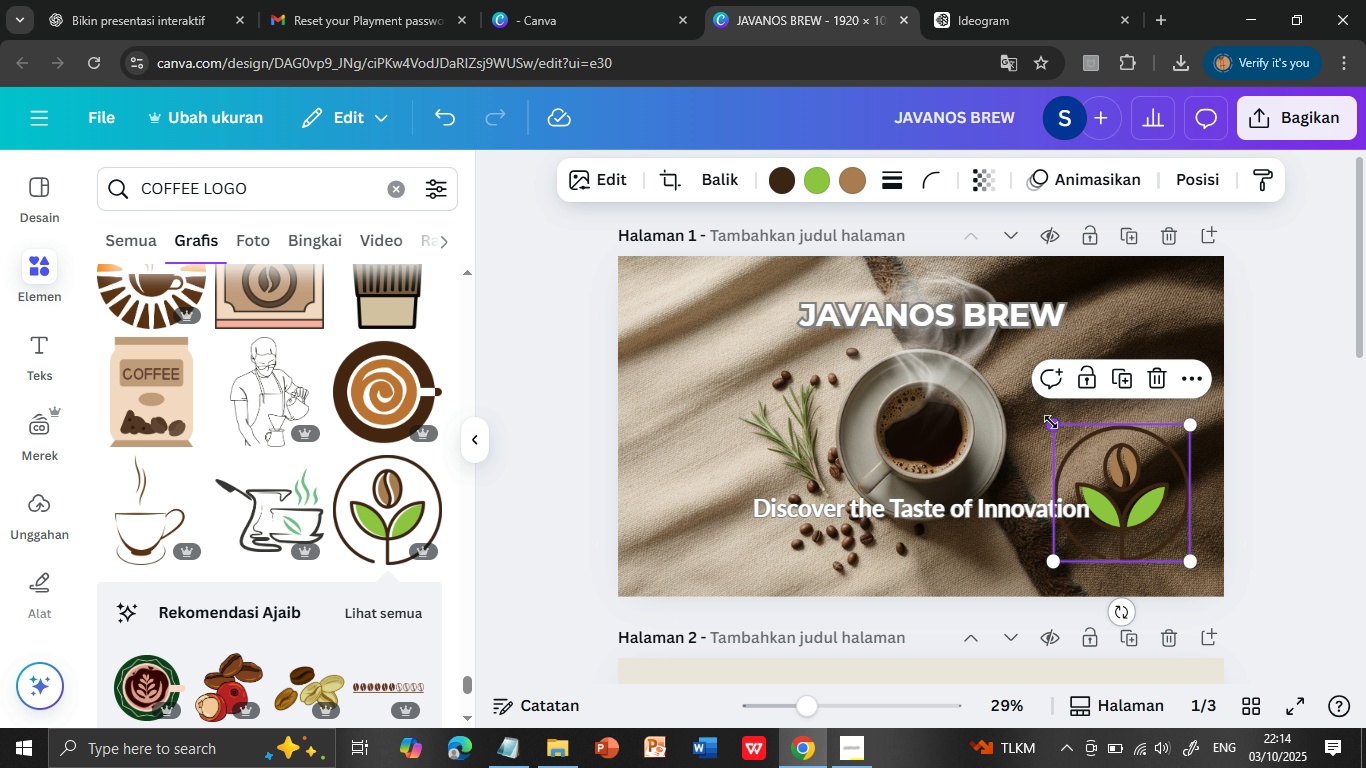 
left_click_drag(start_coordinate=[1051, 423], to_coordinate=[1103, 484])
 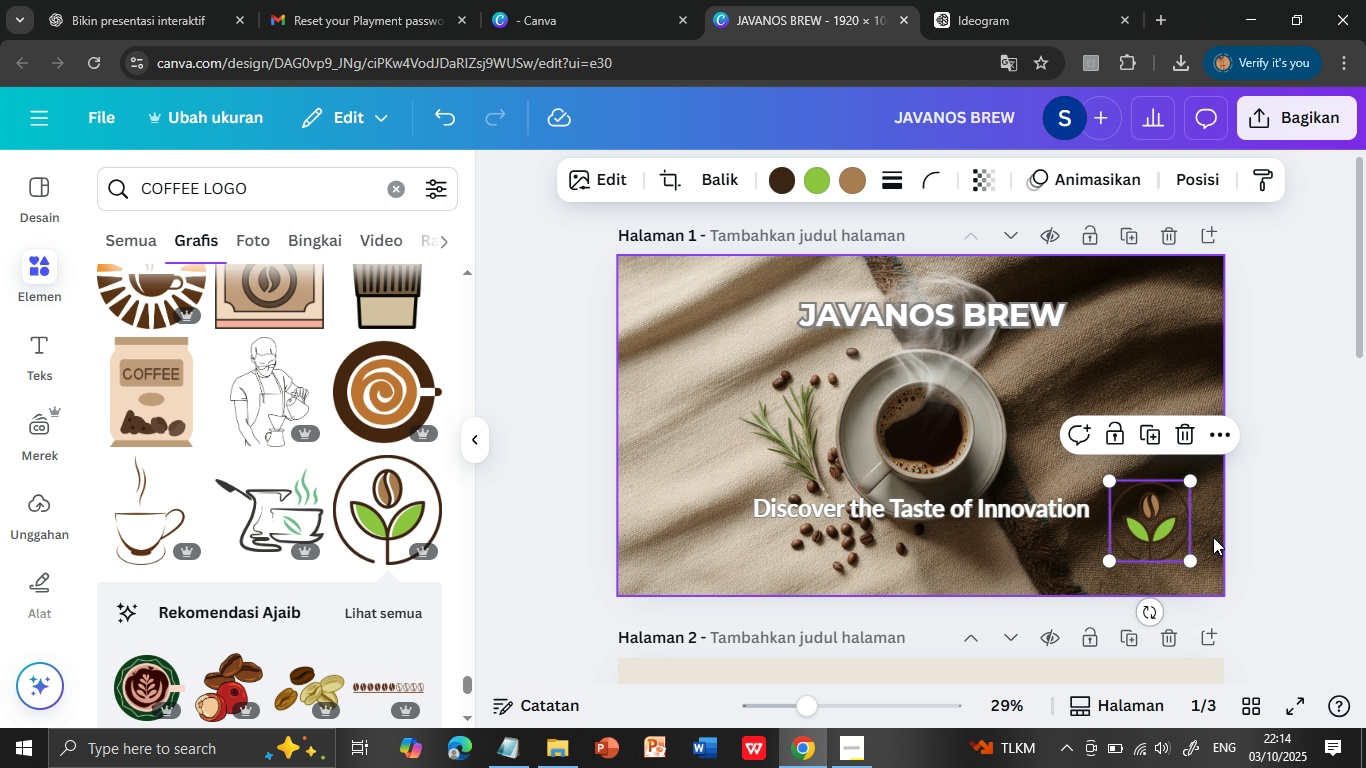 
left_click([1213, 537])
 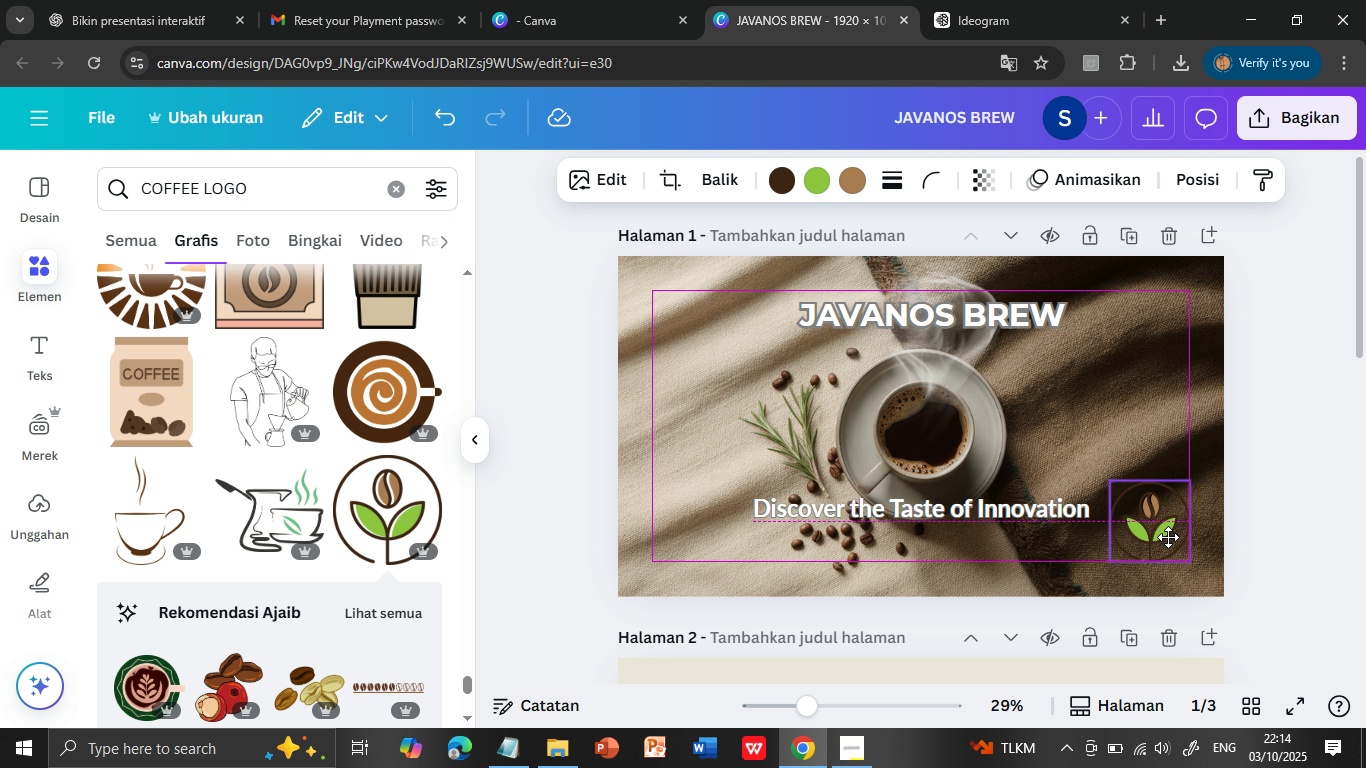 
left_click_drag(start_coordinate=[1110, 483], to_coordinate=[1115, 493])
 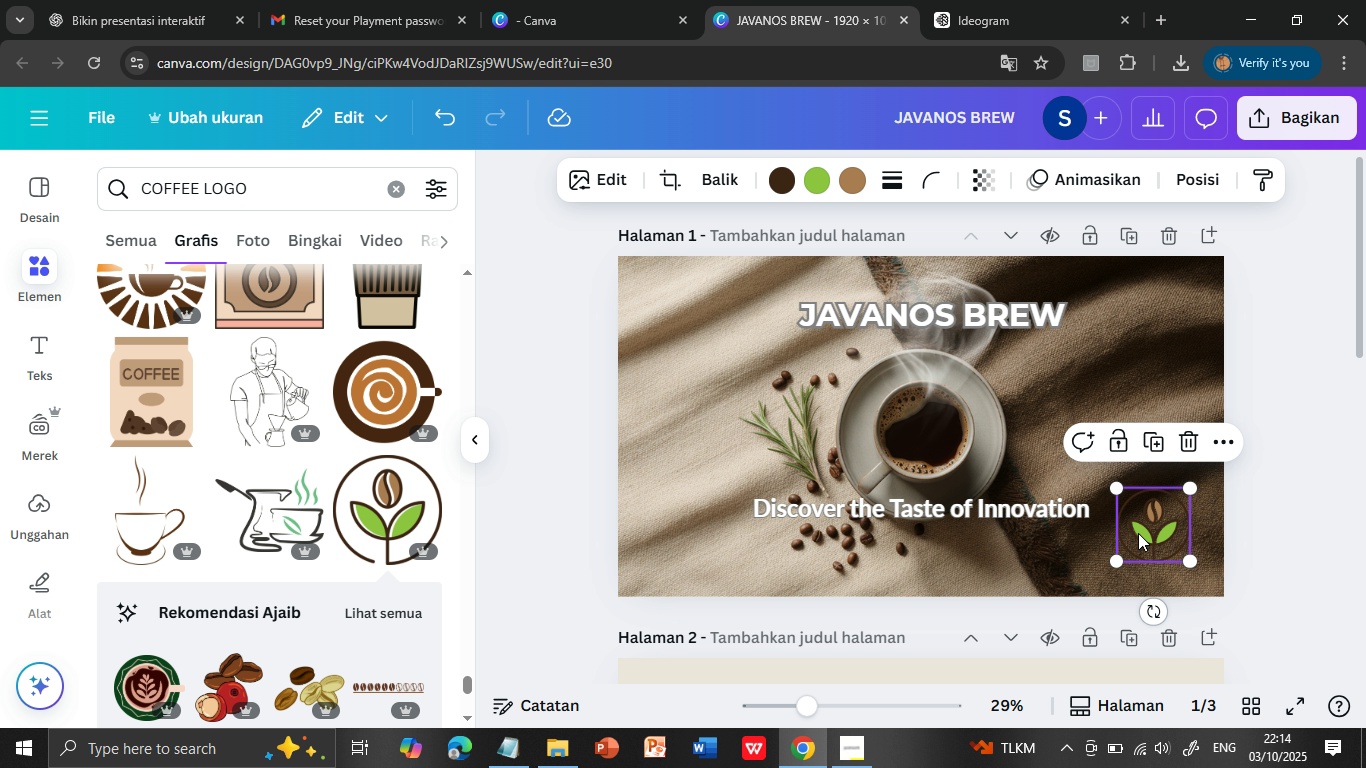 
left_click_drag(start_coordinate=[1138, 533], to_coordinate=[1129, 527])
 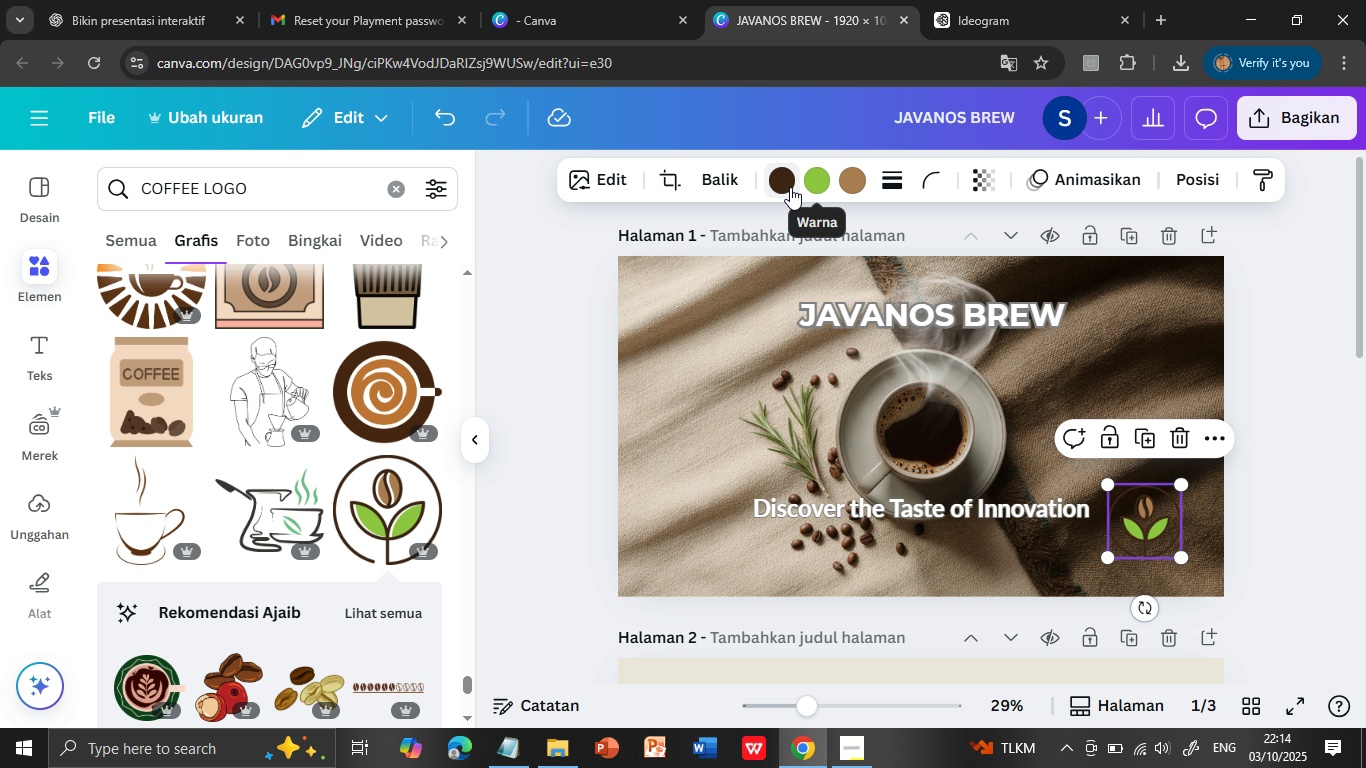 
left_click([783, 179])
 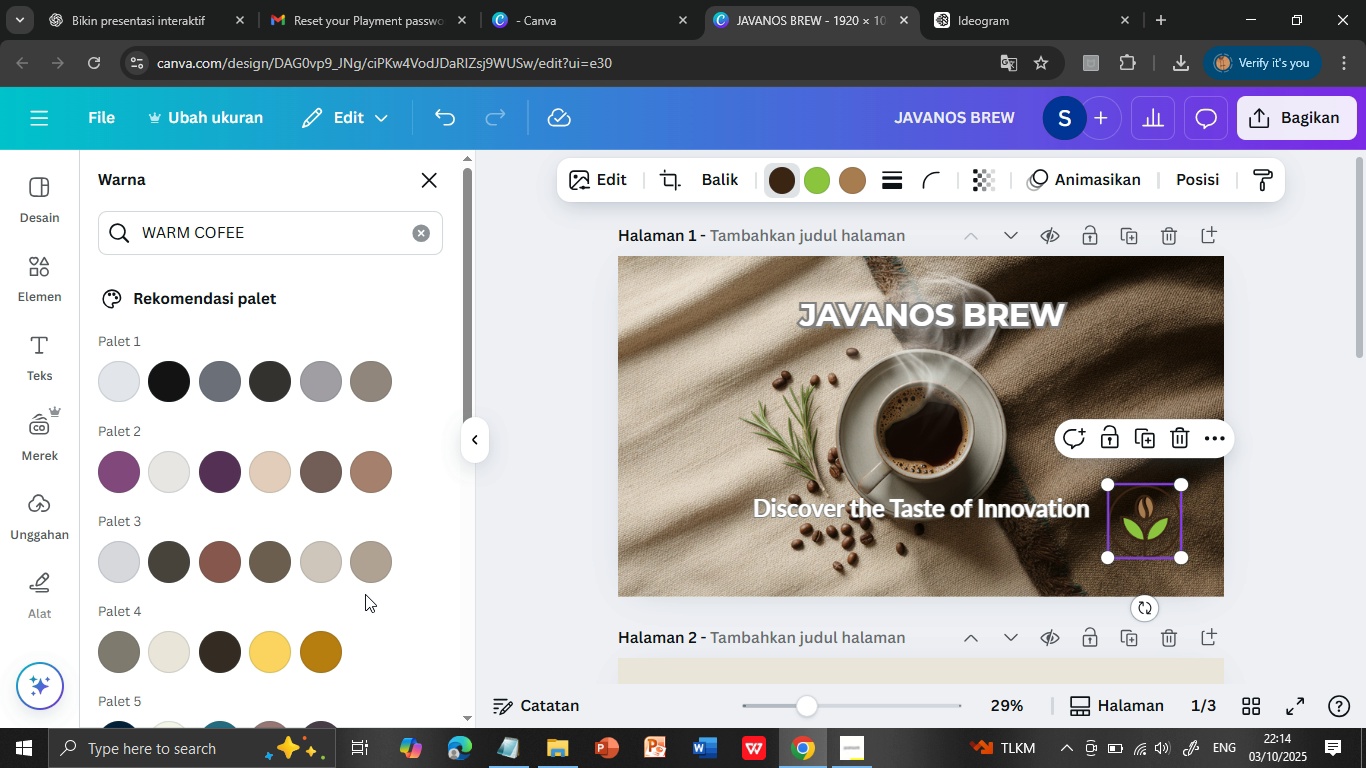 
scroll: coordinate [284, 575], scroll_direction: down, amount: 2.0
 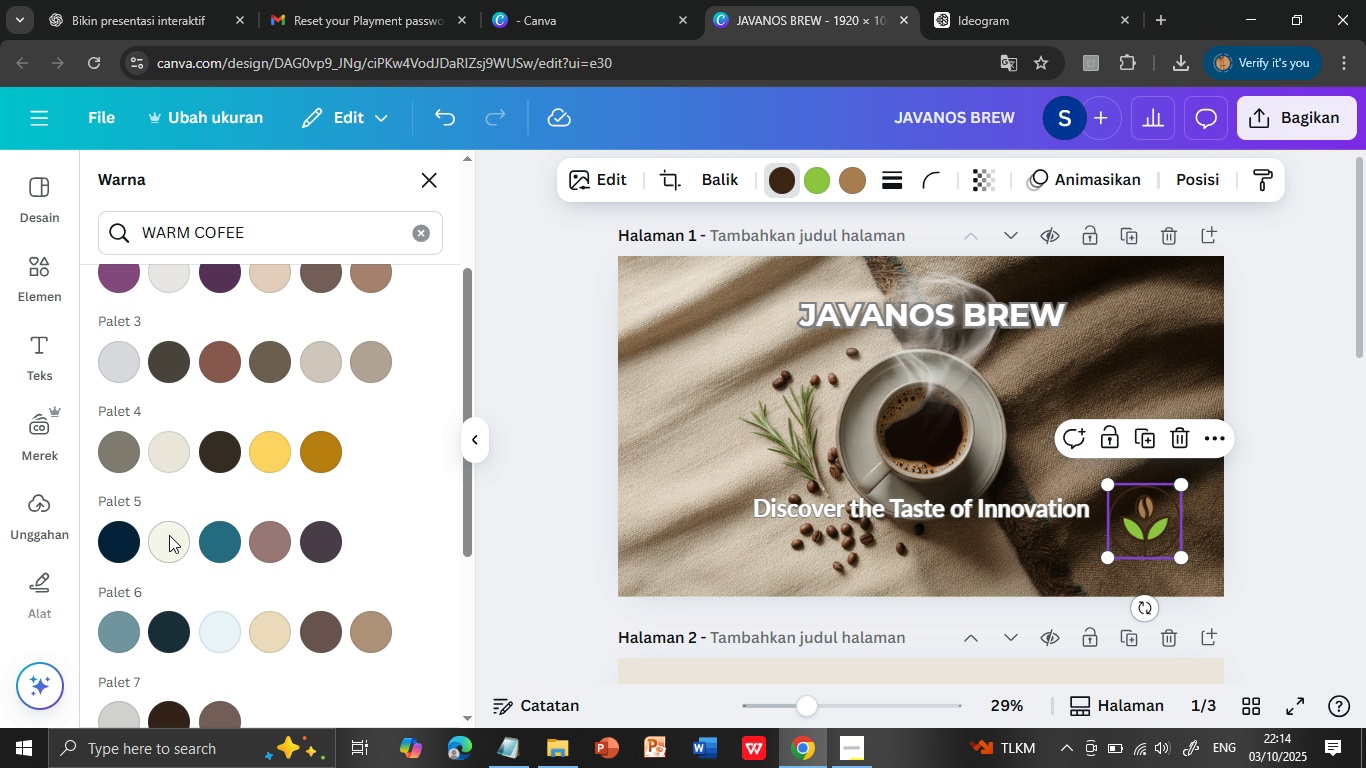 
left_click([169, 547])
 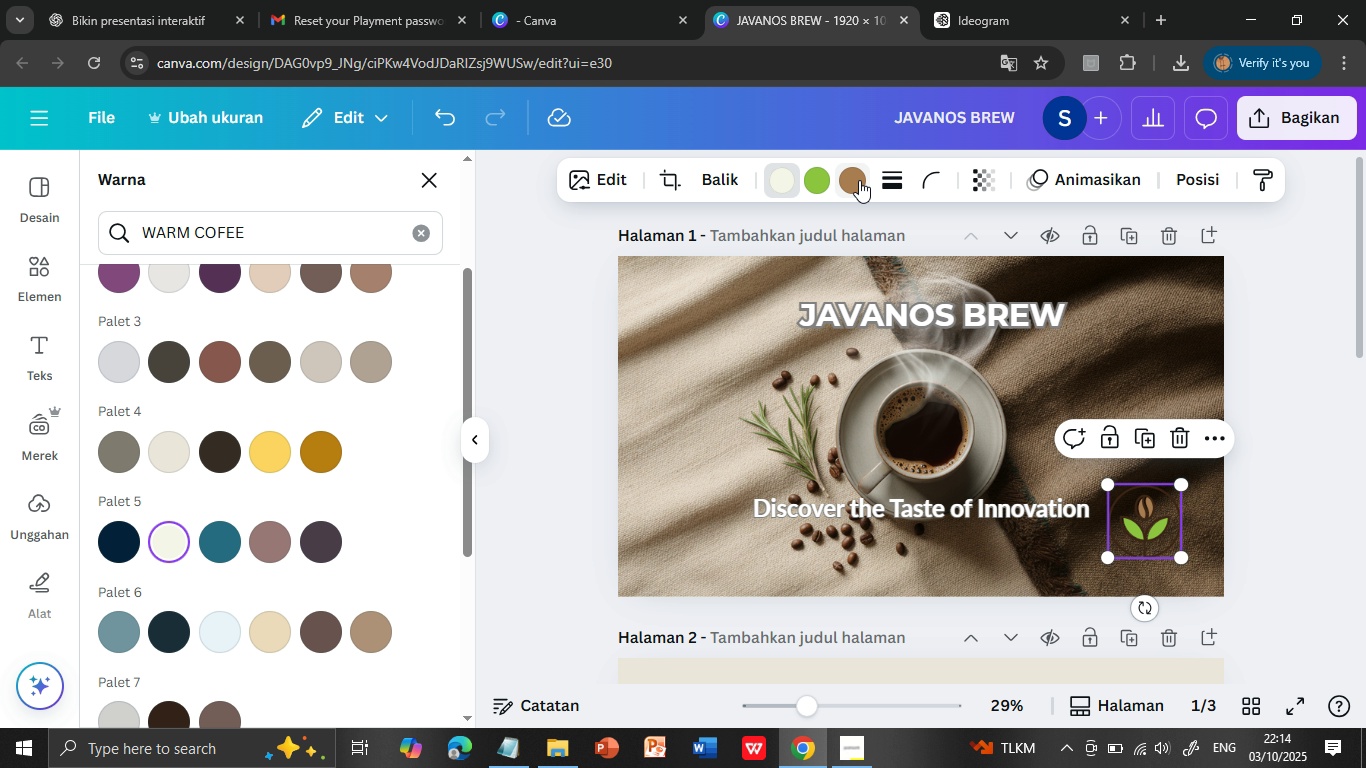 
left_click([856, 181])
 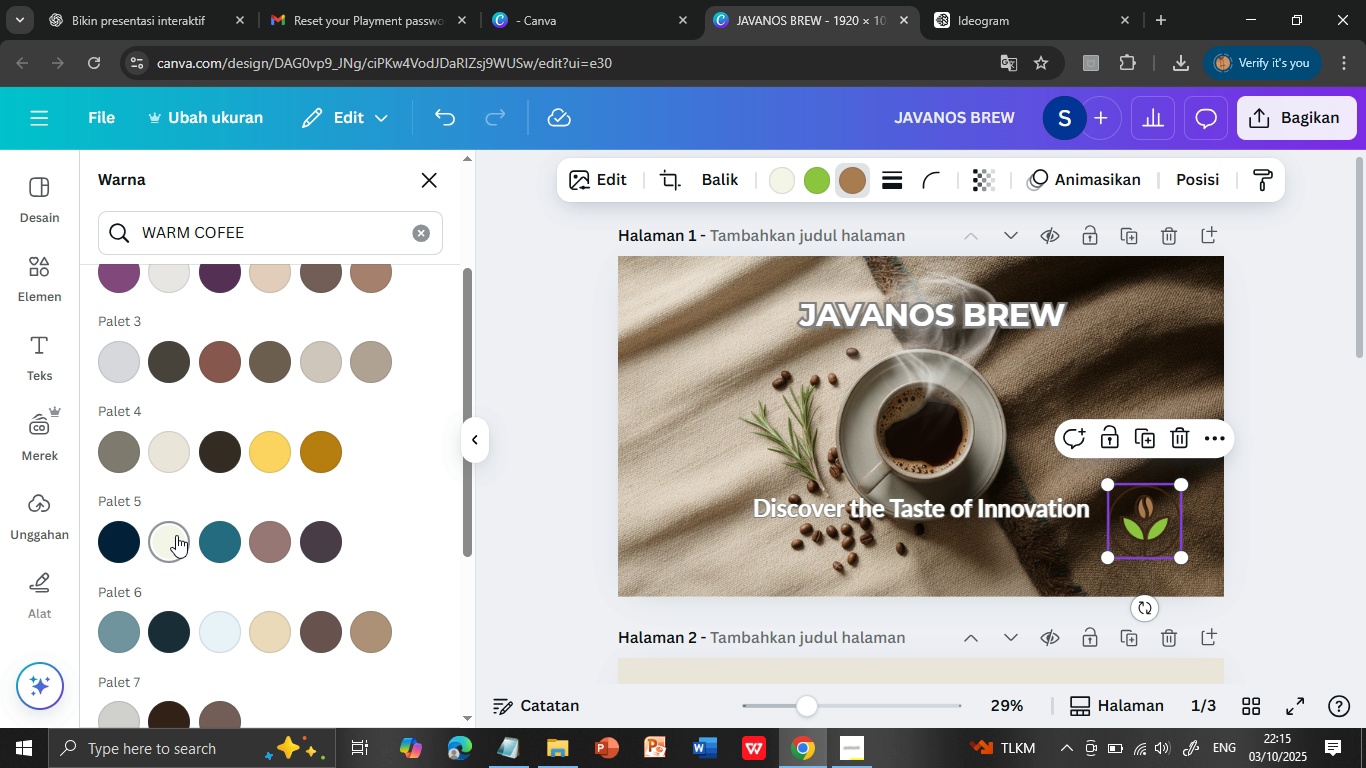 
left_click([171, 537])
 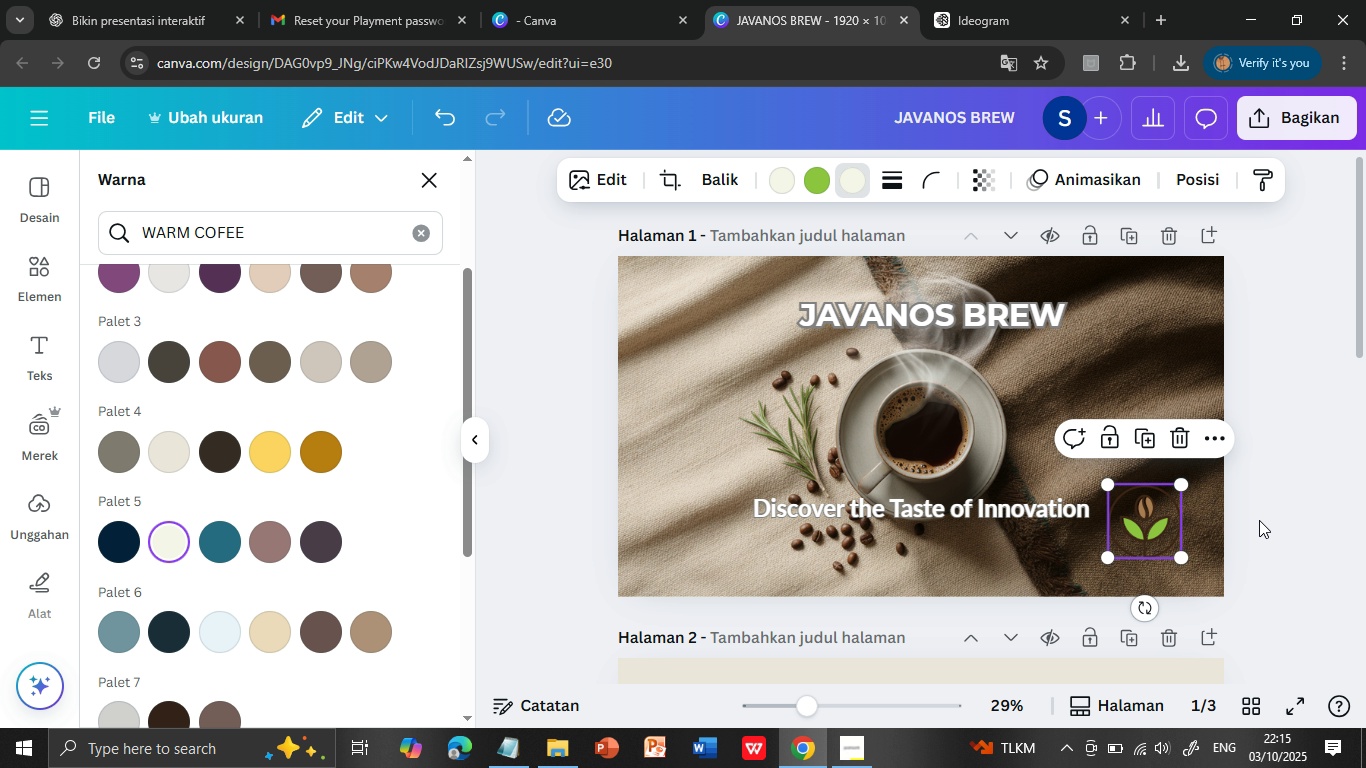 
left_click([1259, 520])
 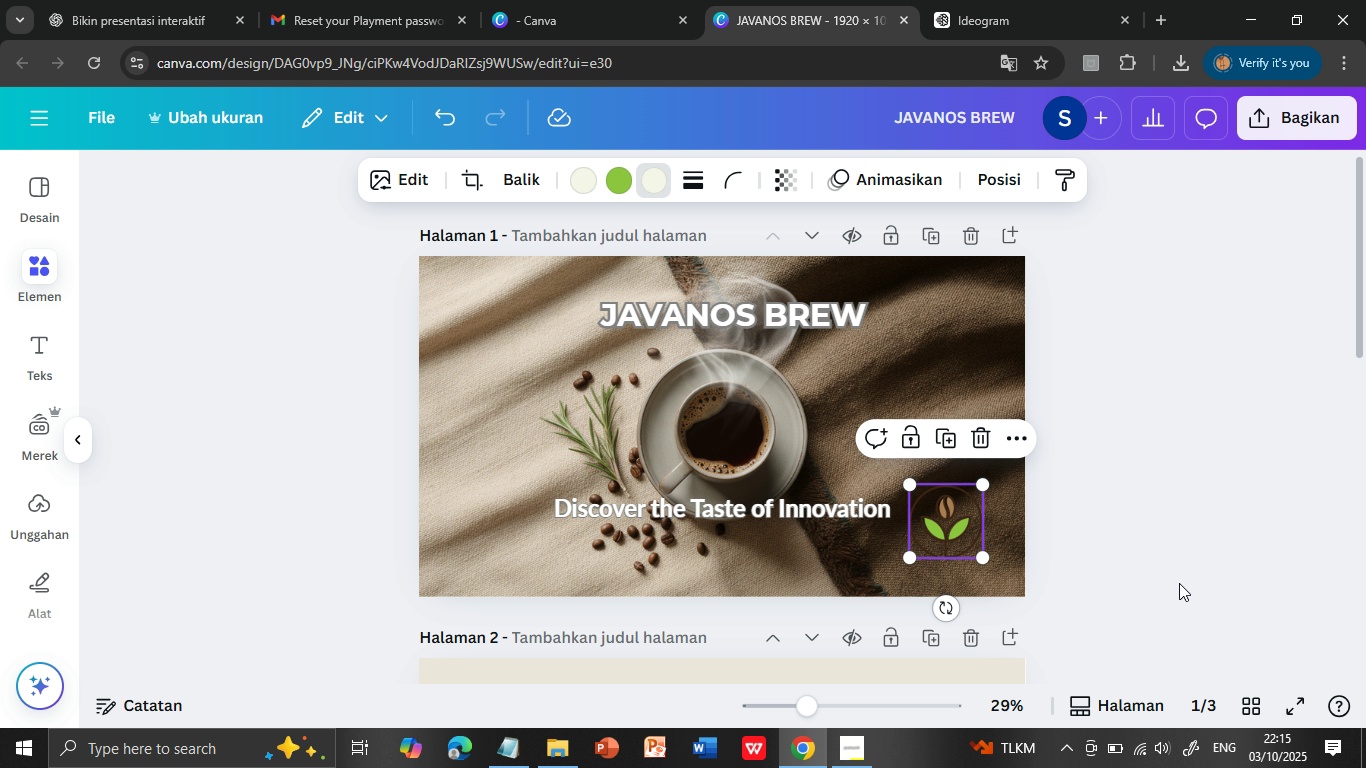 
left_click([1179, 583])
 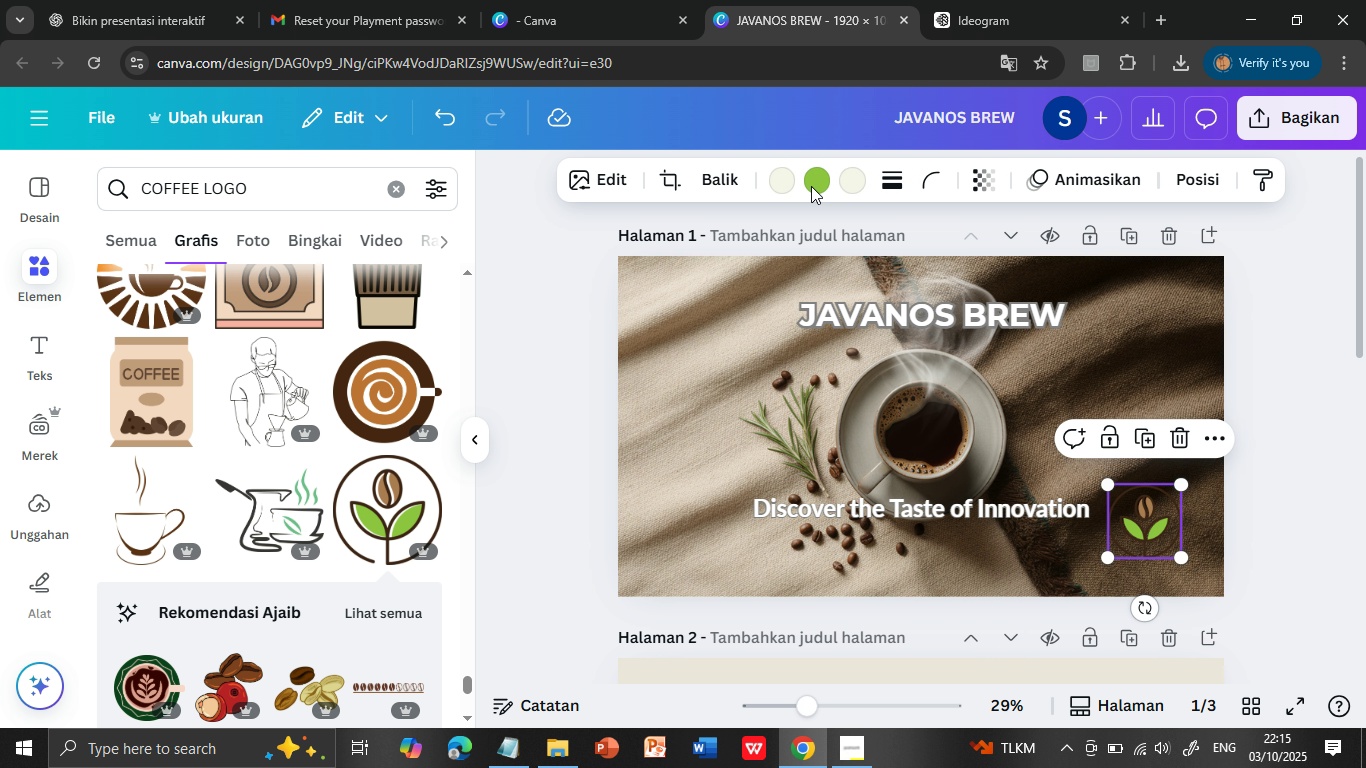 
left_click([1148, 522])
 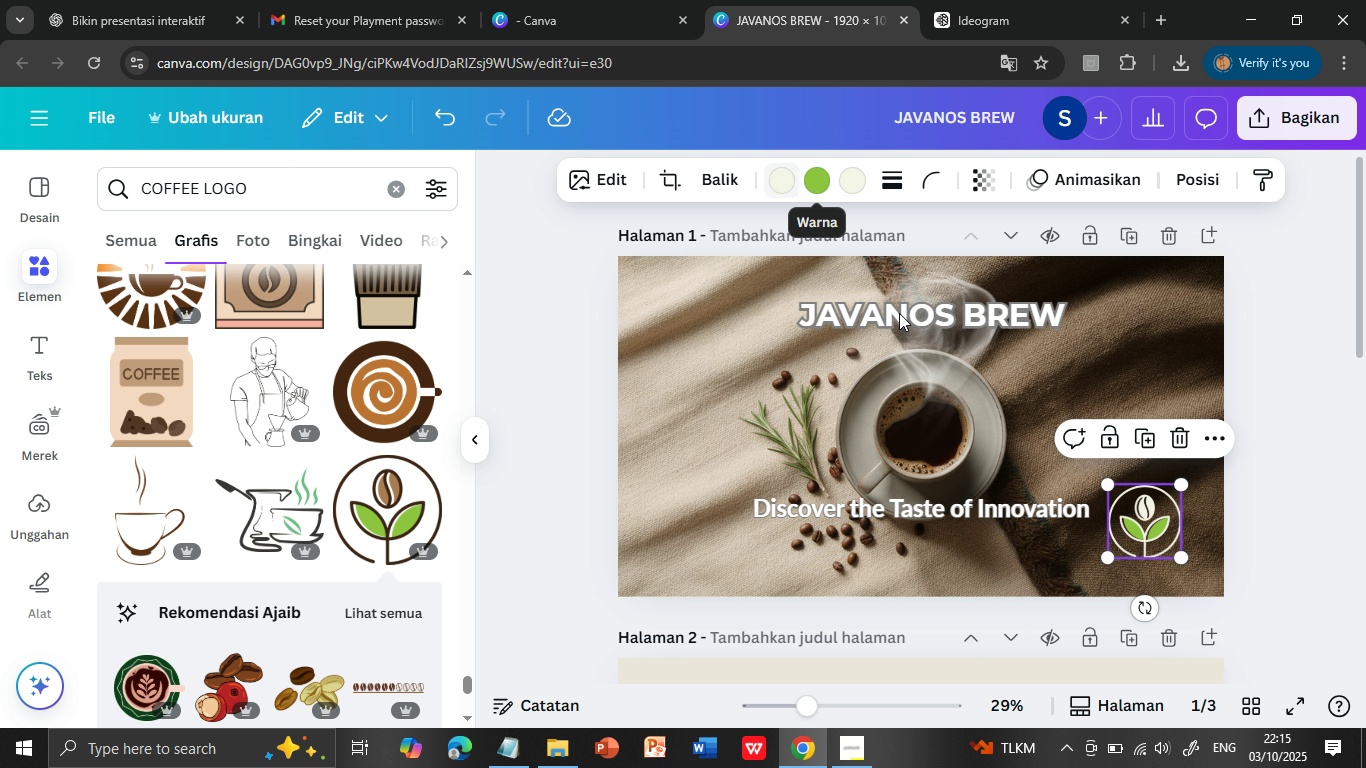 
wait(5.81)
 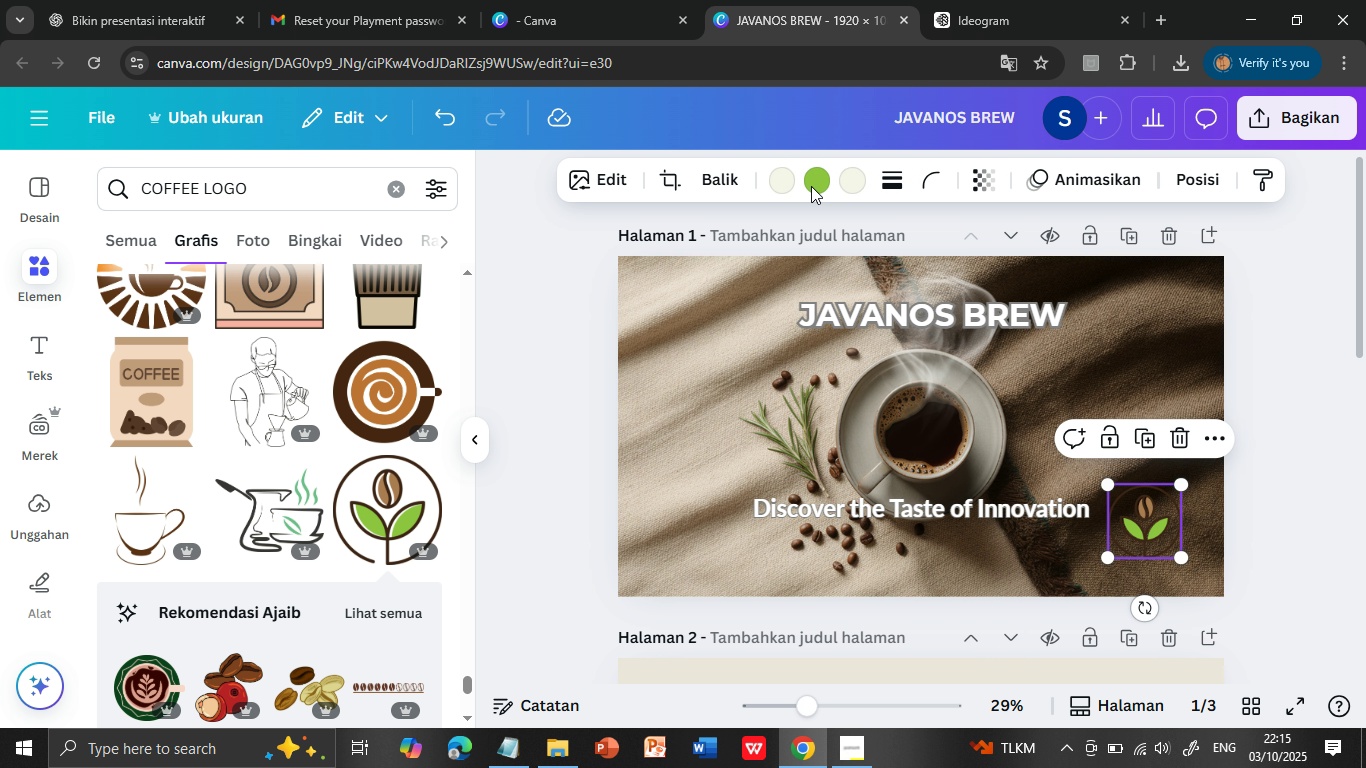 
left_click([1259, 522])
 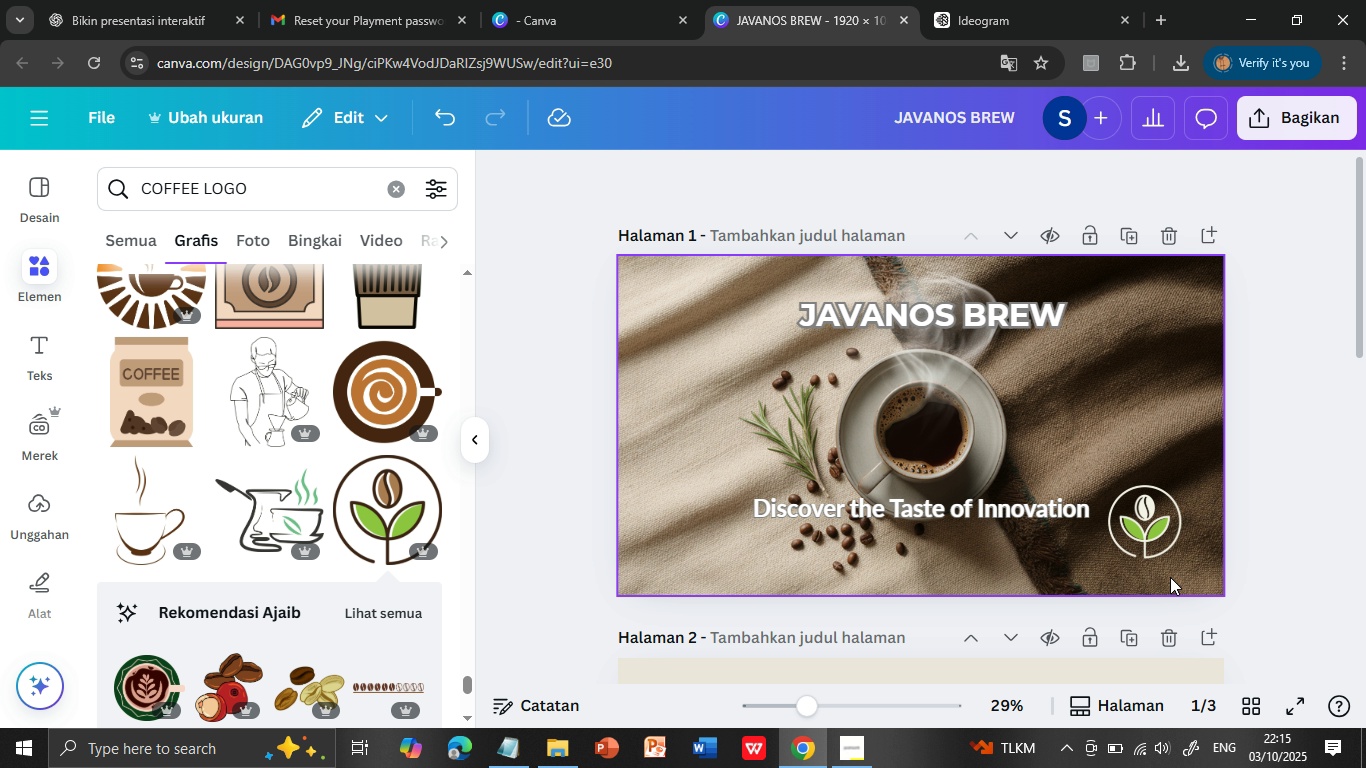 
left_click([1142, 530])
 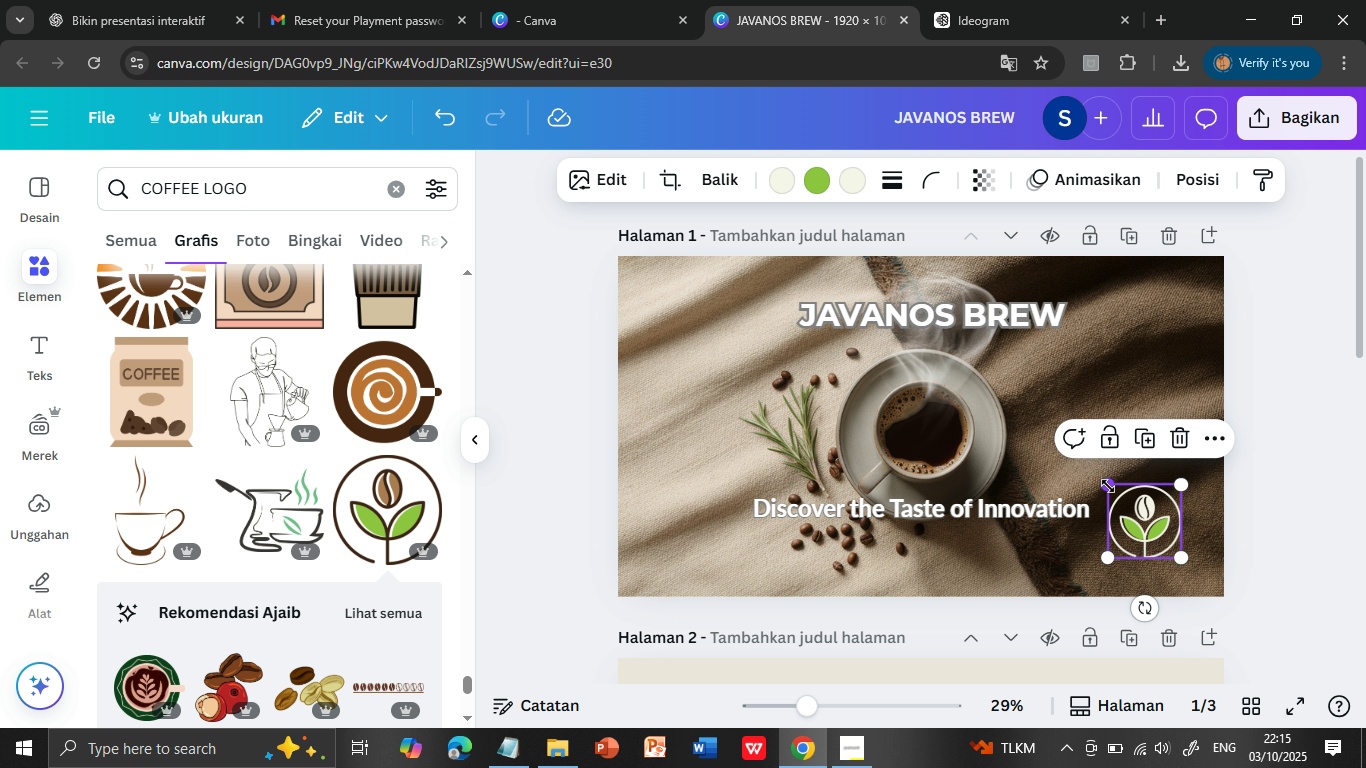 
left_click_drag(start_coordinate=[1108, 486], to_coordinate=[1116, 495])
 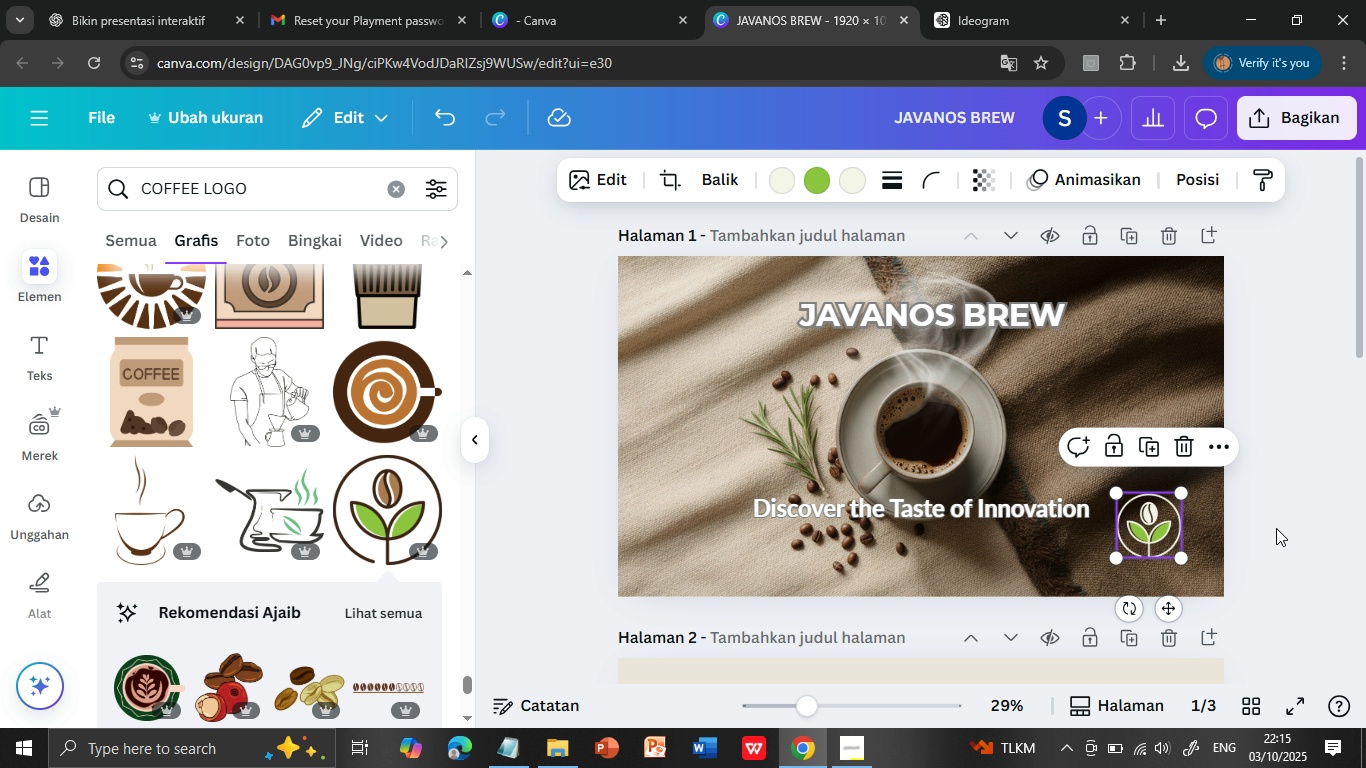 
left_click([1276, 528])
 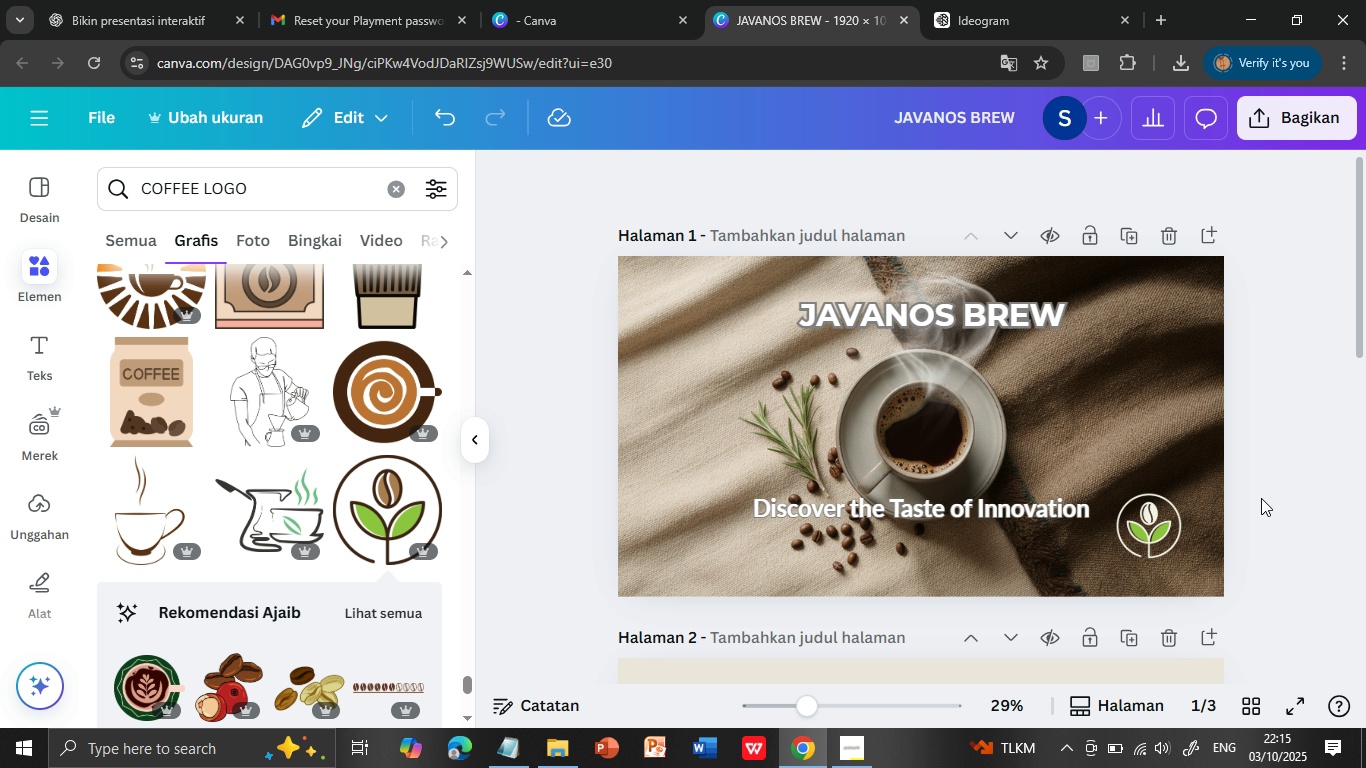 
scroll: coordinate [1272, 509], scroll_direction: down, amount: 6.0
 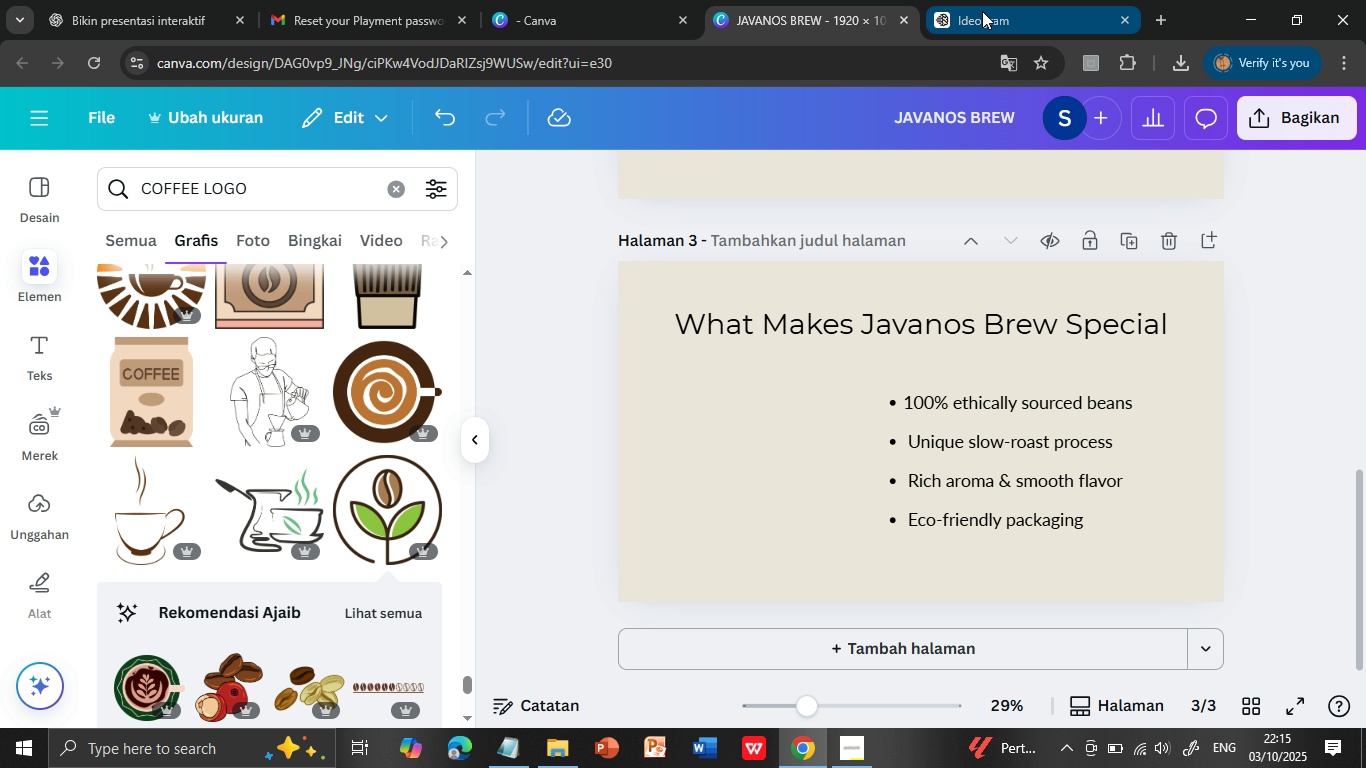 
left_click([982, 11])
 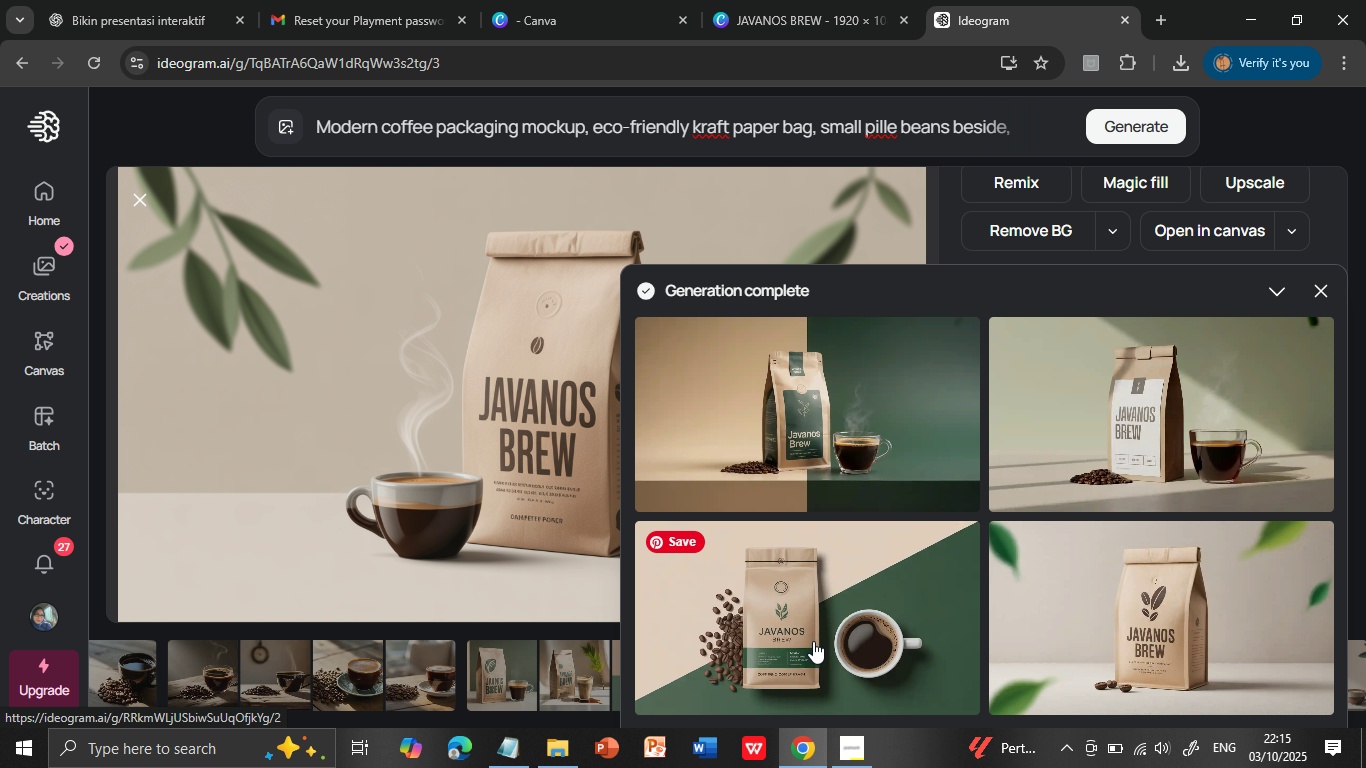 
wait(6.97)
 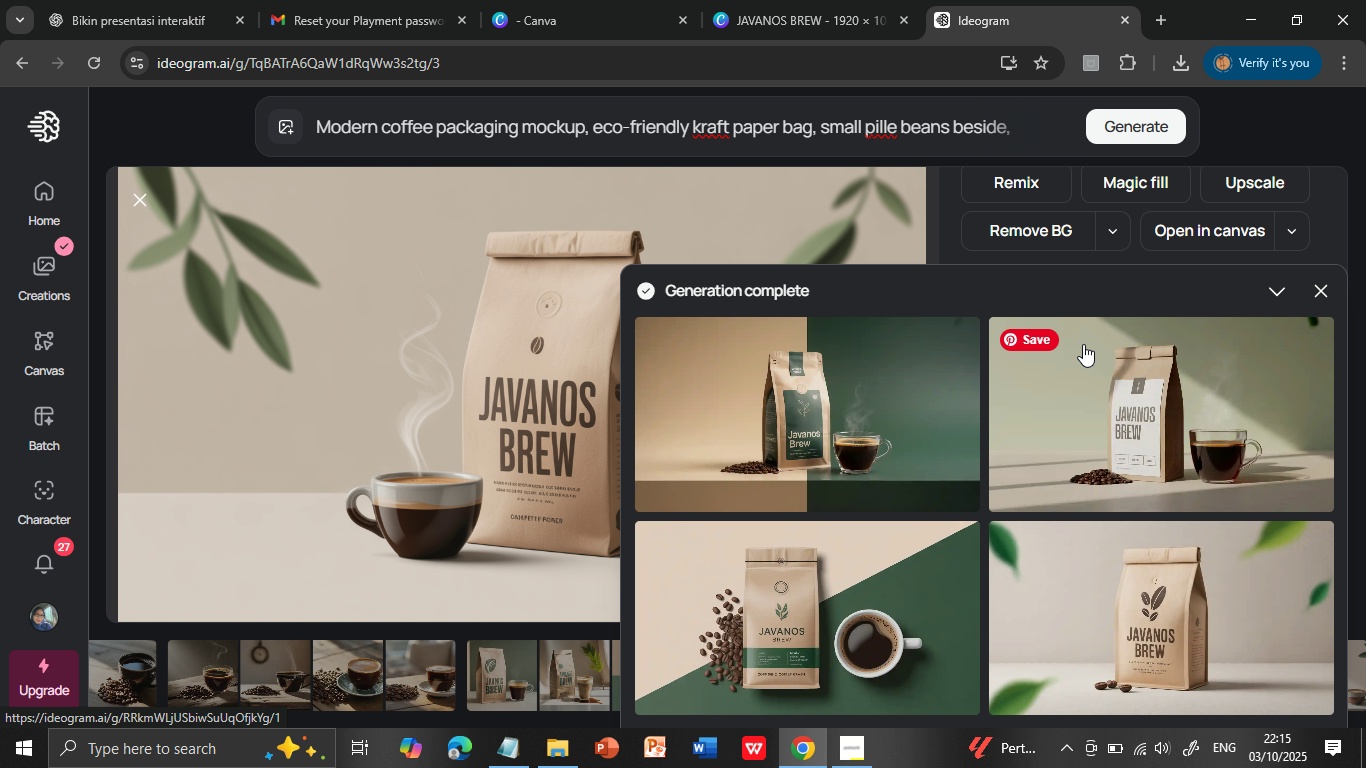 
mouse_move([791, 650])
 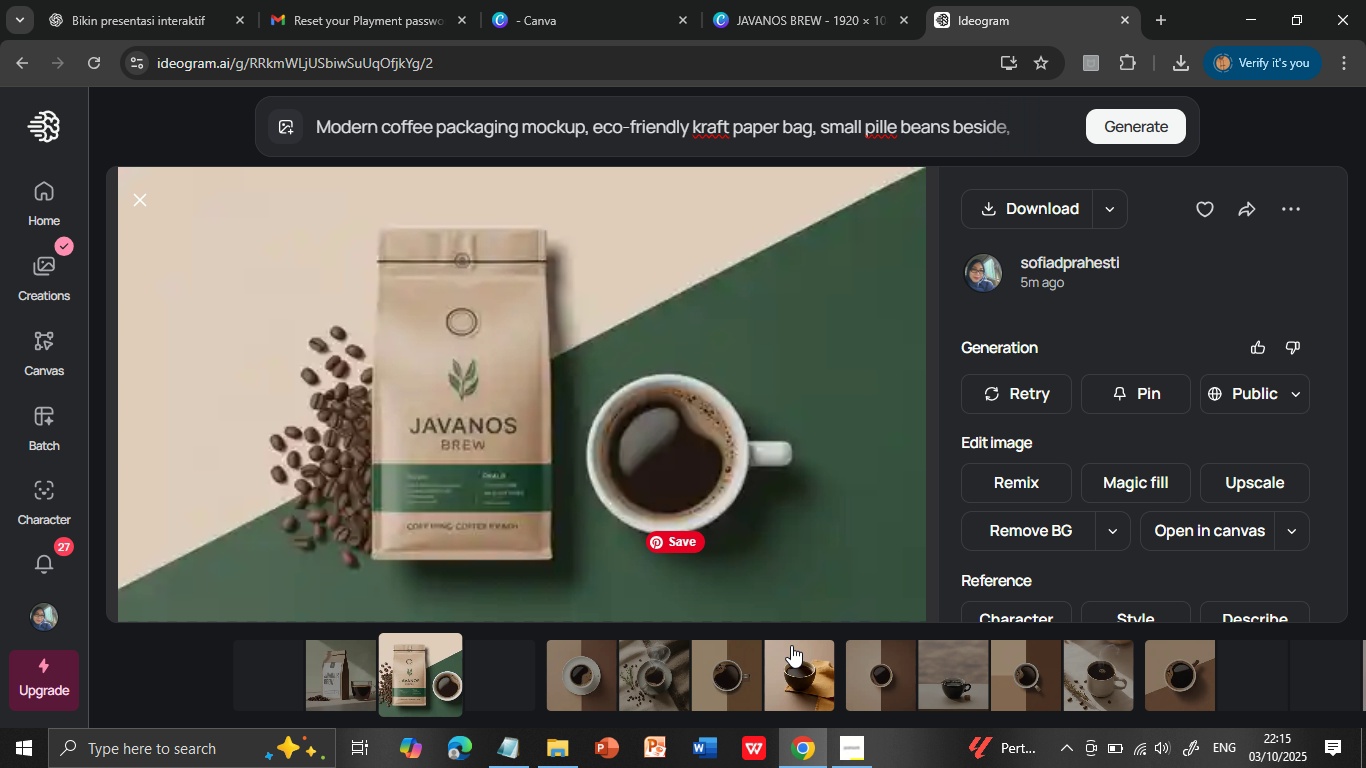 
left_click([791, 645])
 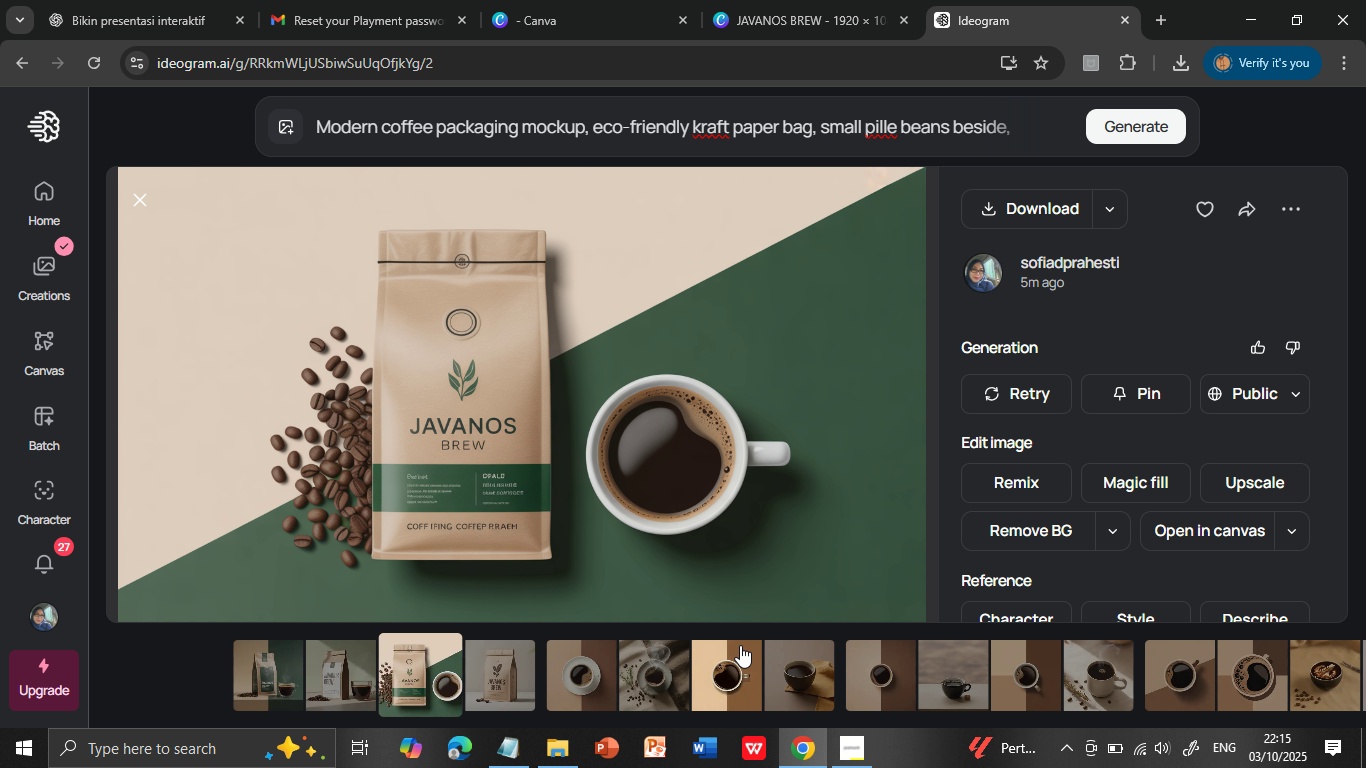 
wait(7.94)
 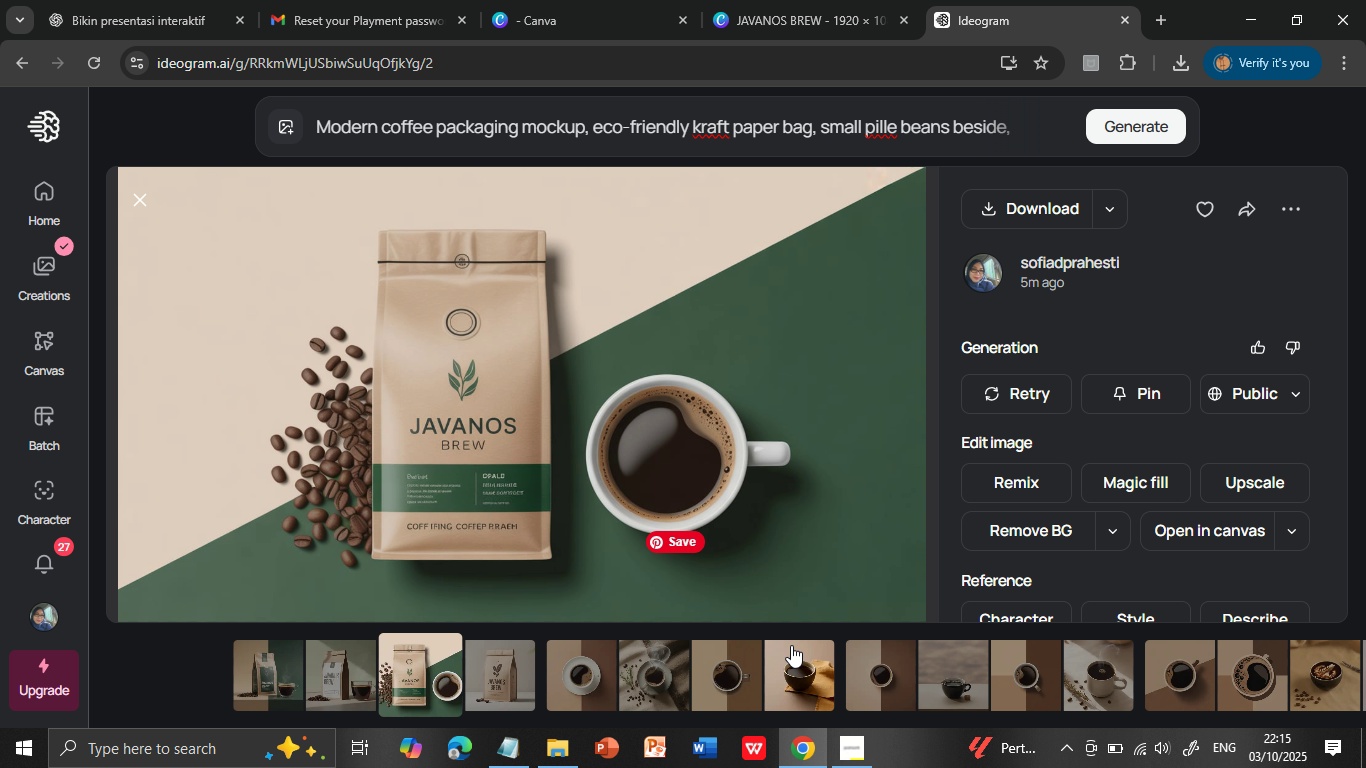 
left_click([1053, 211])
 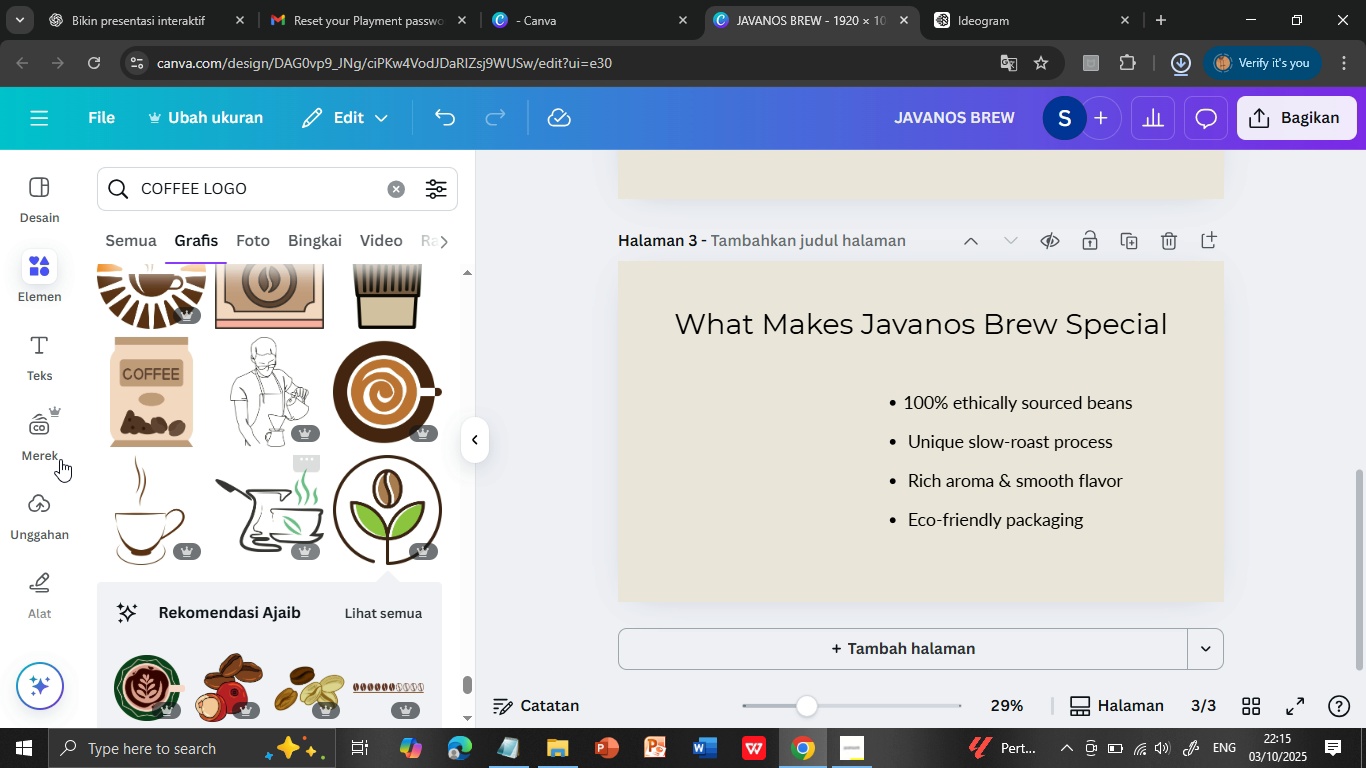 
left_click([795, 22])
 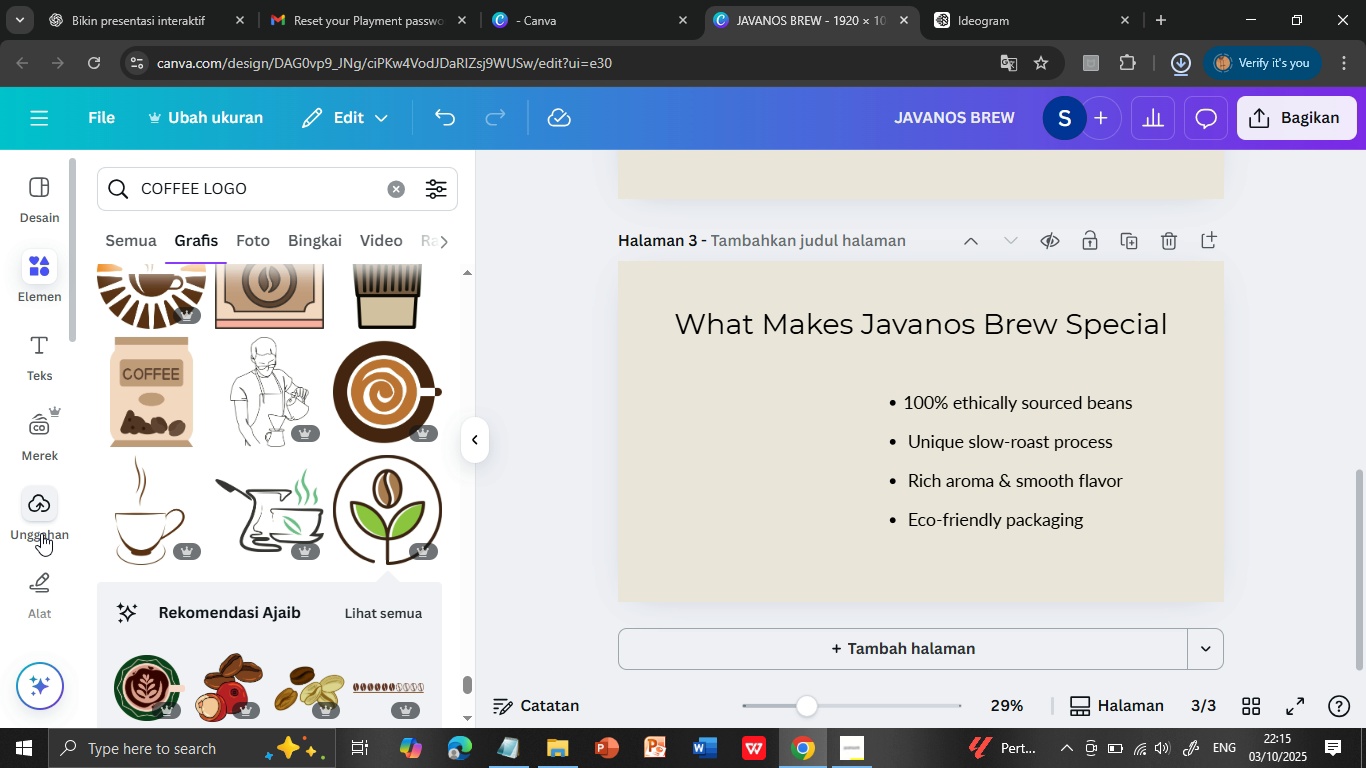 
left_click([40, 520])
 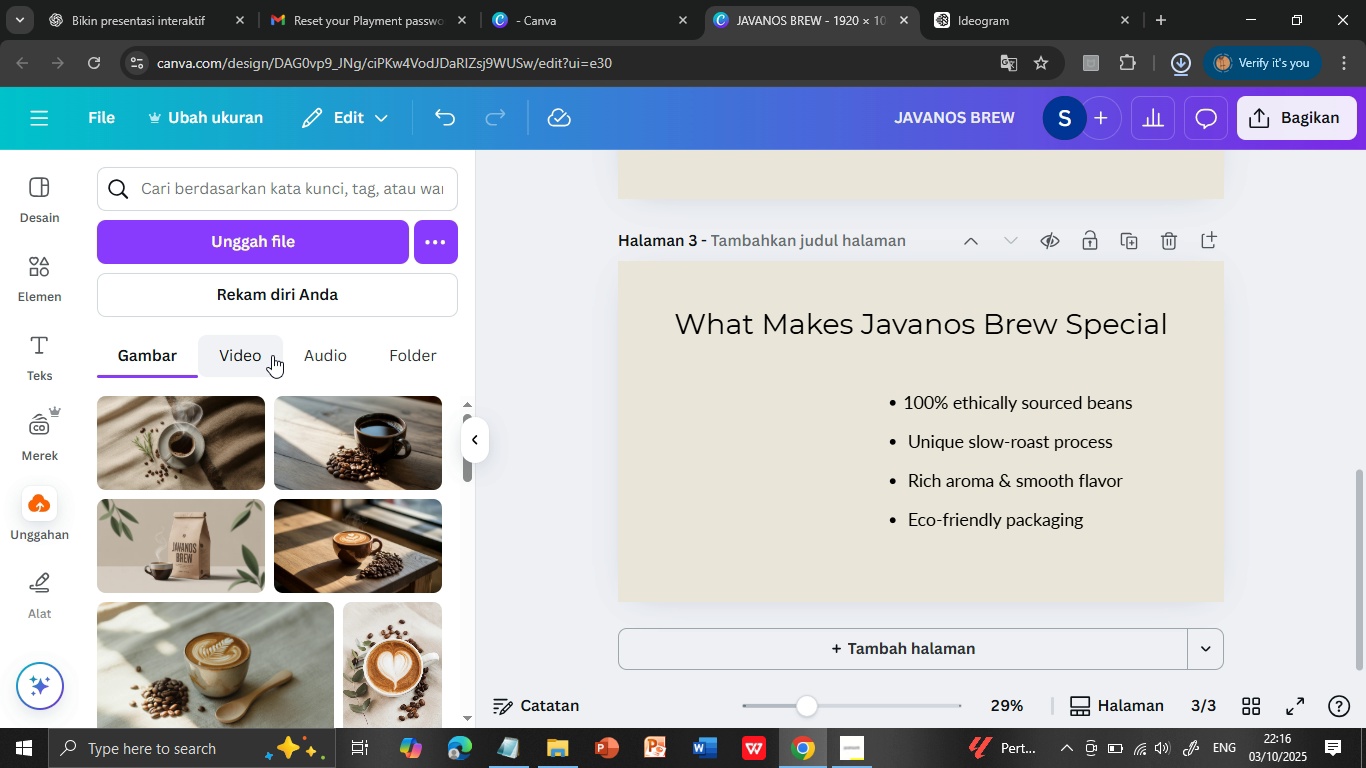 
wait(11.55)
 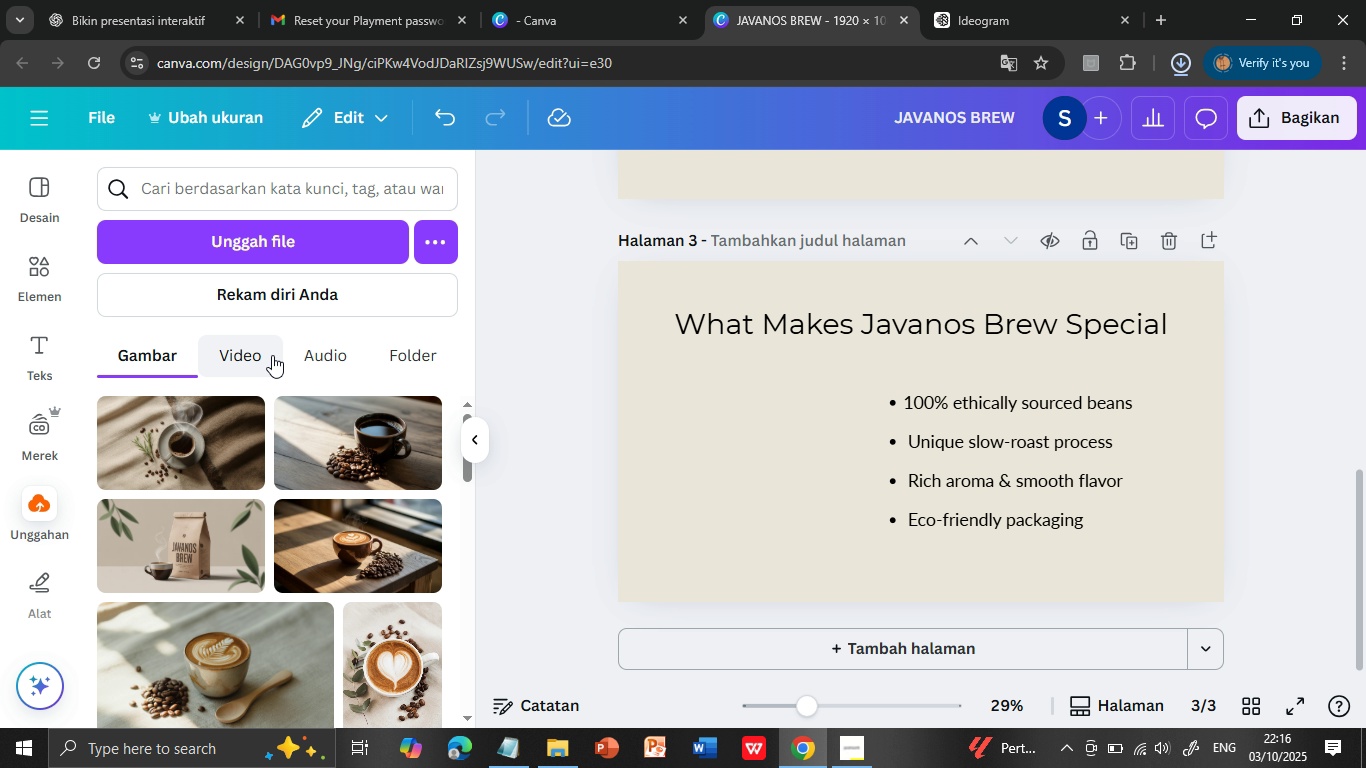 
left_click([287, 242])
 